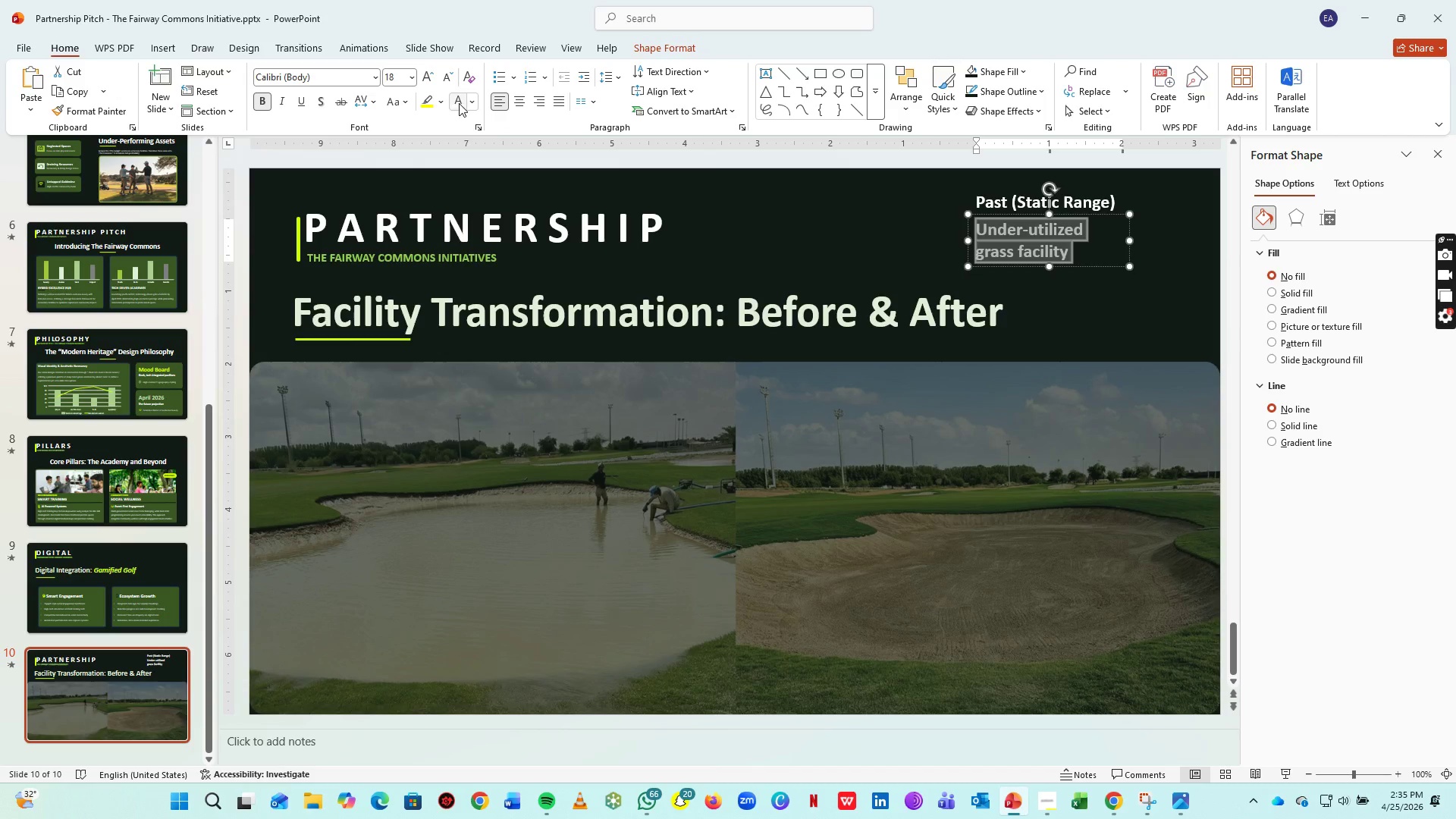 
left_click([470, 101])
 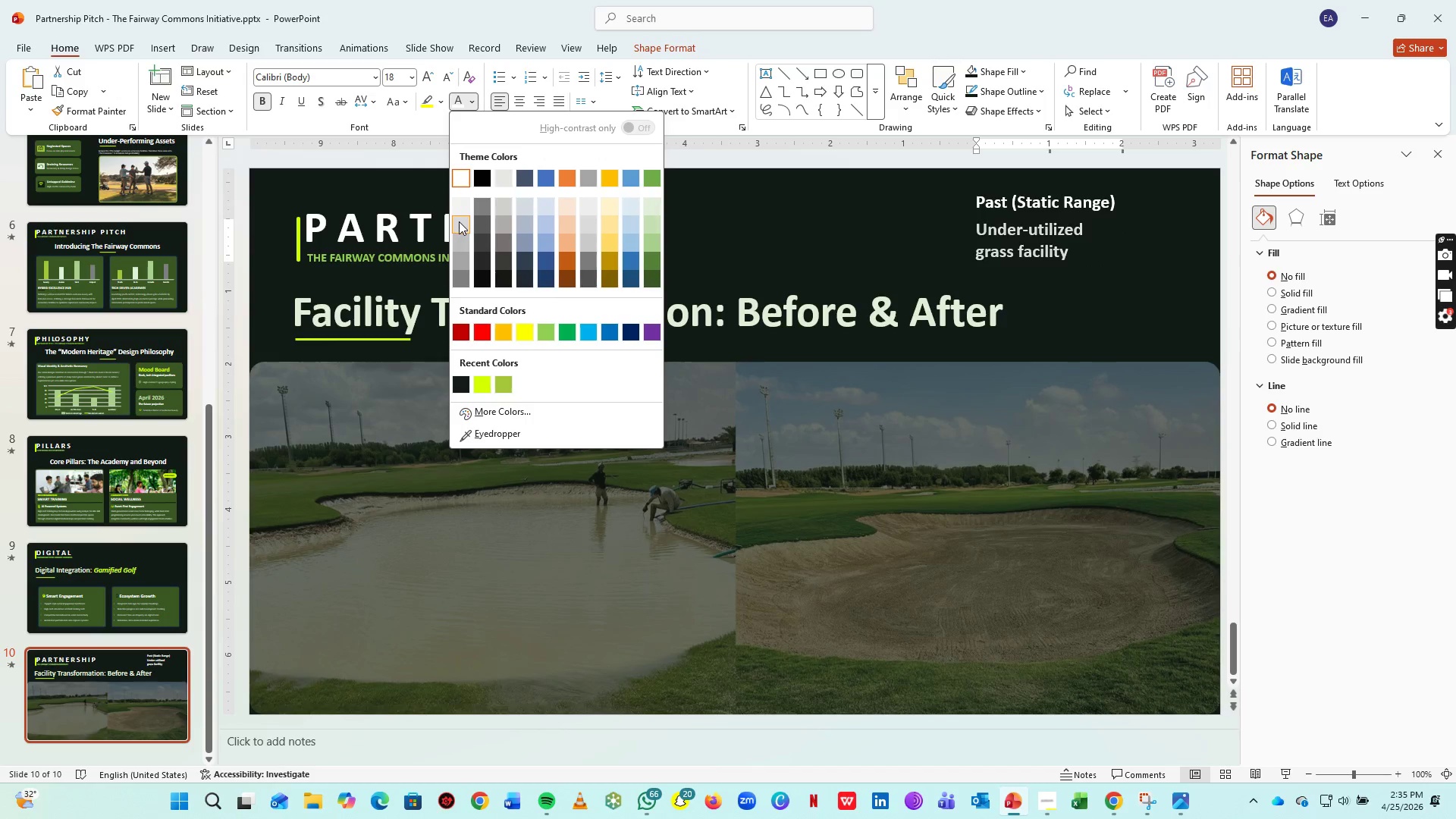 
left_click([459, 221])
 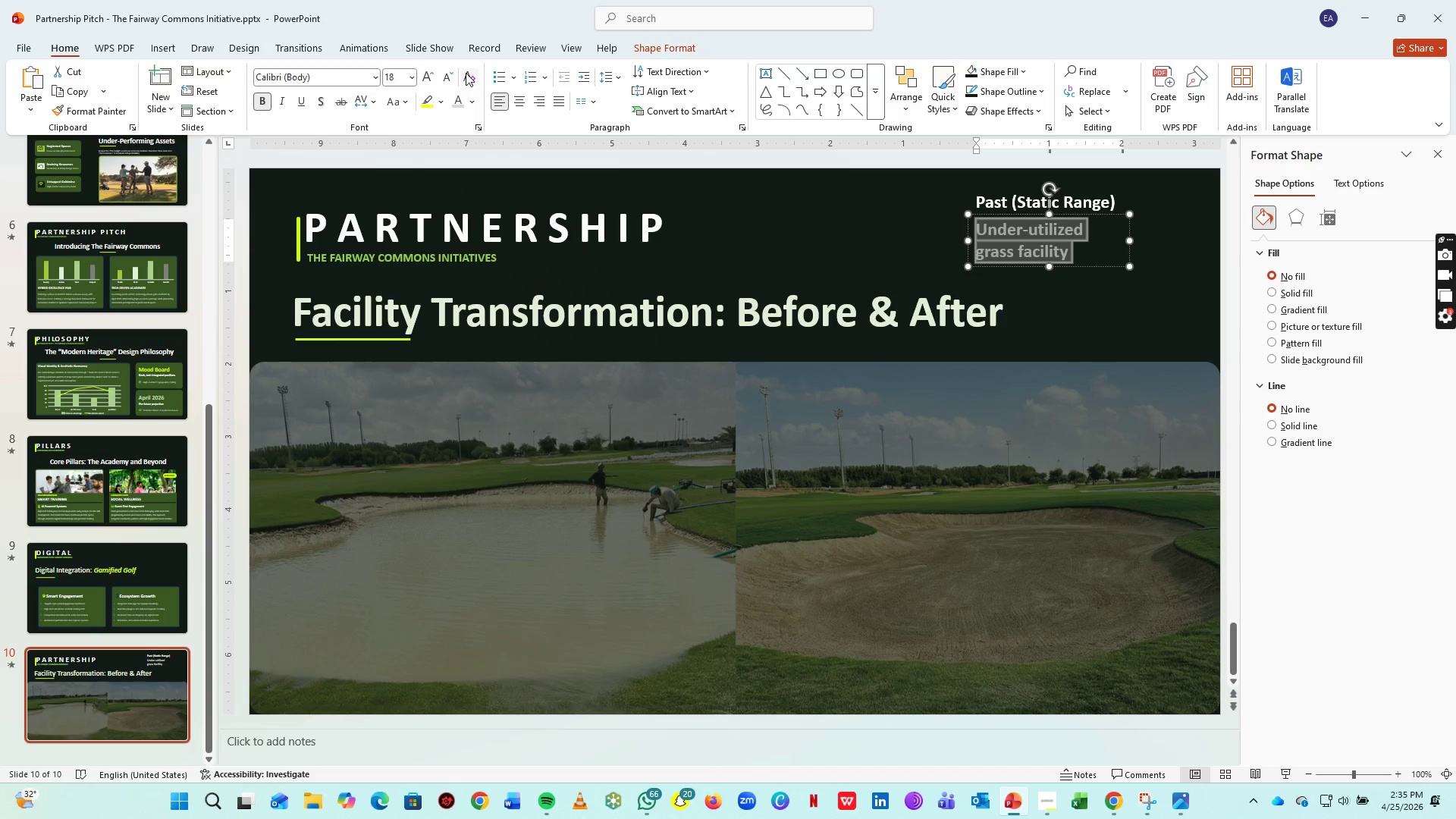 
left_click([449, 71])
 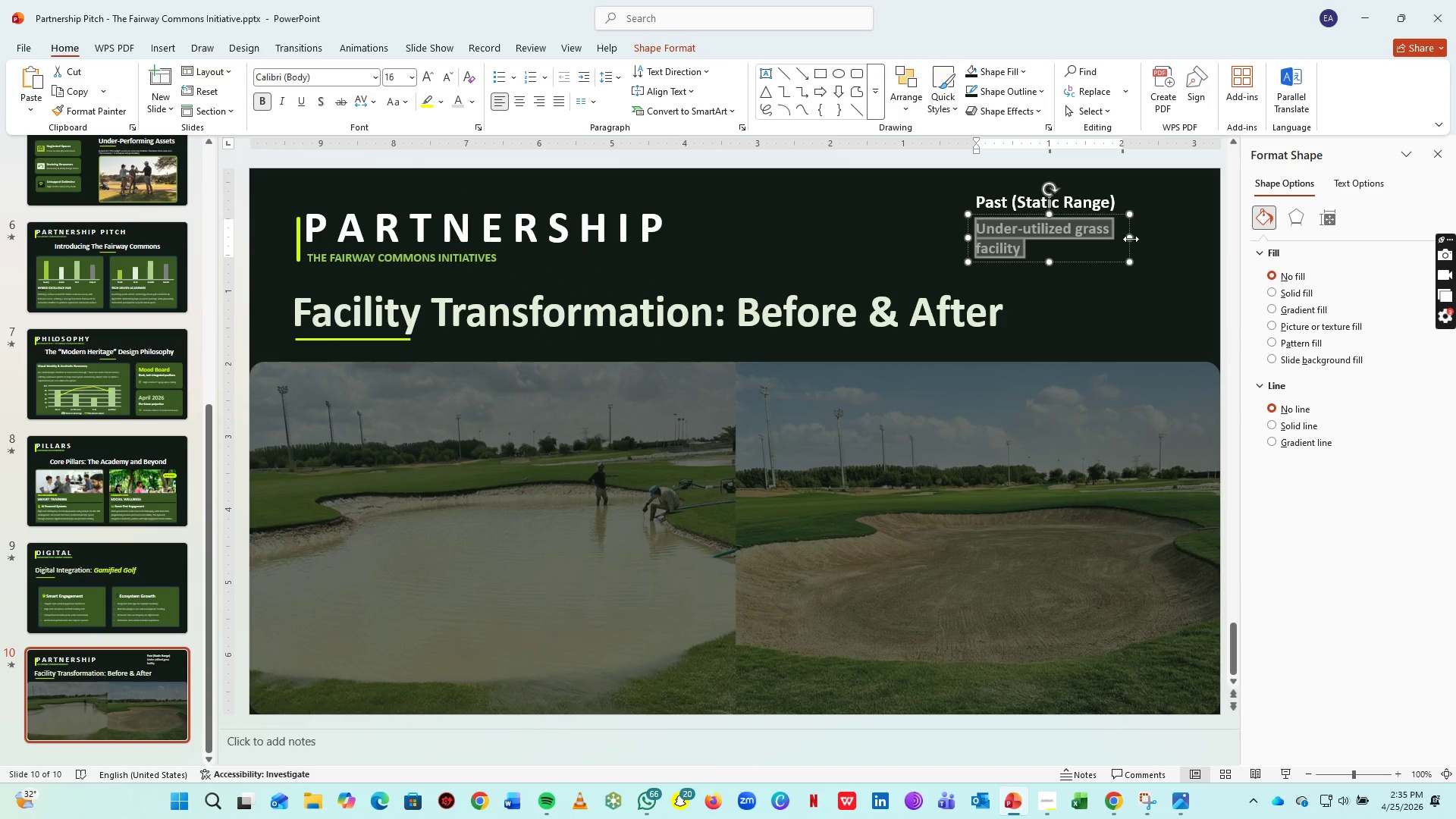 
left_click_drag(start_coordinate=[1131, 239], to_coordinate=[1192, 227])
 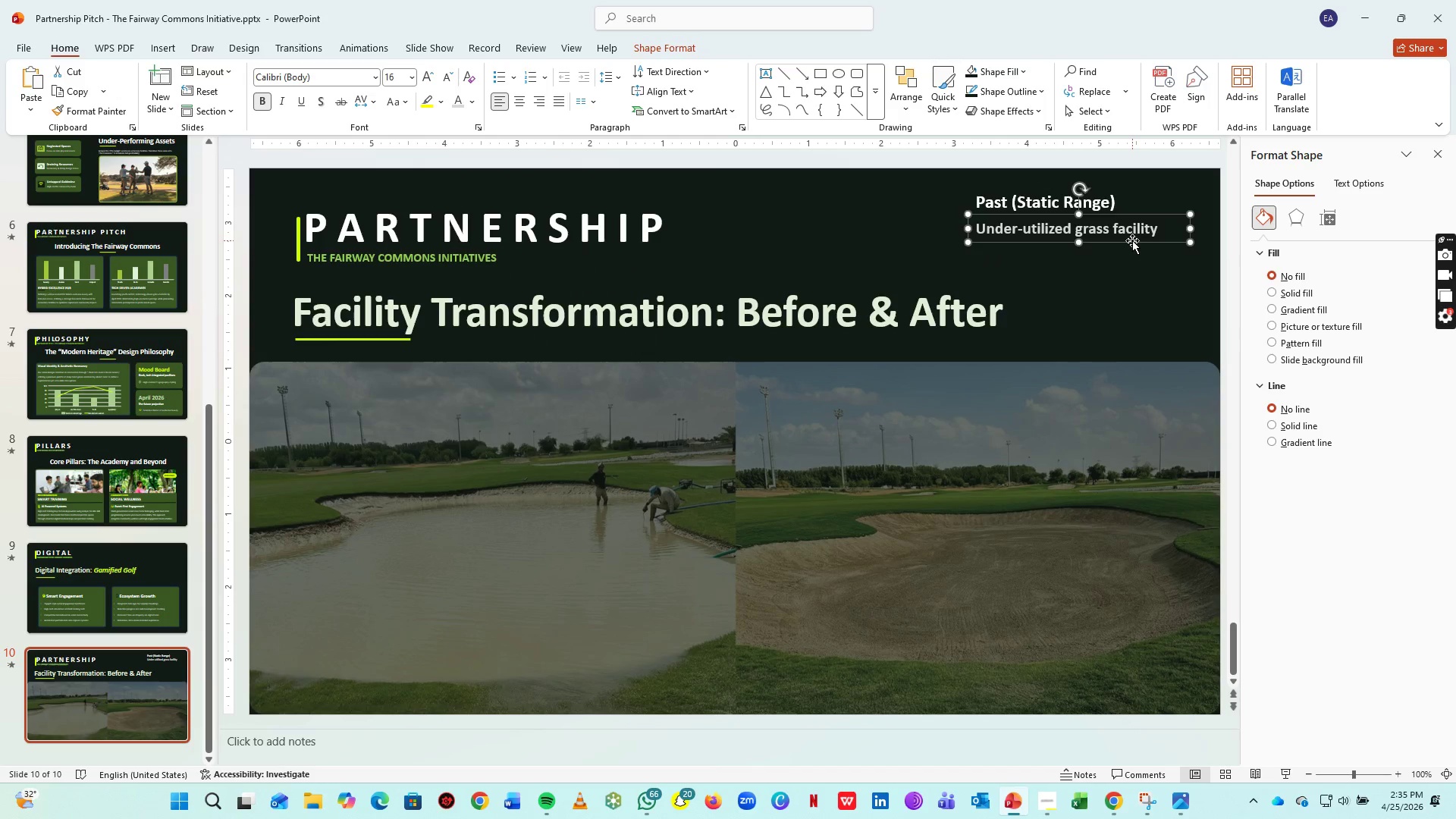 
left_click_drag(start_coordinate=[1129, 243], to_coordinate=[1134, 242])
 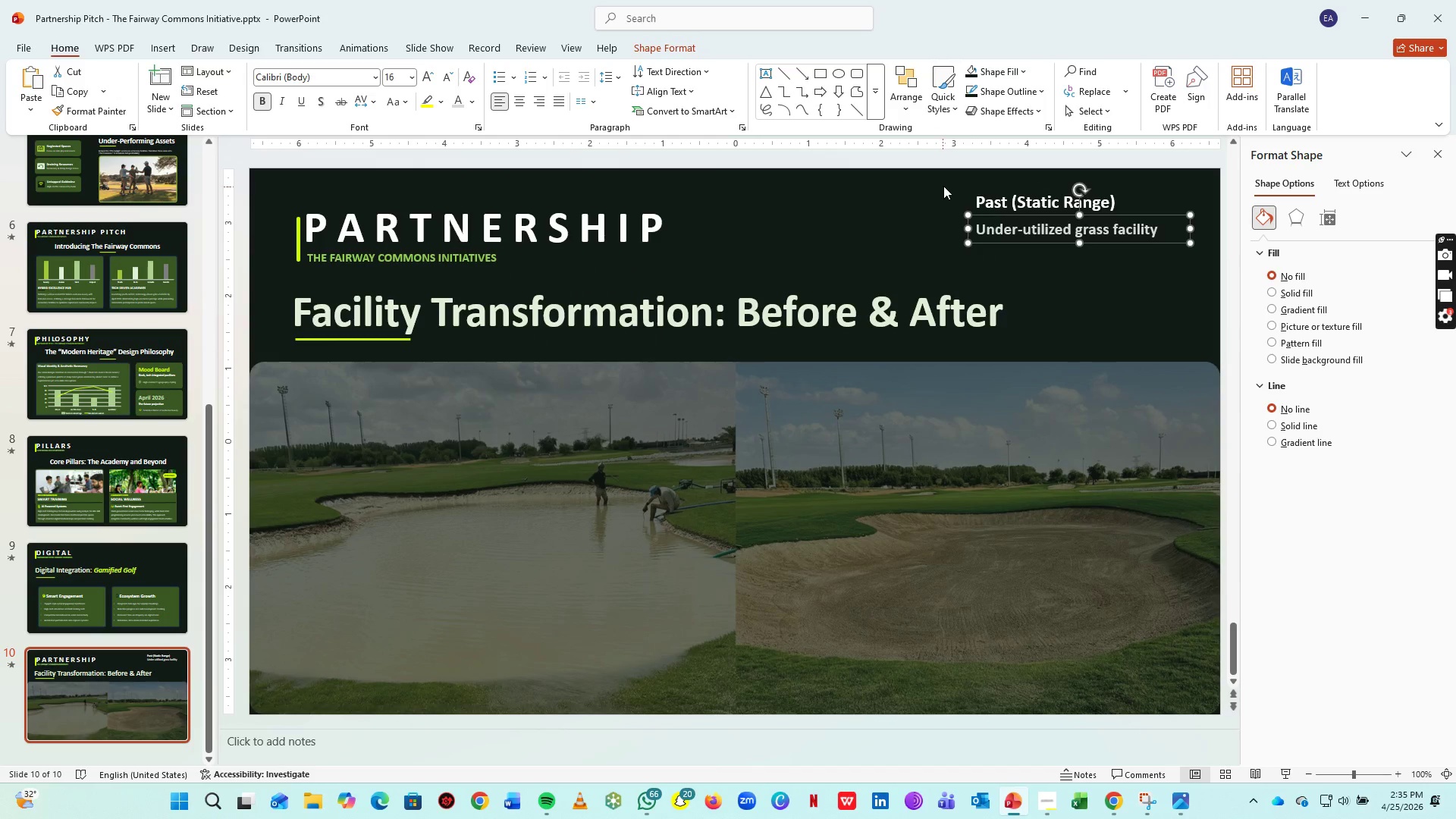 
left_click_drag(start_coordinate=[943, 186], to_coordinate=[1210, 272])
 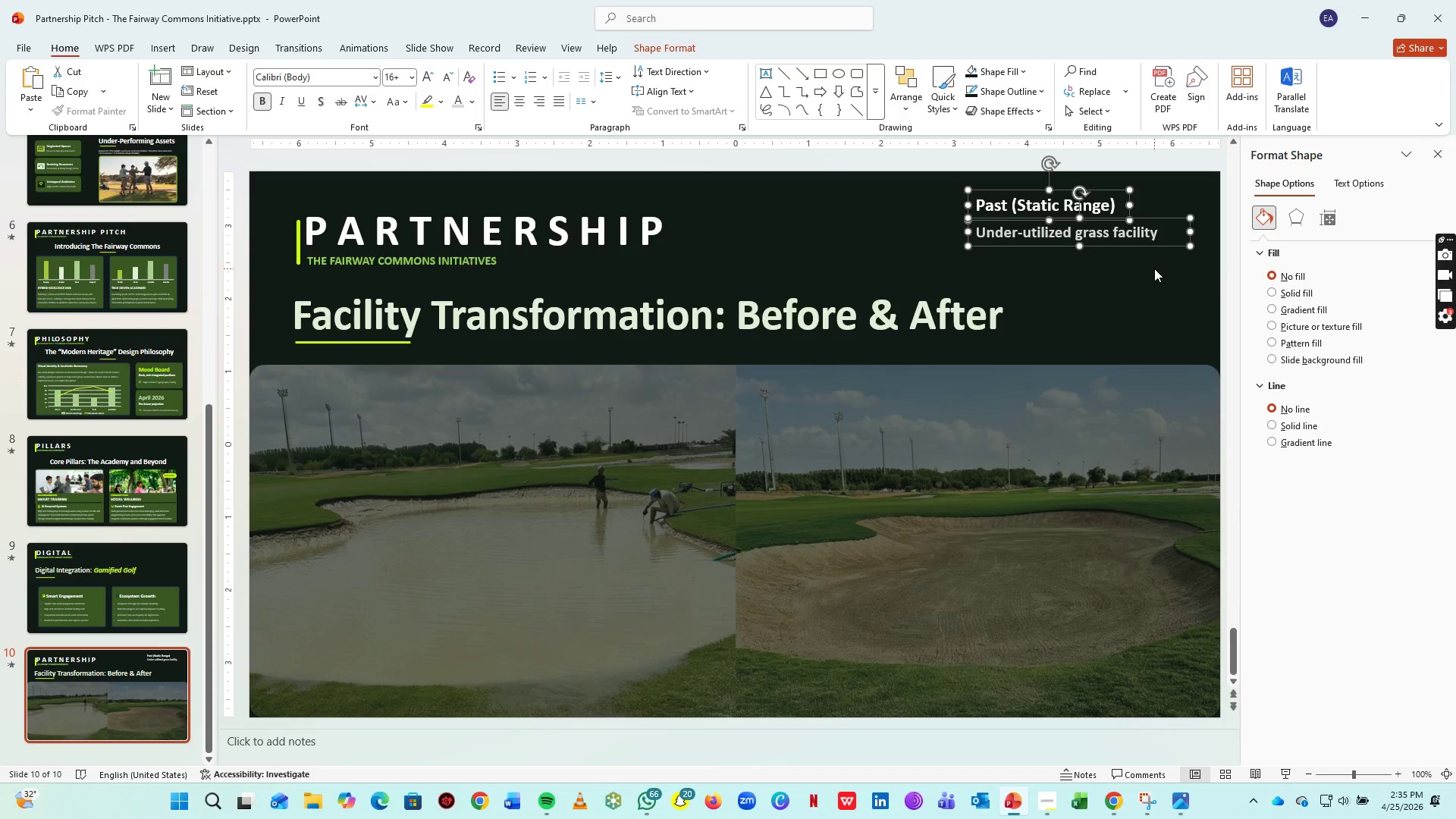 
hold_key(key=ControlLeft, duration=1.06)
 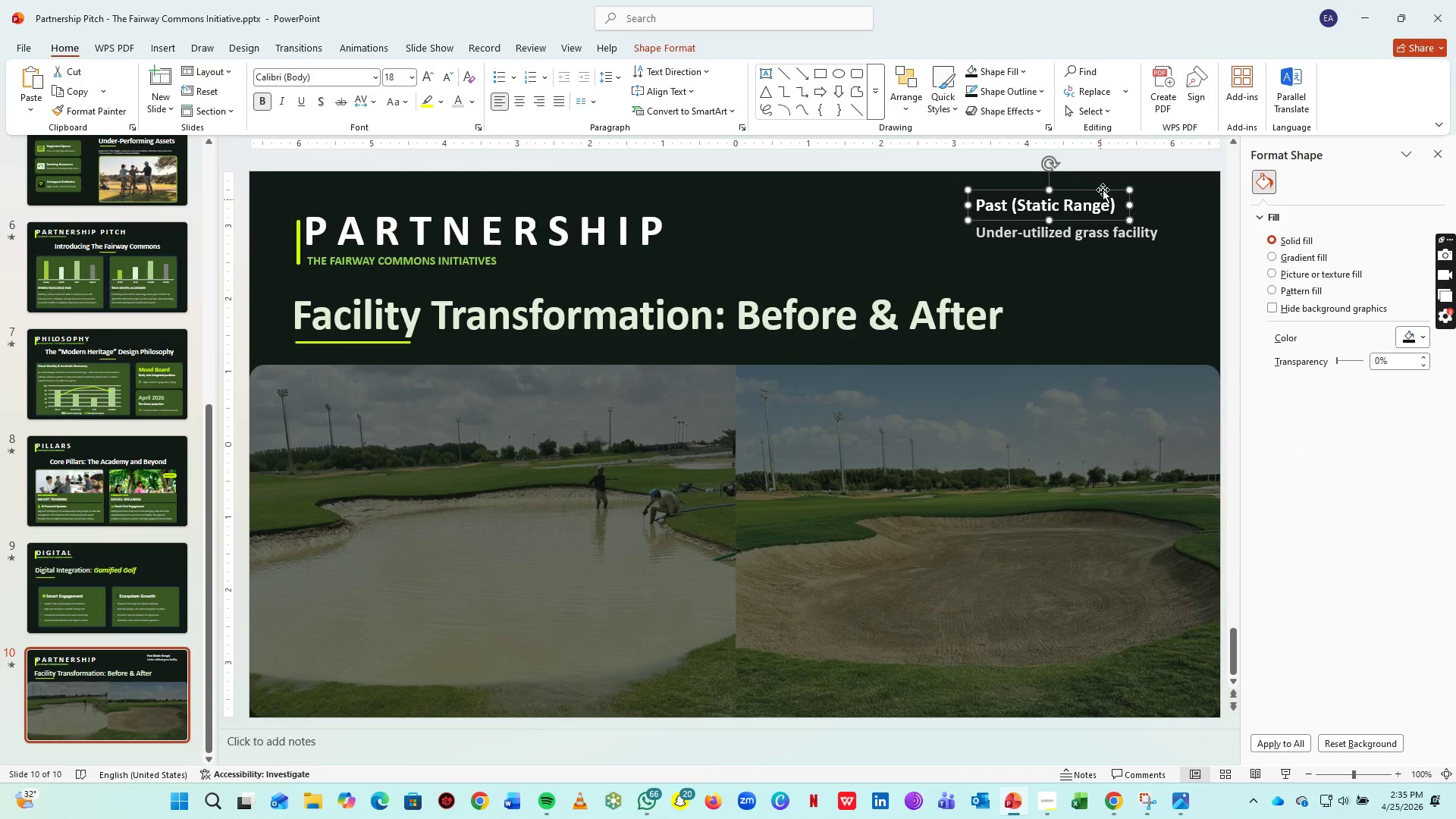 
left_click([1103, 189])
 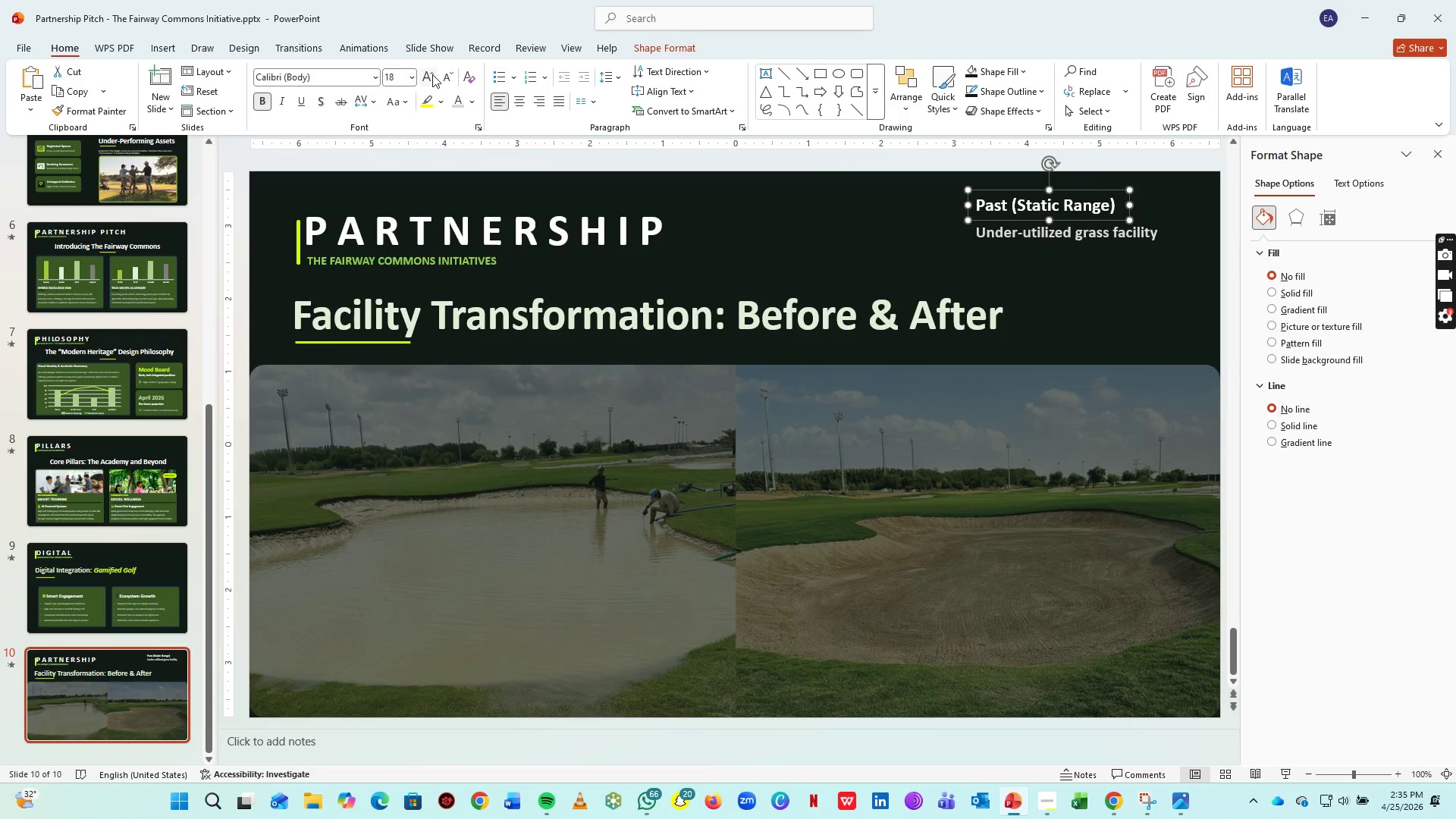 
left_click([432, 74])
 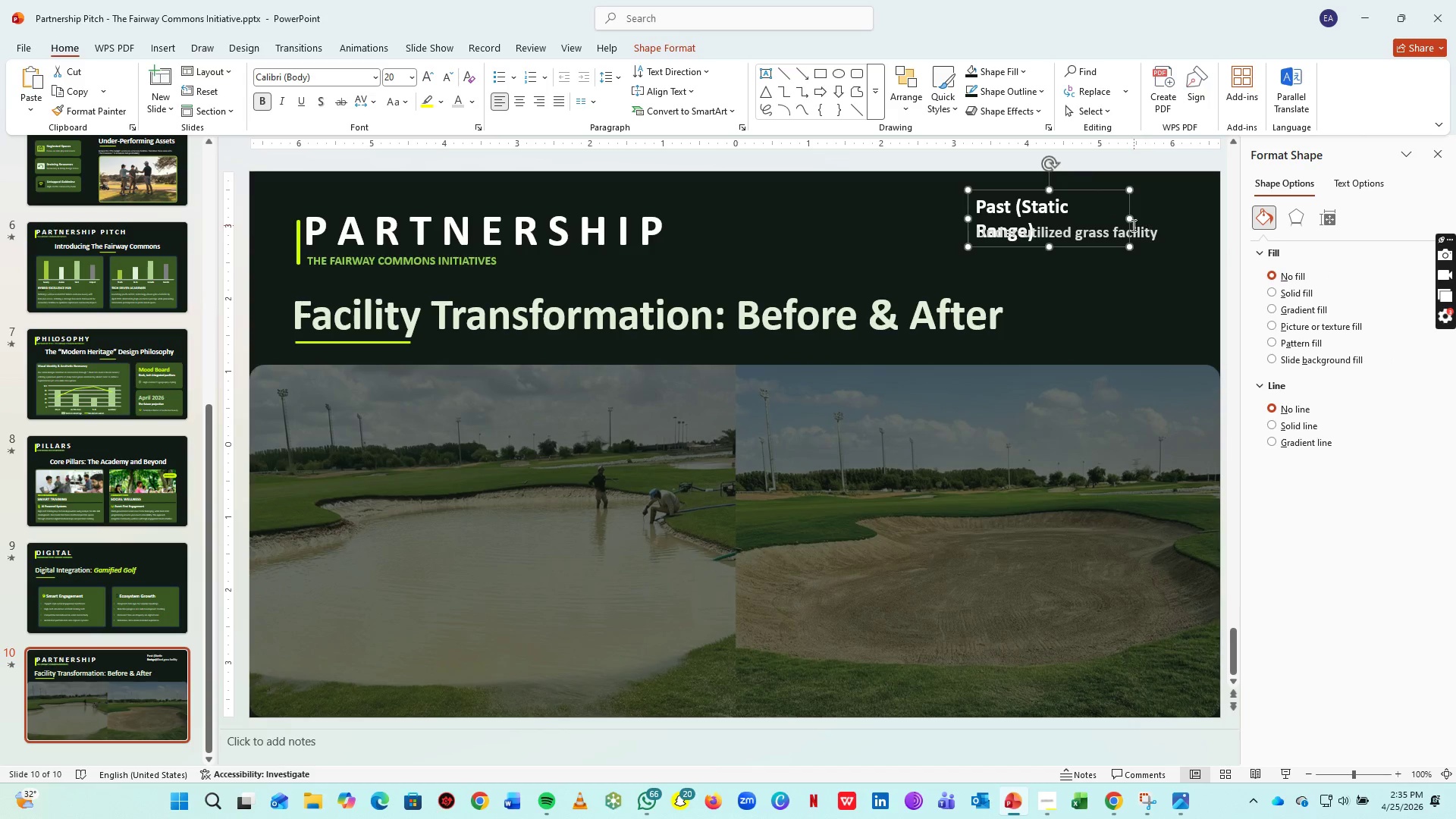 
left_click_drag(start_coordinate=[1131, 222], to_coordinate=[1176, 219])
 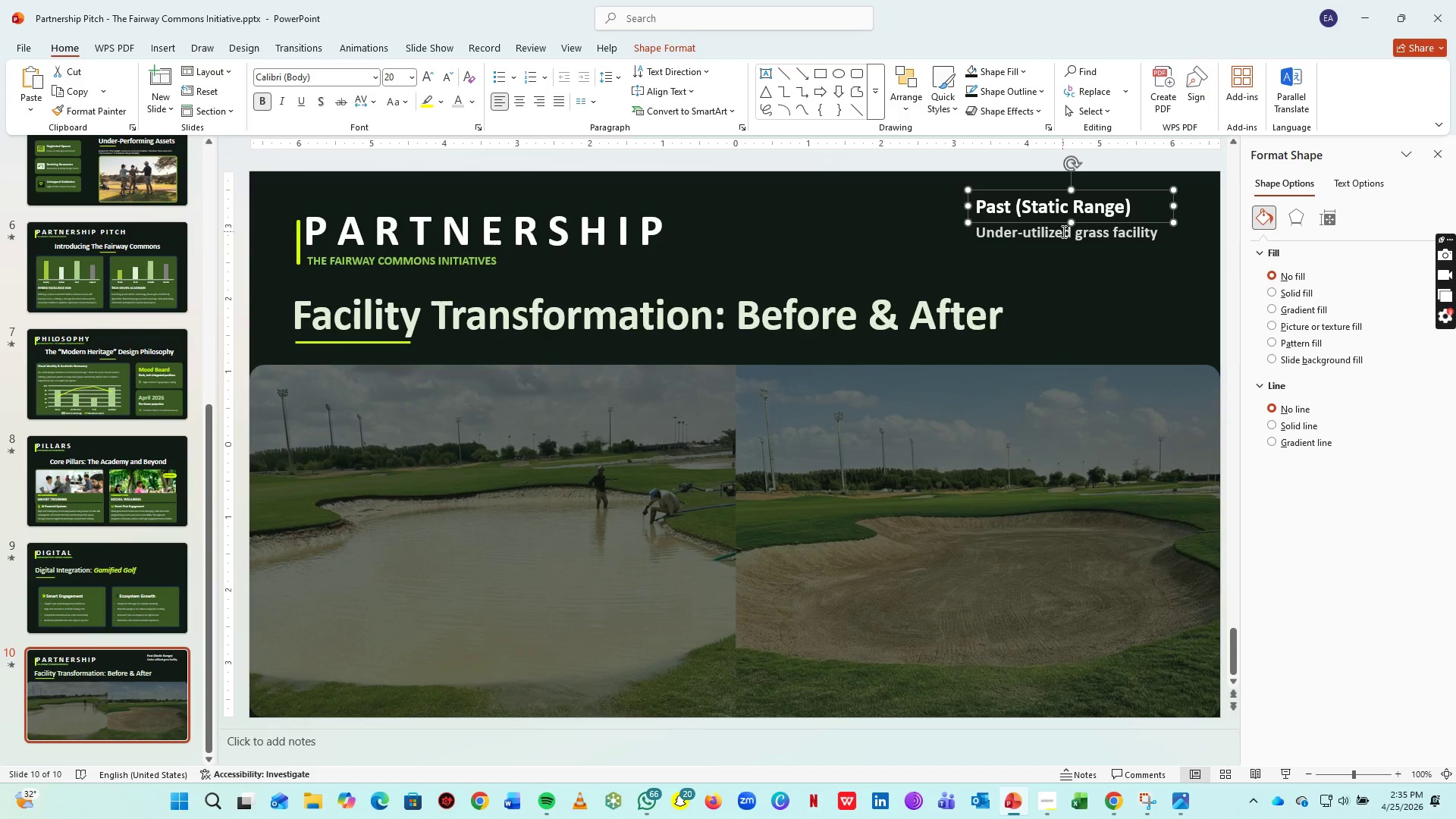 
left_click([1062, 231])
 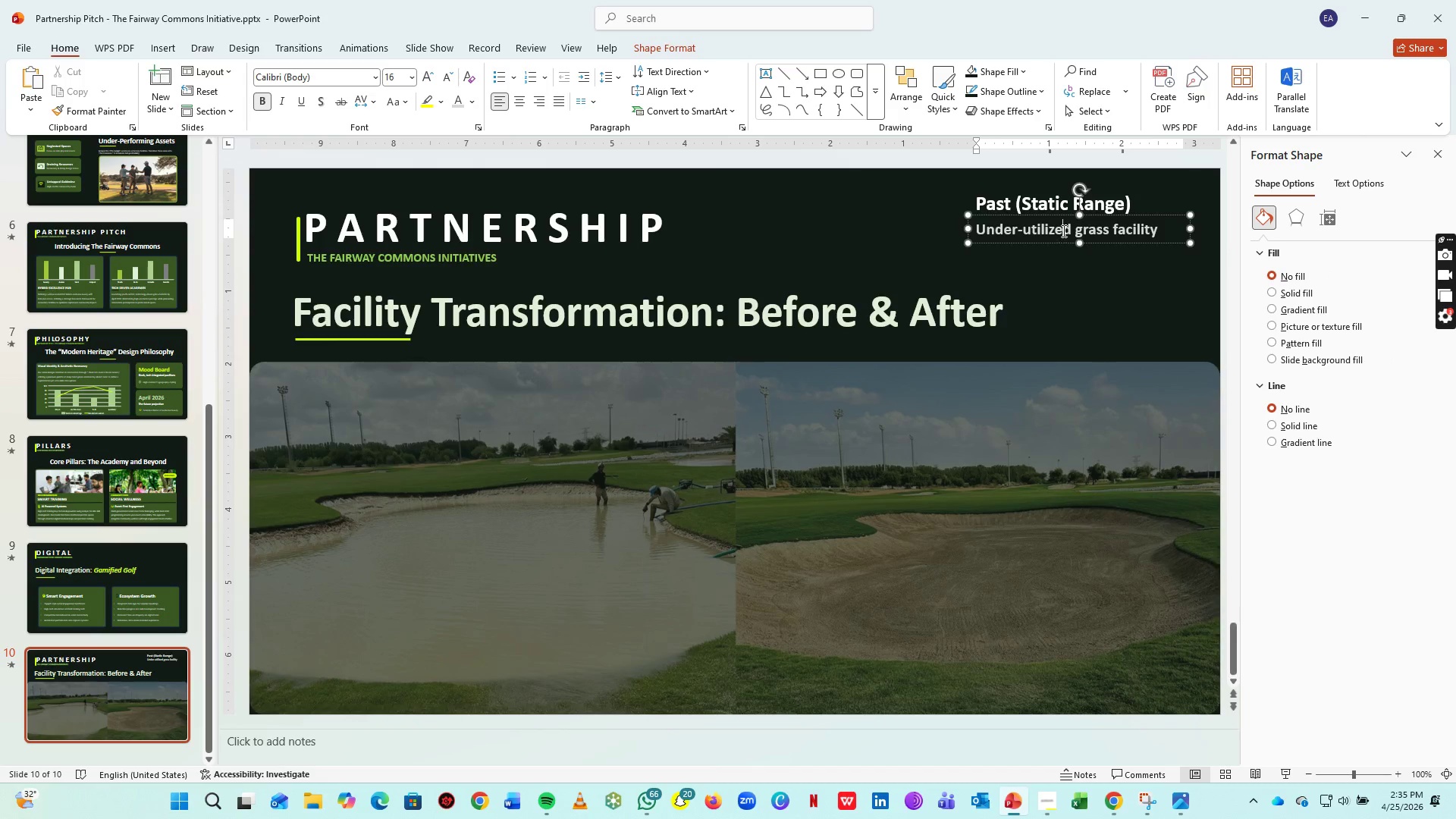 
key(Control+A)
 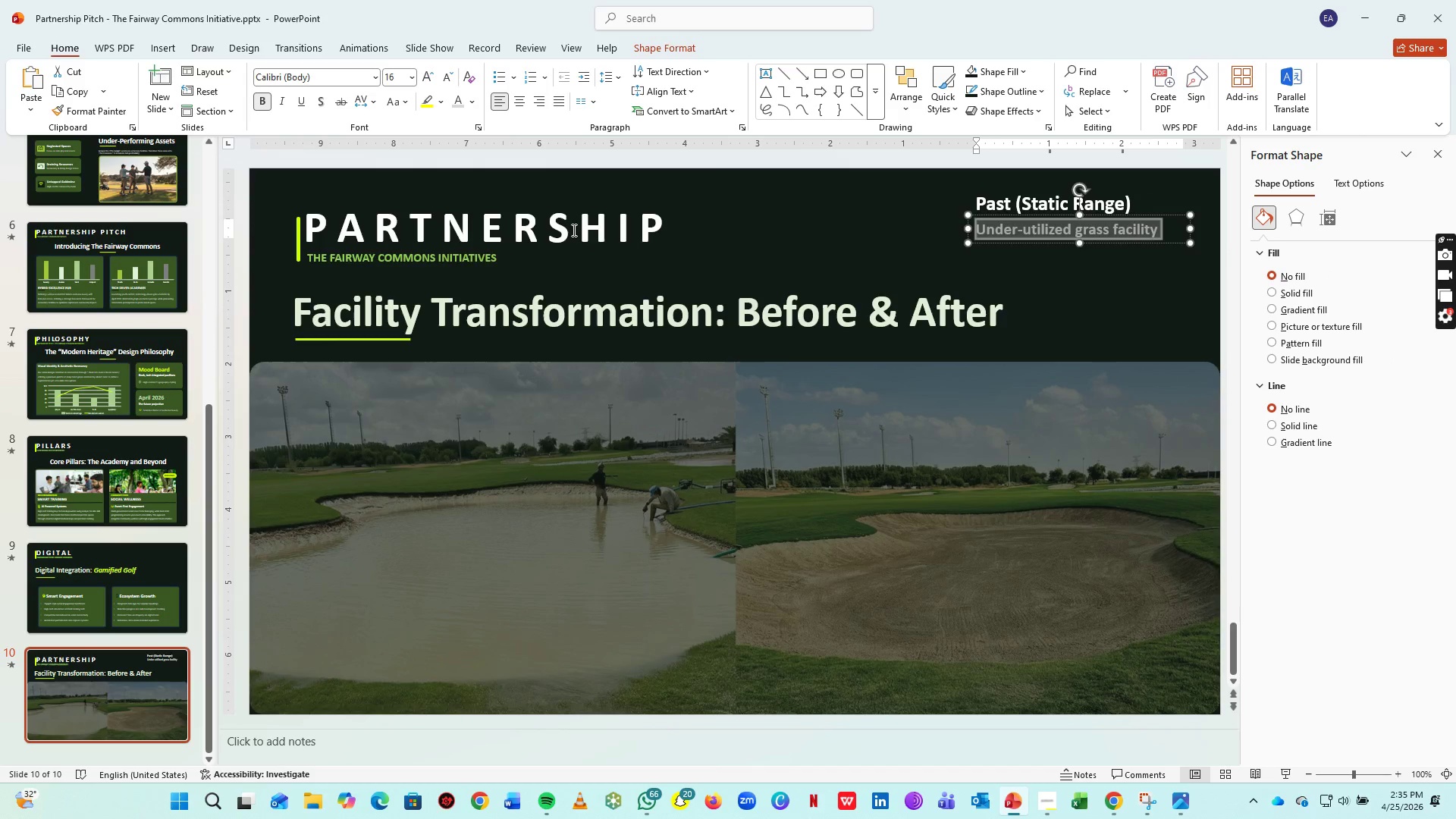 
key(Control+B)
 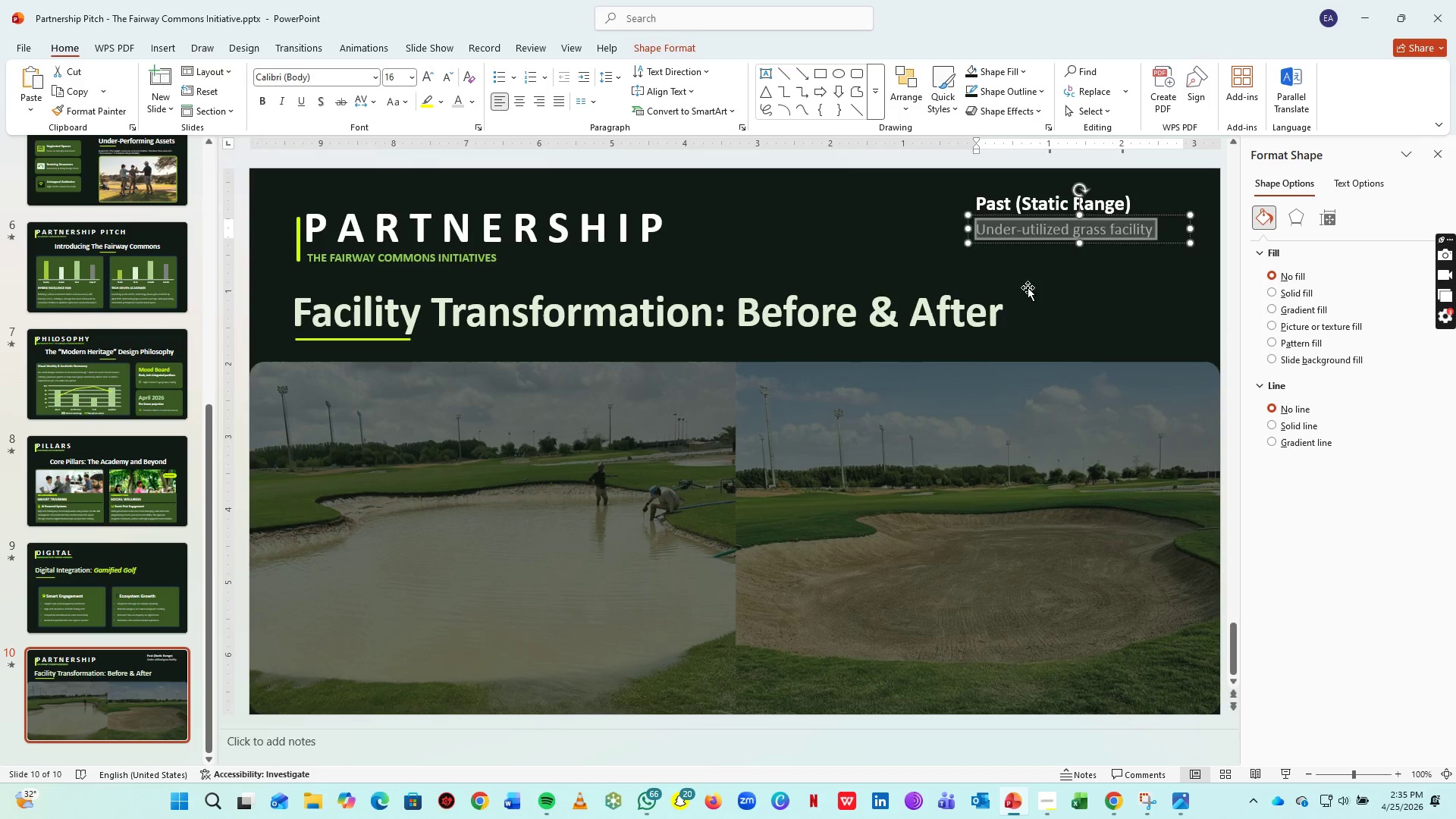 
left_click([1028, 287])
 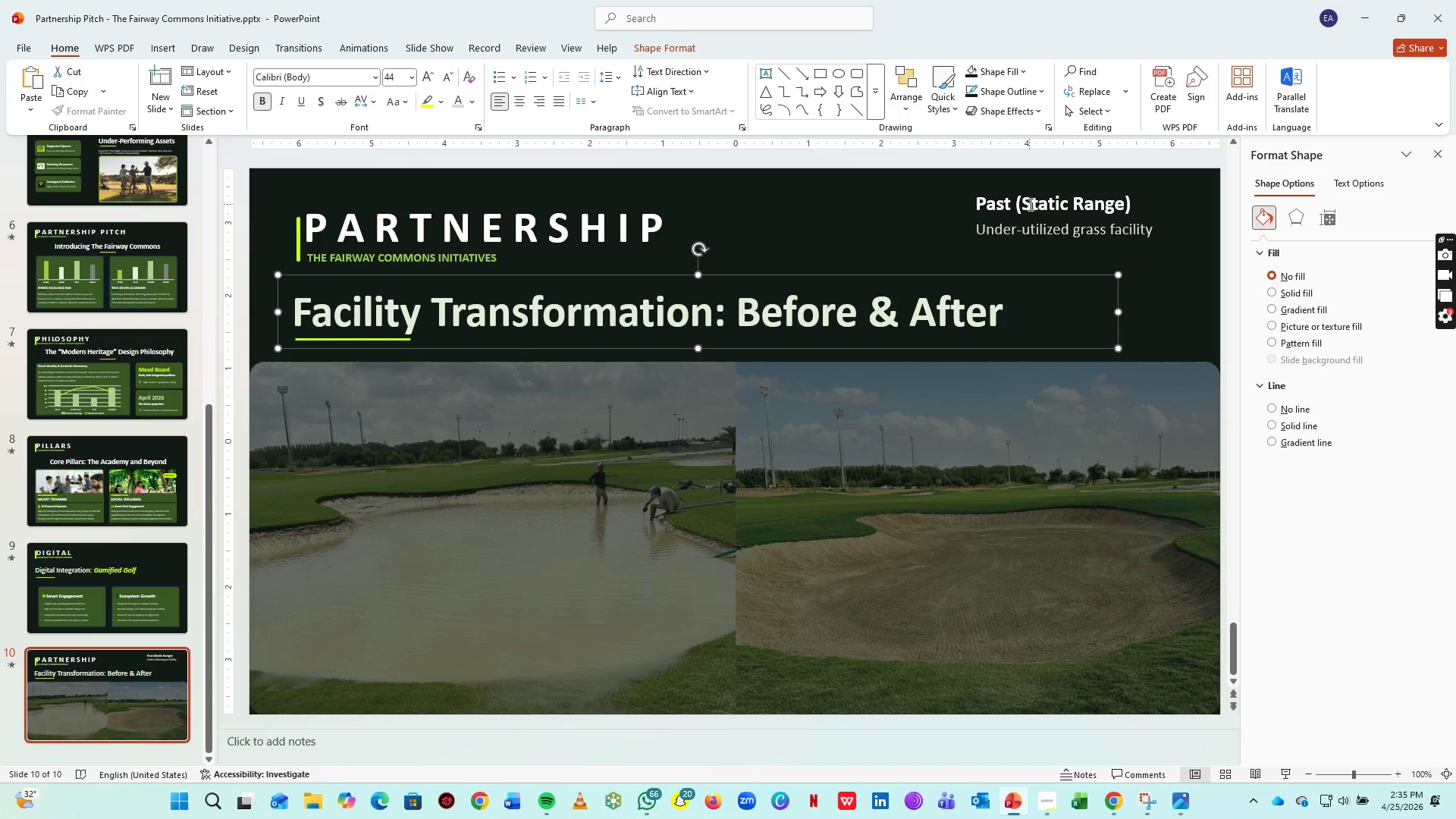 
hold_key(key=ShiftLeft, duration=1.39)
left_click([1030, 203])
 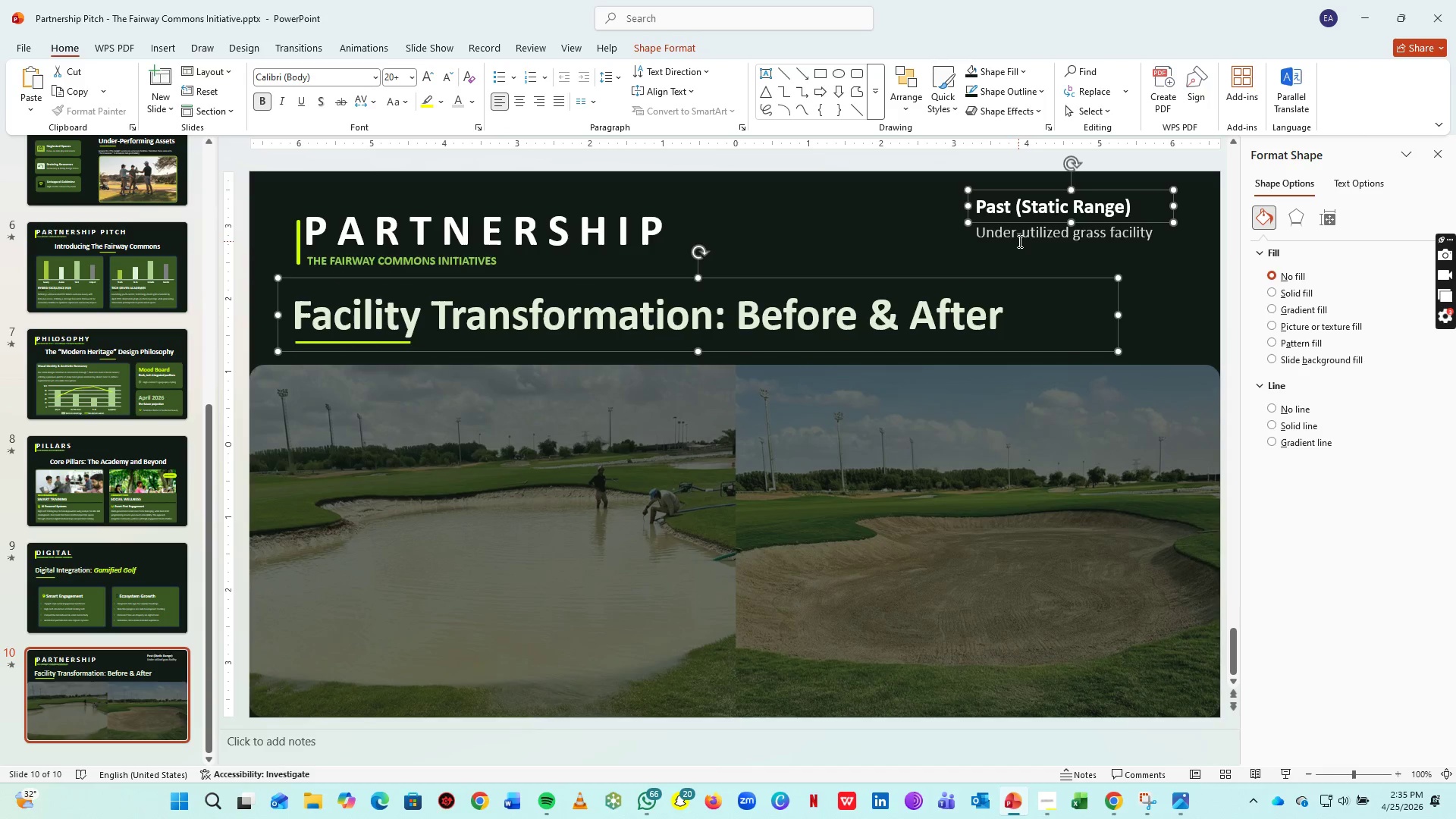 
left_click([1018, 241])
 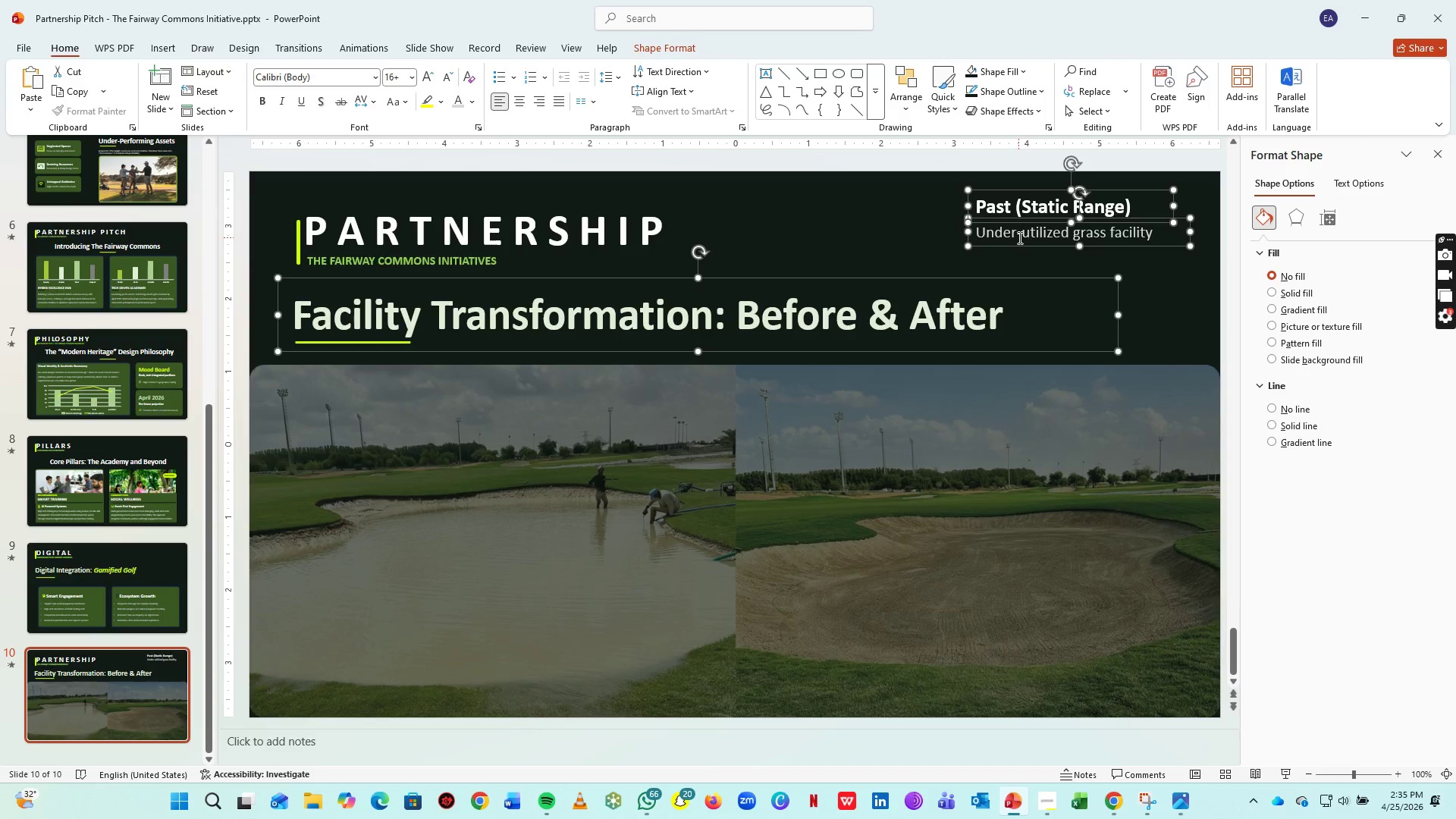 
hold_key(key=ControlLeft, duration=0.44)
 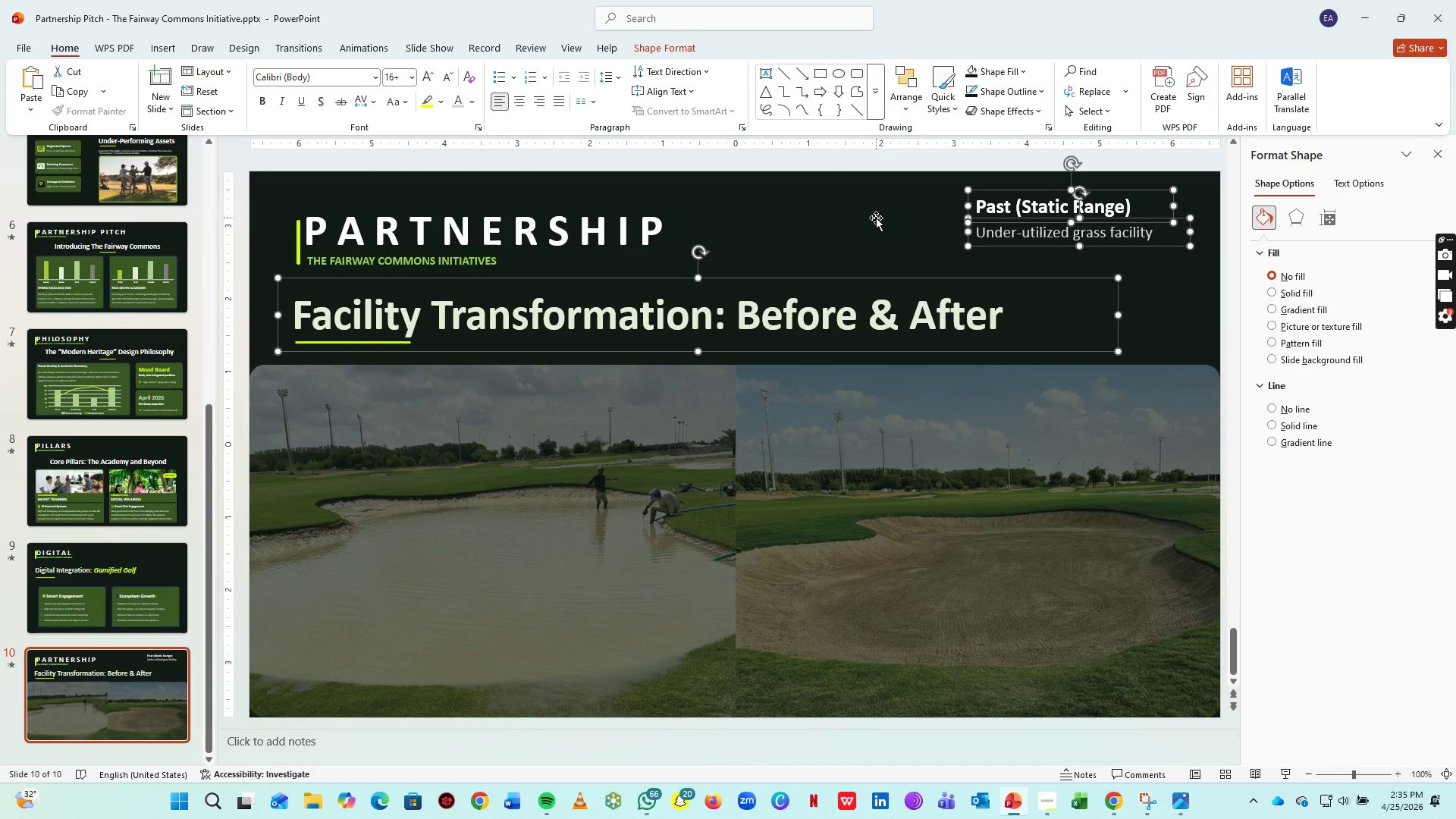 
left_click([876, 218])
 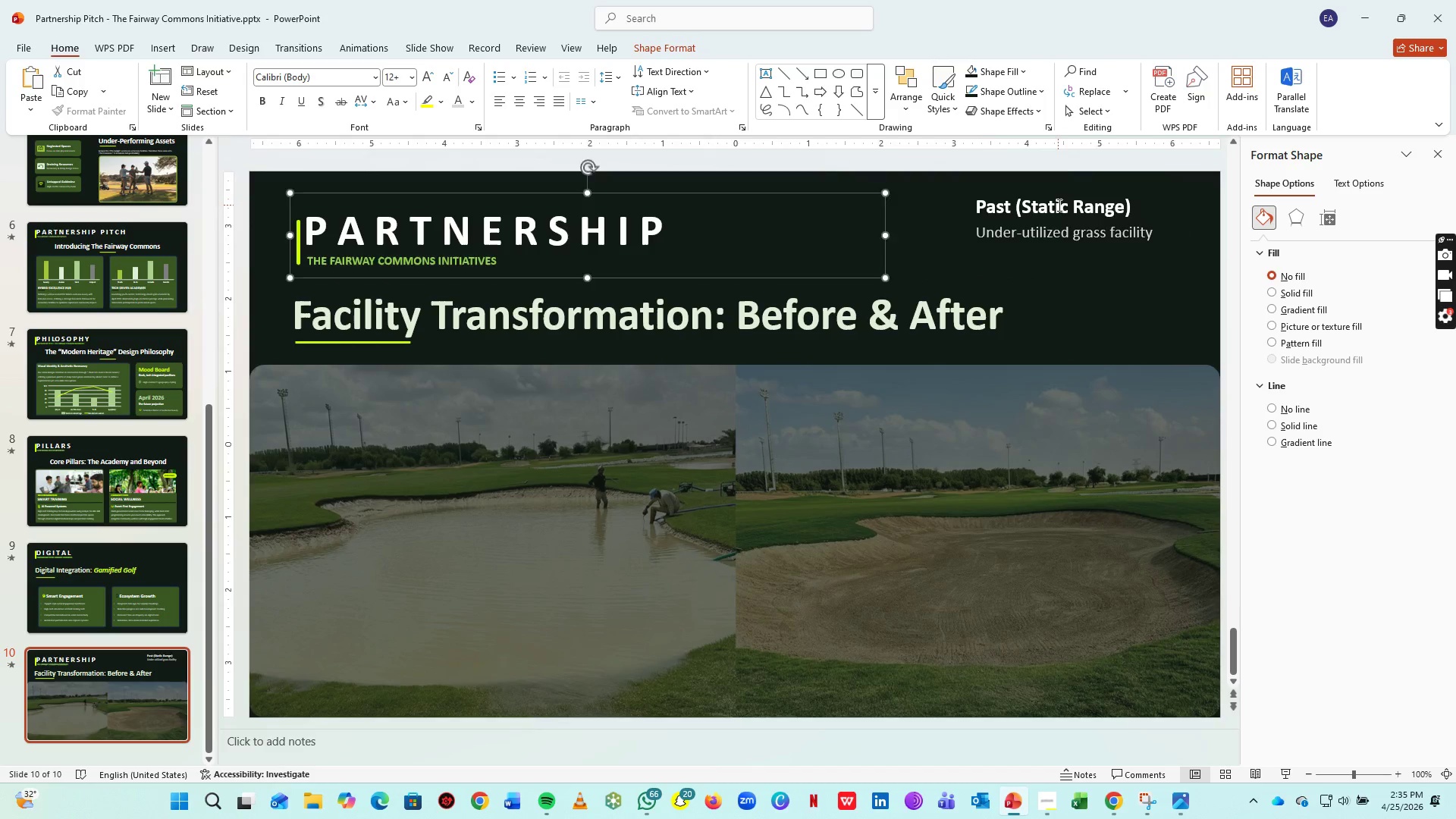 
left_click([1058, 205])
 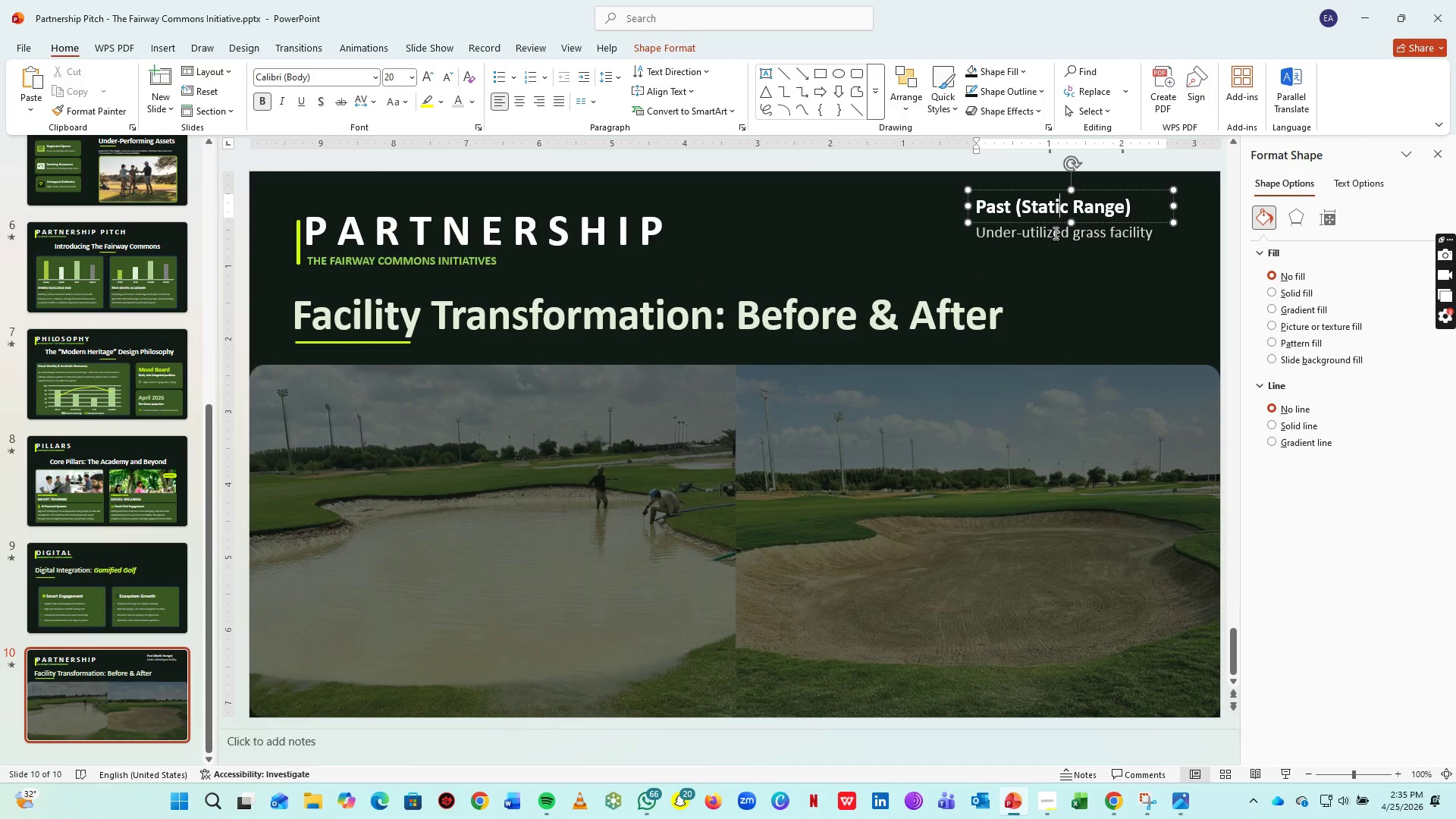 
hold_key(key=ShiftLeft, duration=0.91)
left_click([1054, 233])
 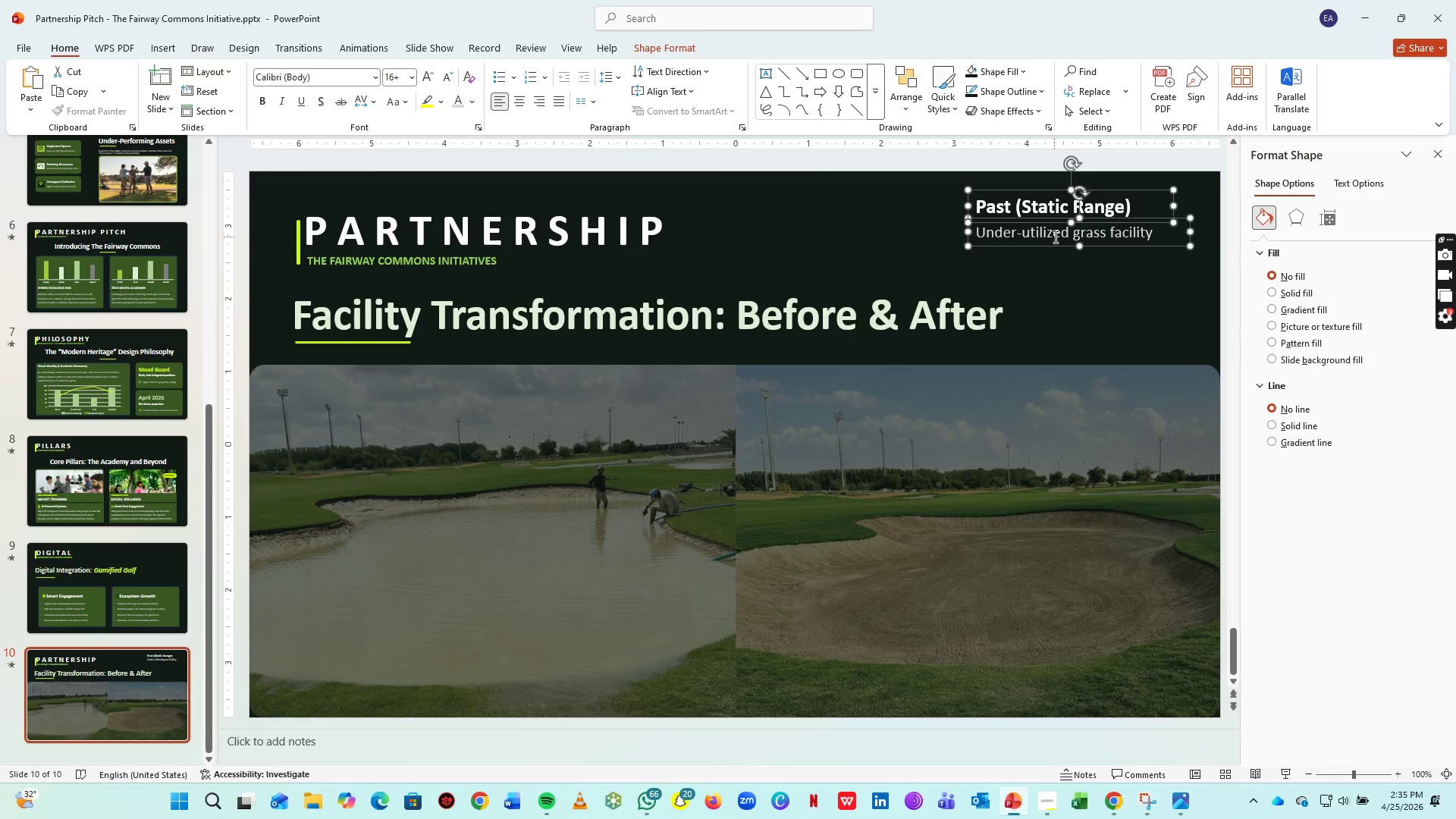 
key(Control+G)
 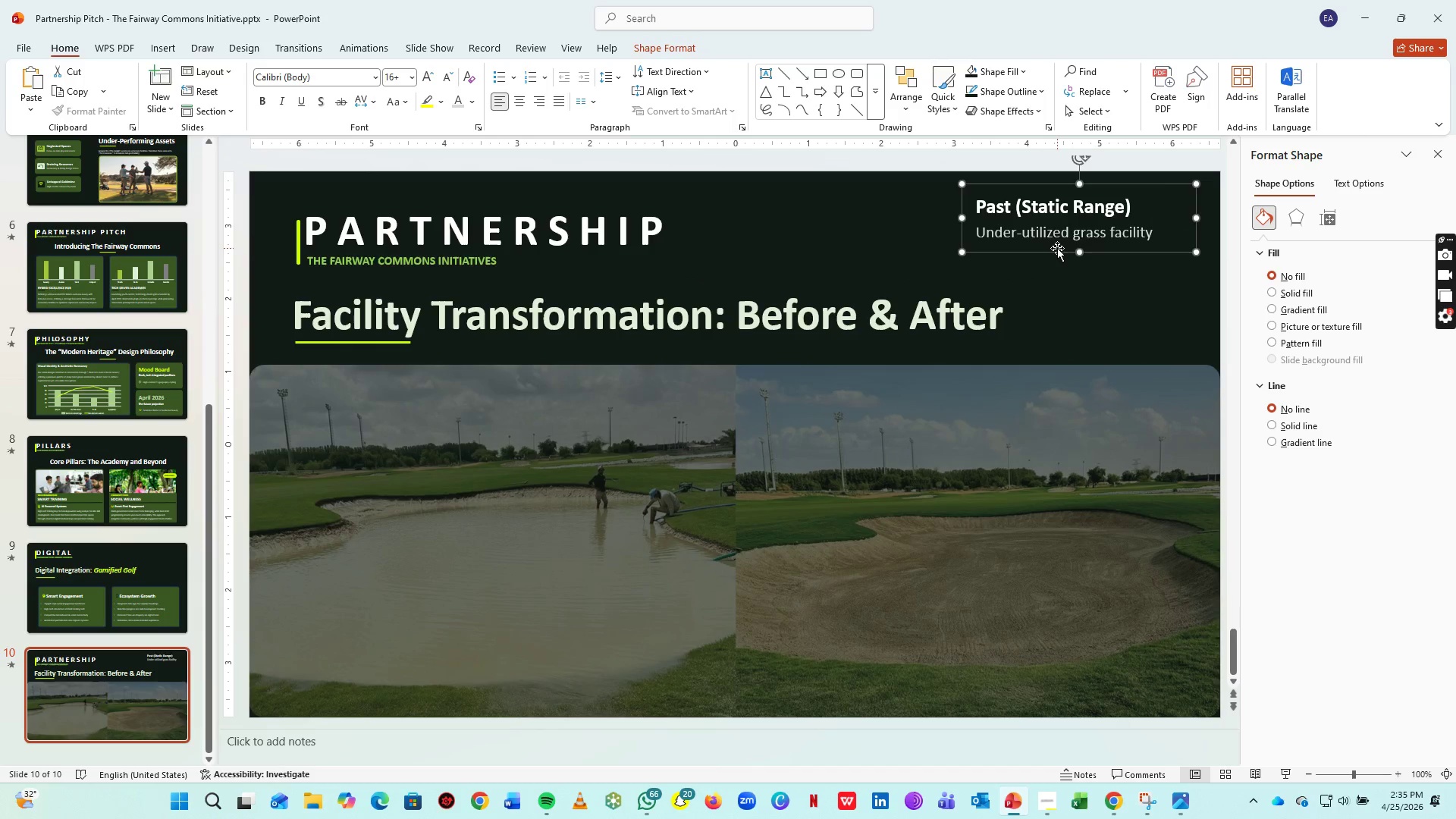 
left_click_drag(start_coordinate=[1057, 248], to_coordinate=[366, 457])
 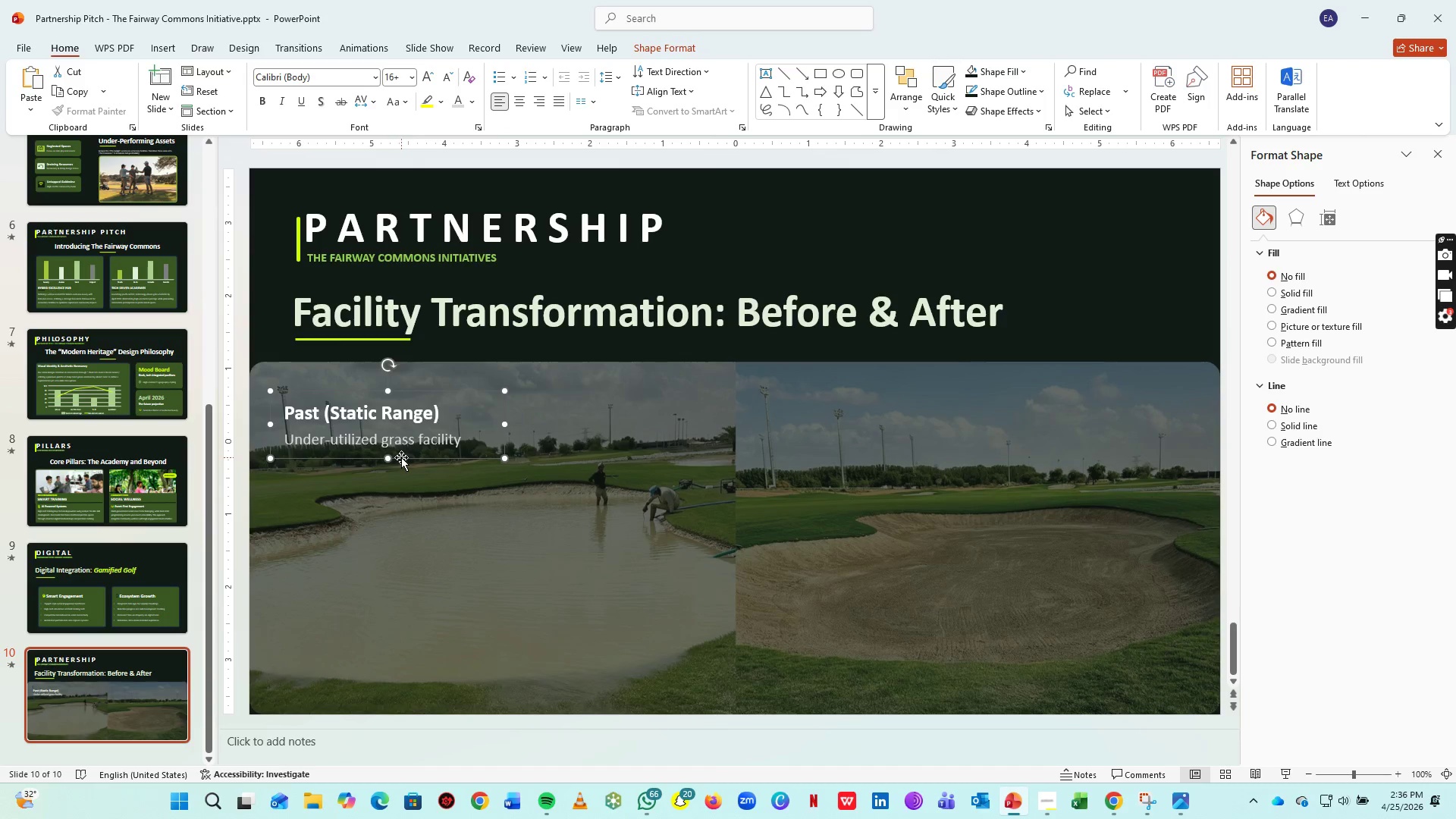 
key(Control+C)
 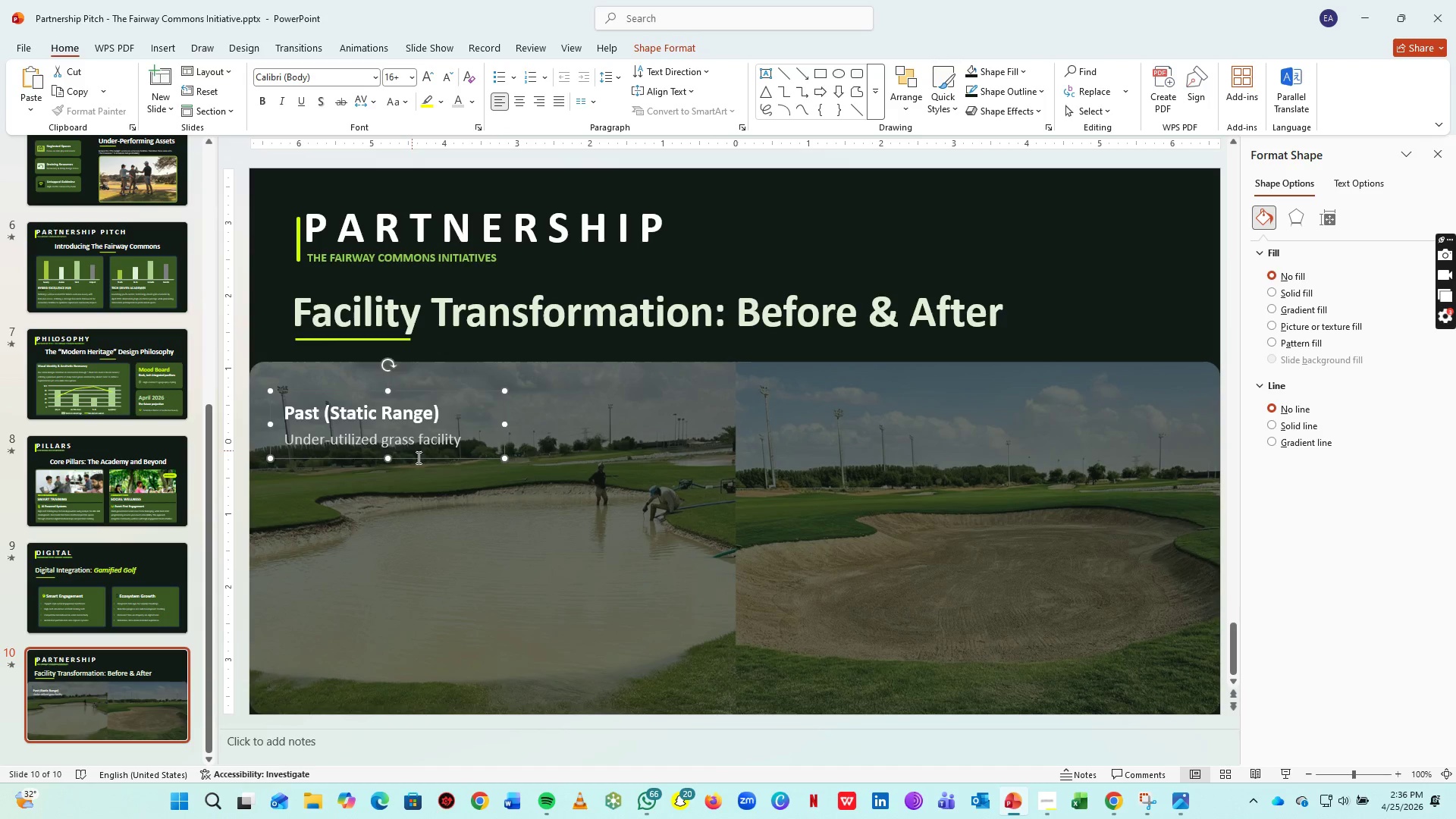 
left_click_drag(start_coordinate=[429, 472], to_coordinate=[413, 560])
 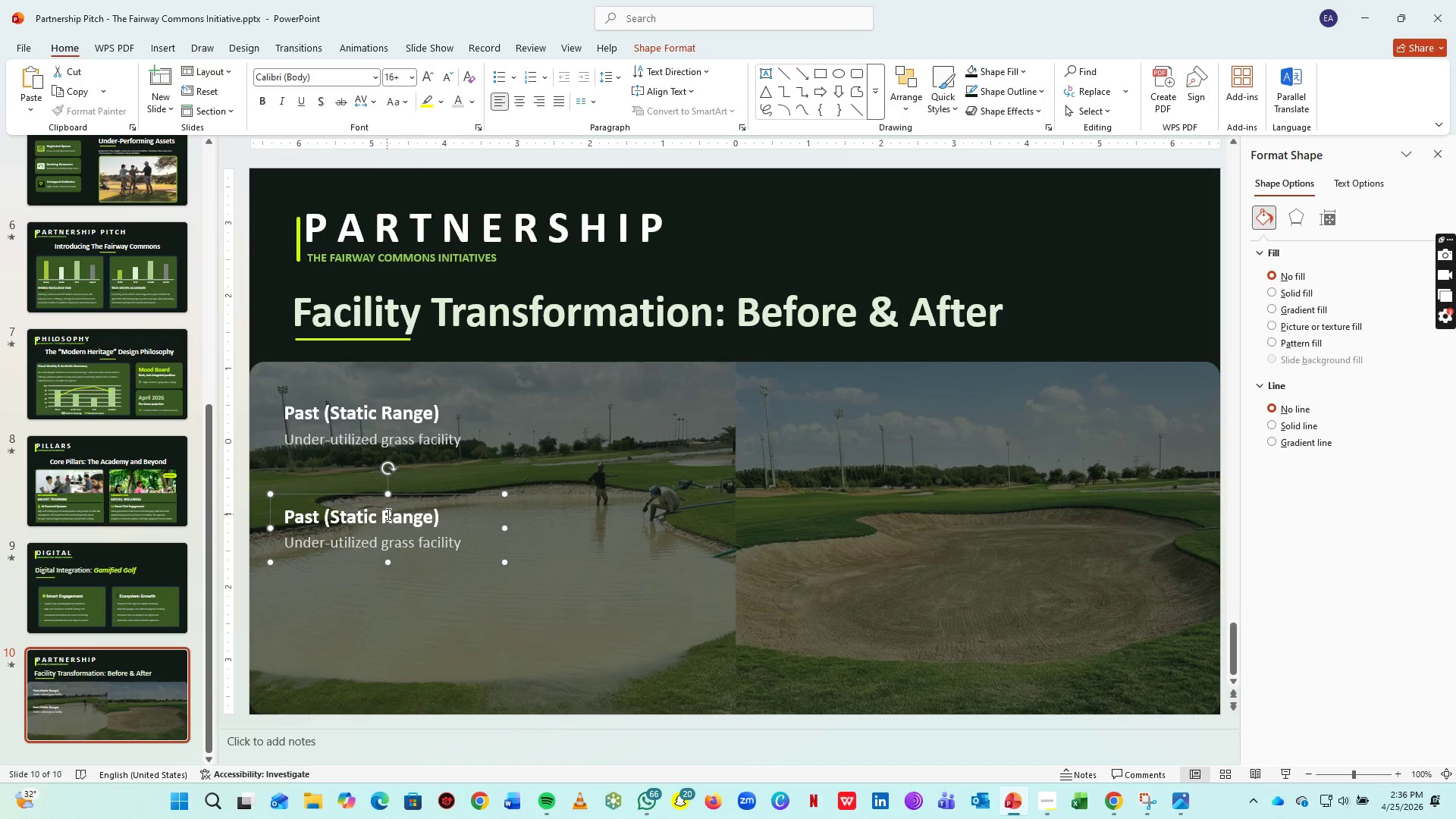 
wait(6.75)
 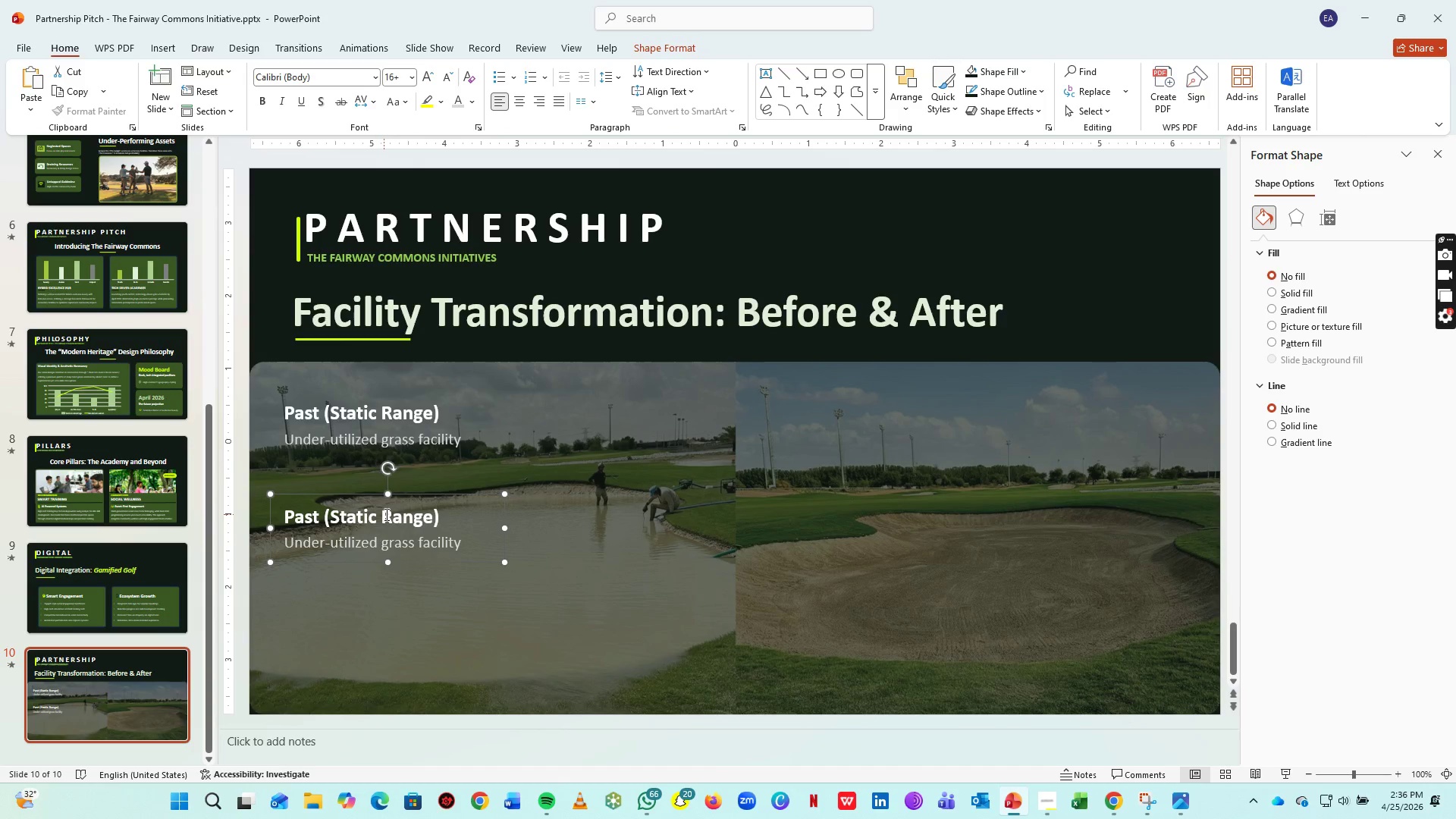 
left_click_drag(start_coordinate=[434, 517], to_coordinate=[249, 513])
 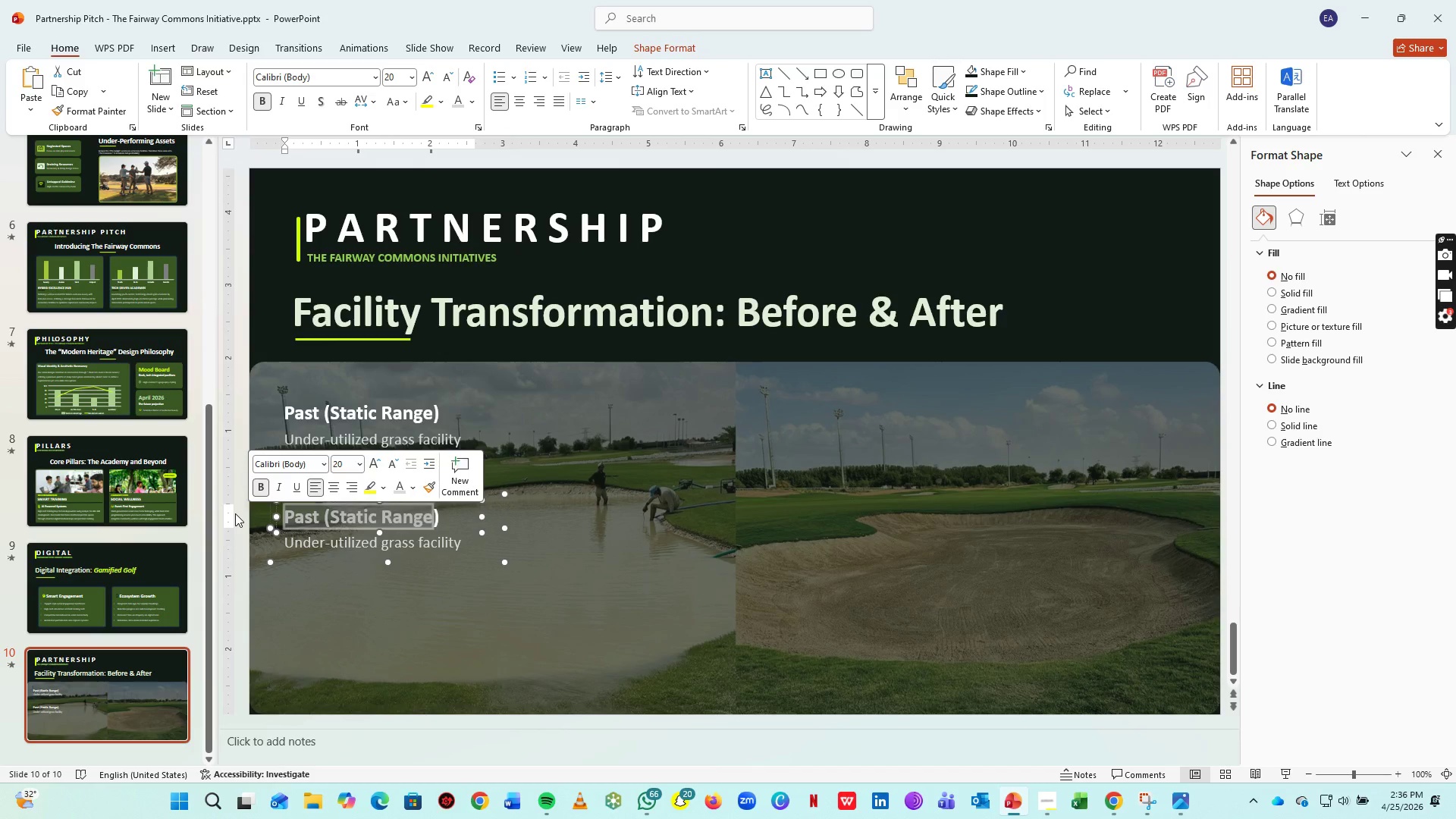 
type(Mo[Delete]orph)
key(Backspace)
key(Backspace)
key(Backspace)
key(Backspace)
type(rph Trasi)
key(Backspace)
key(Backspace)
type(nsti)
key(Backspace)
key(Backspace)
type(ition)
 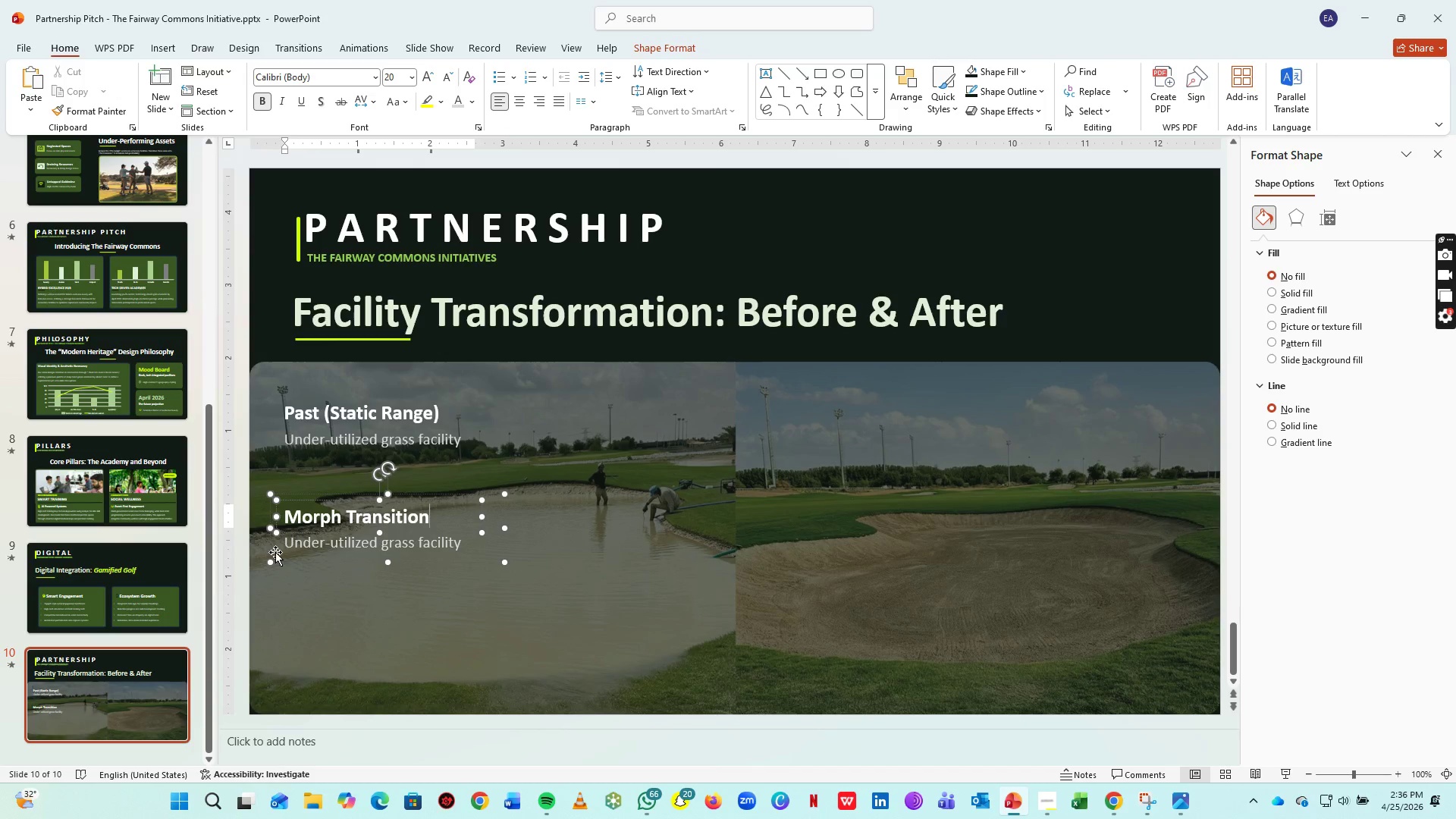 
left_click([304, 543])
 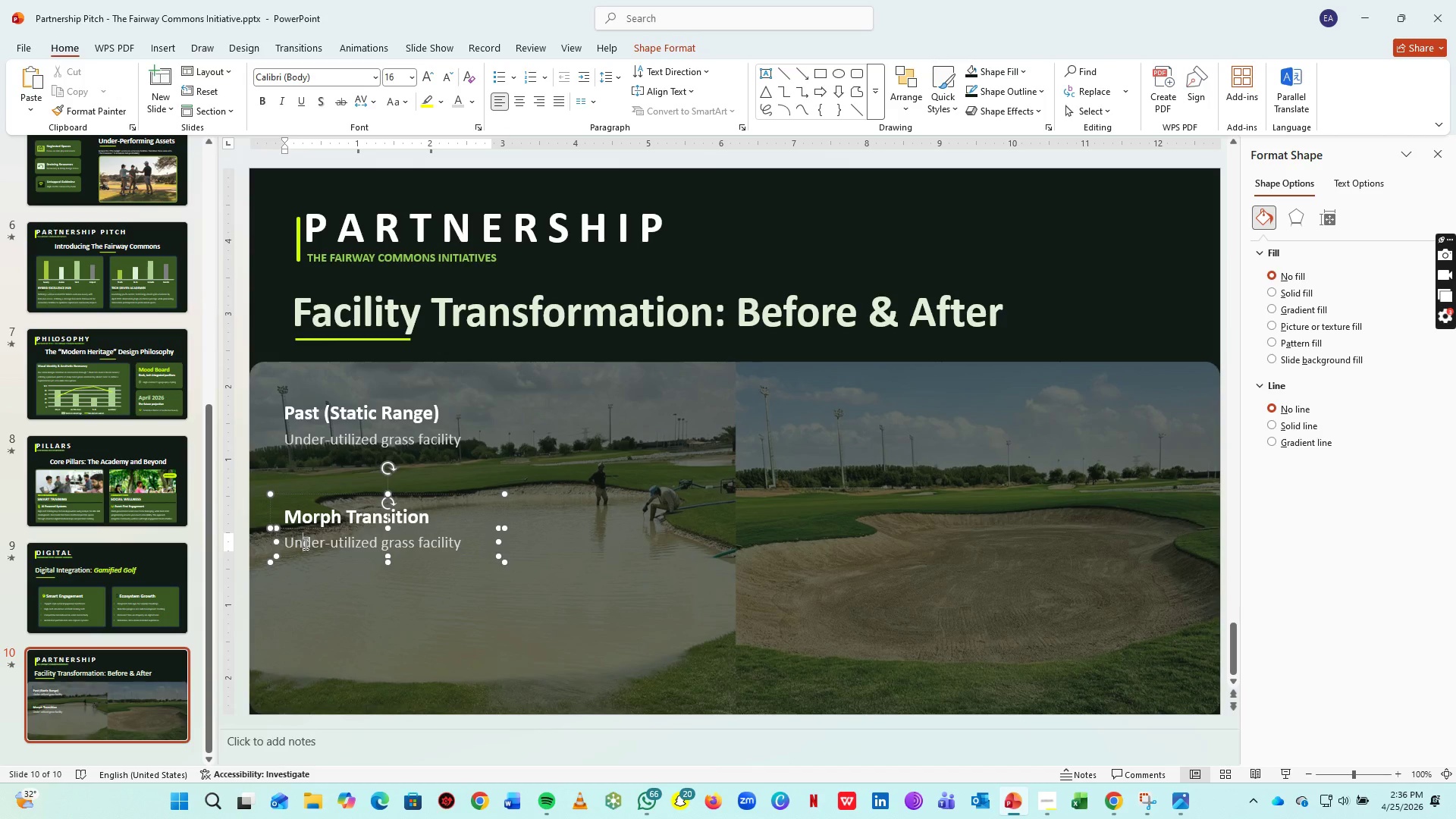 
key(Control+CapsLock)
 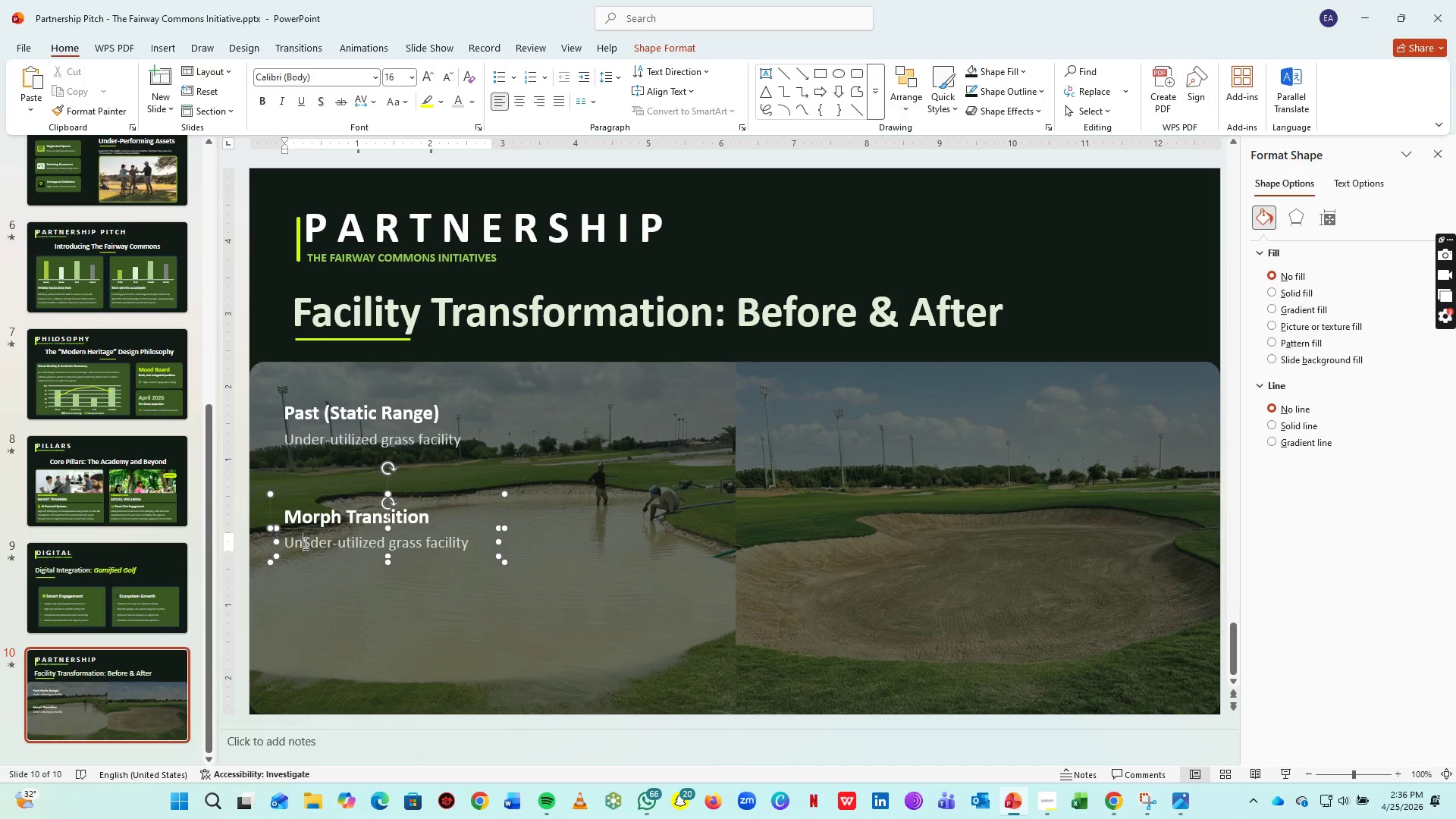 
key(S)
 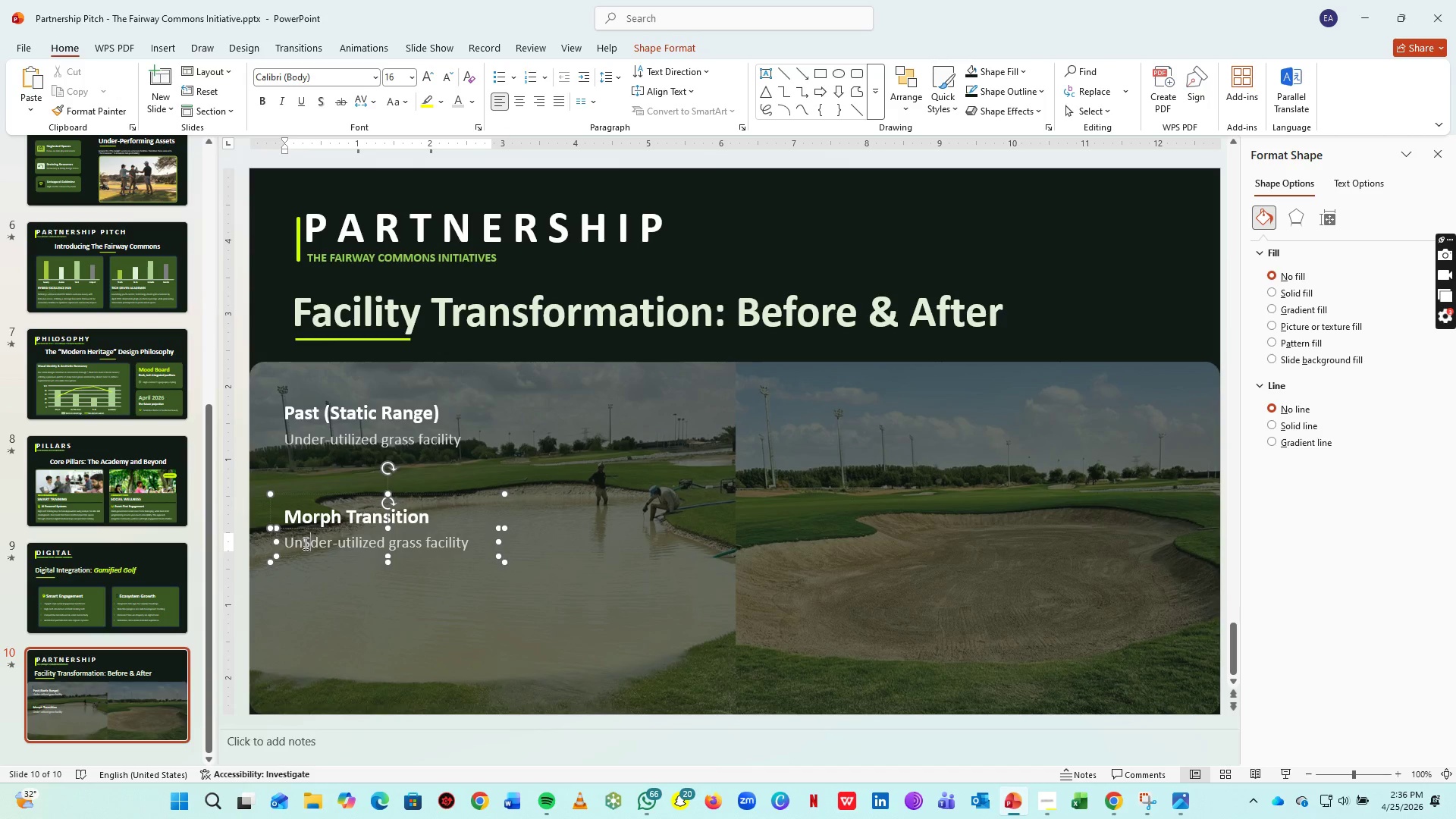 
key(CapsLock)
 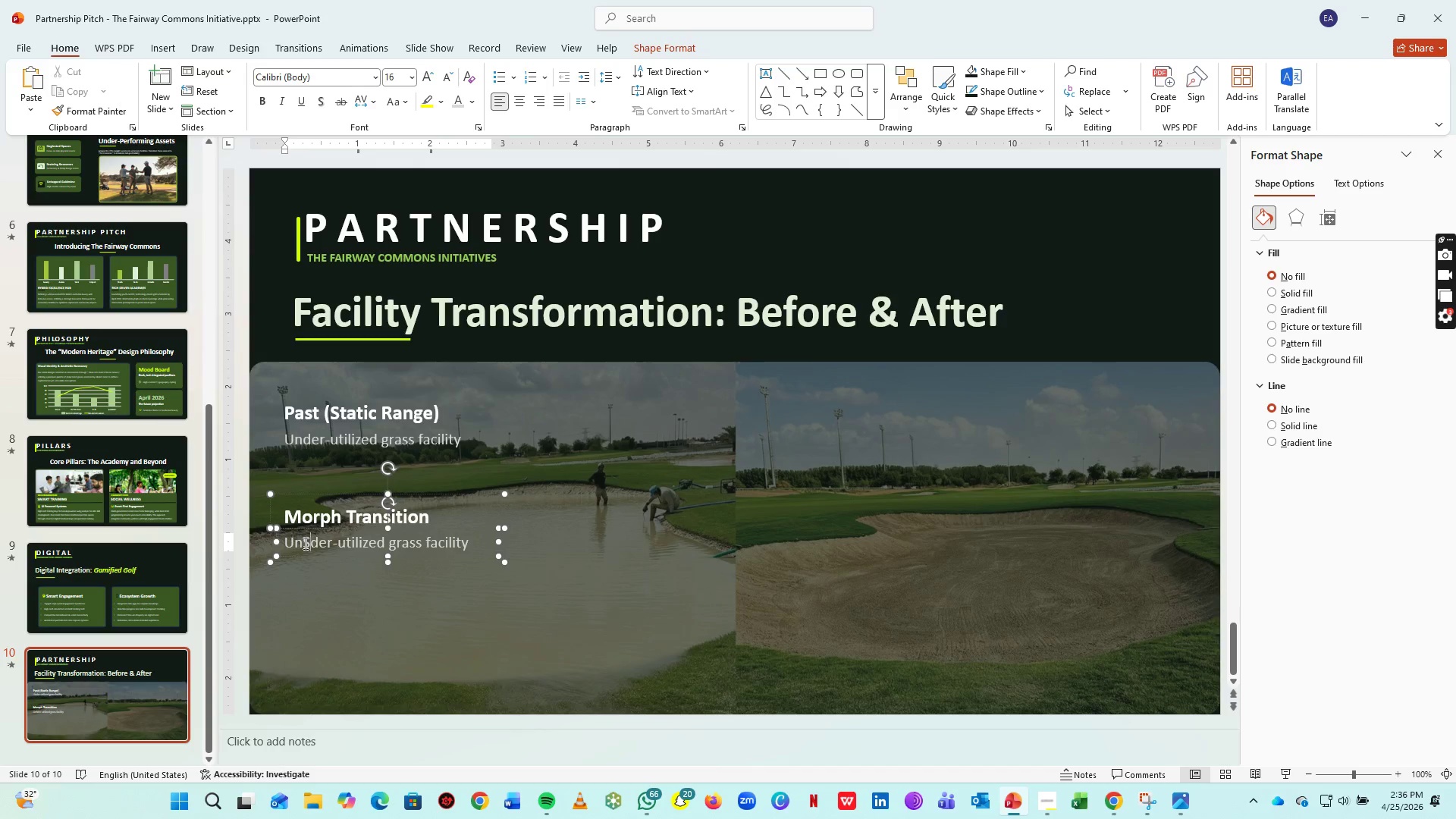 
key(Control+A)
 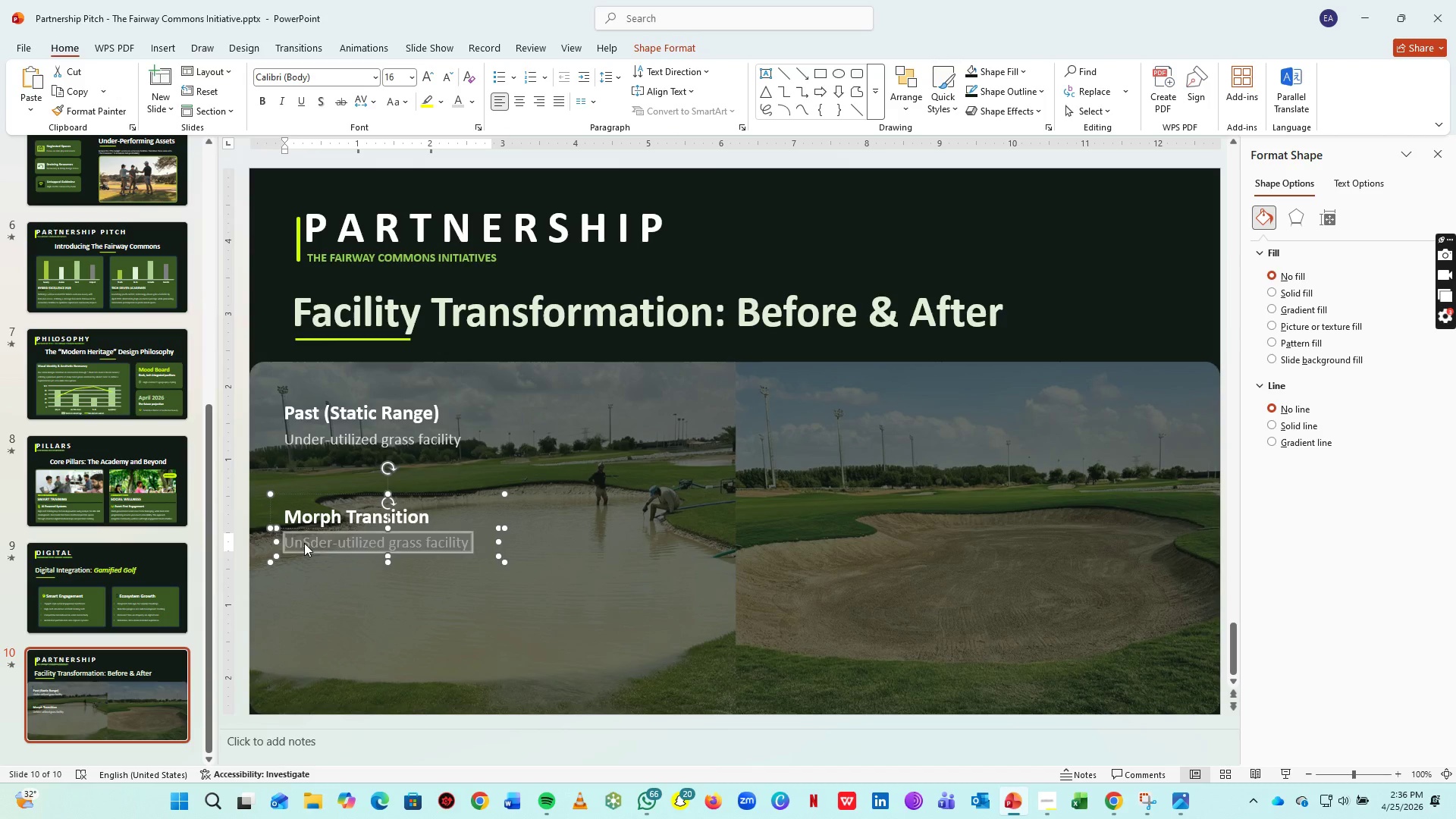 
type(Seamless fc[Home]a)
 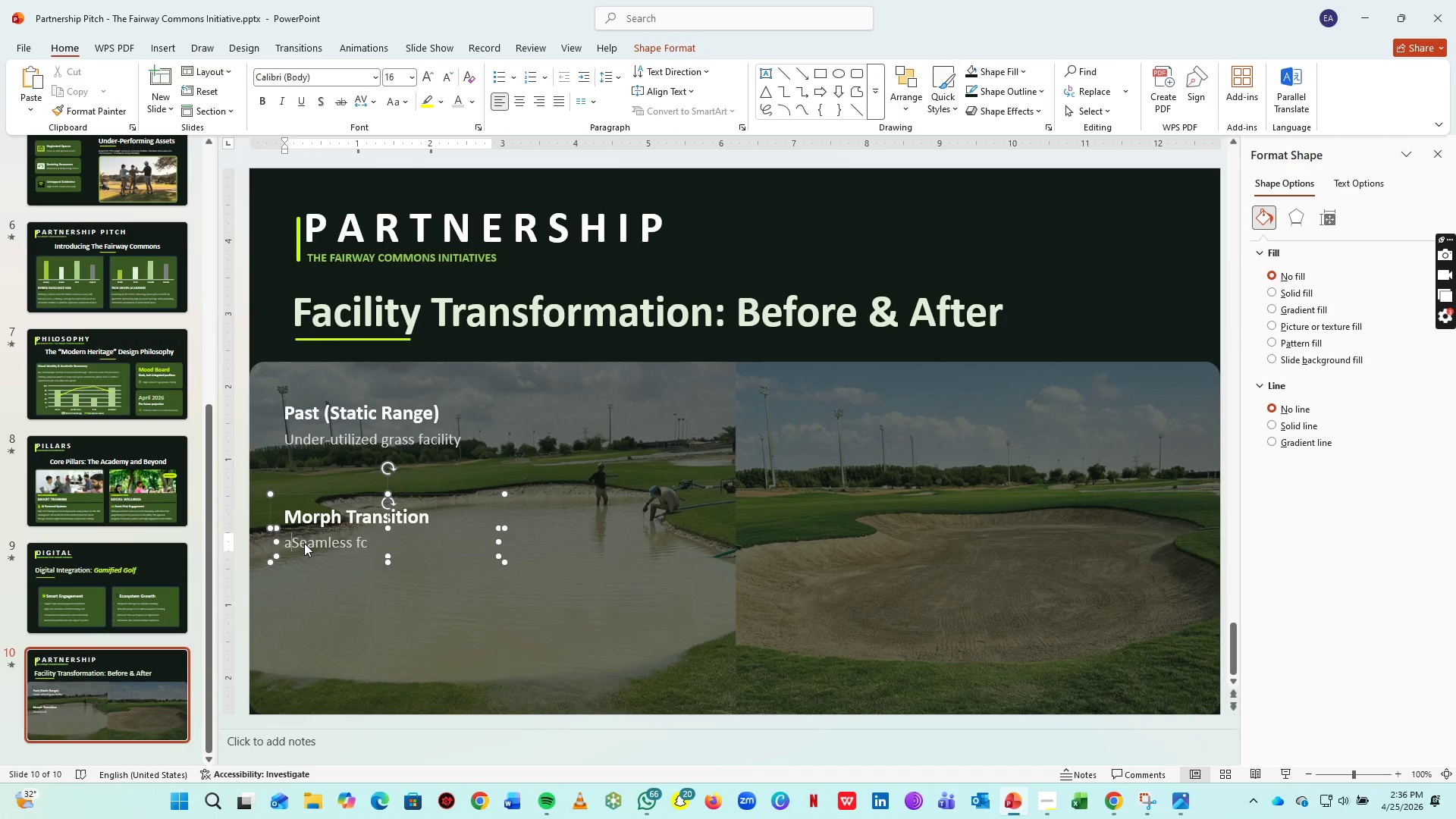 
key(Control+A)
 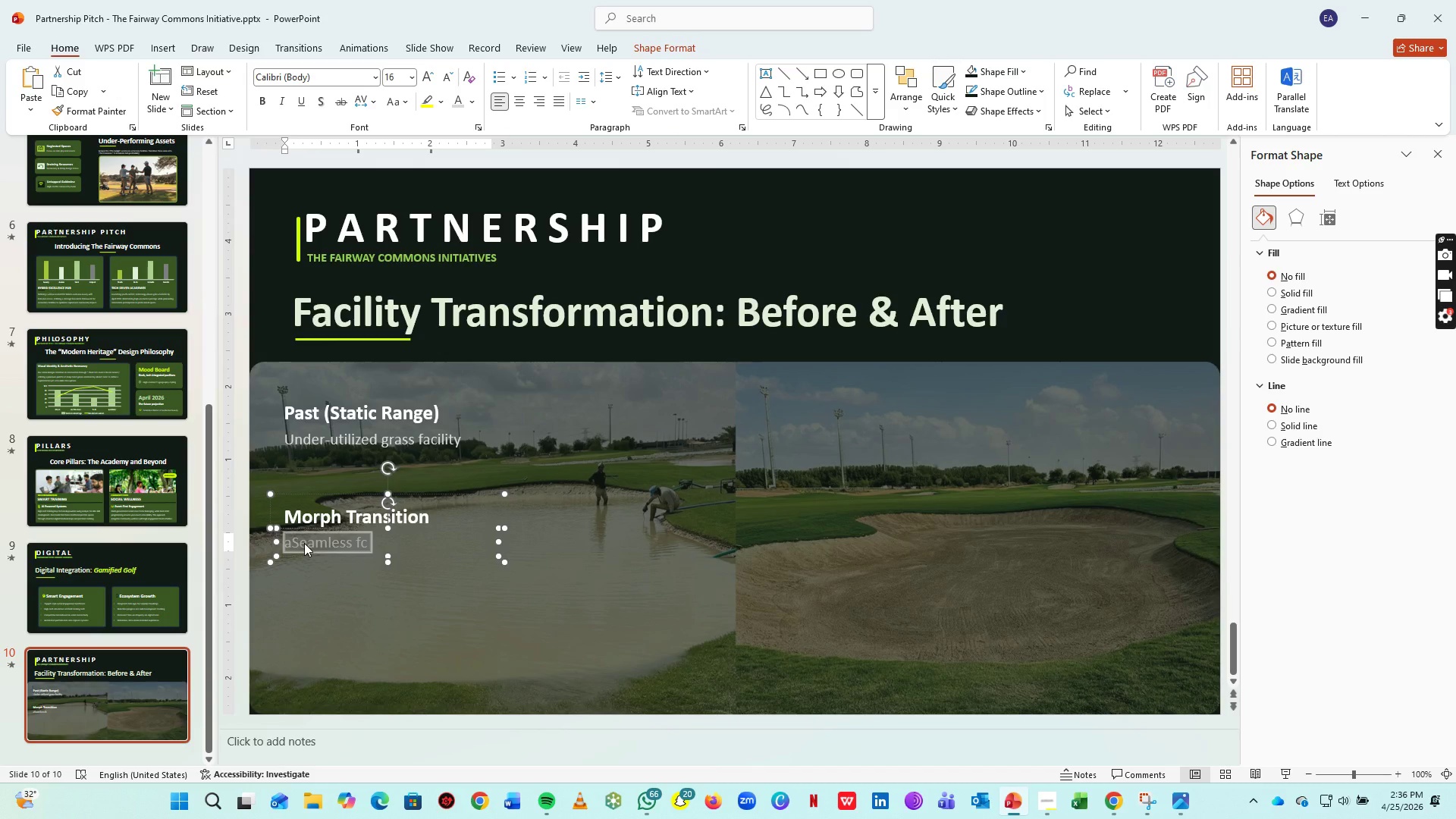 
key(Control+A)
 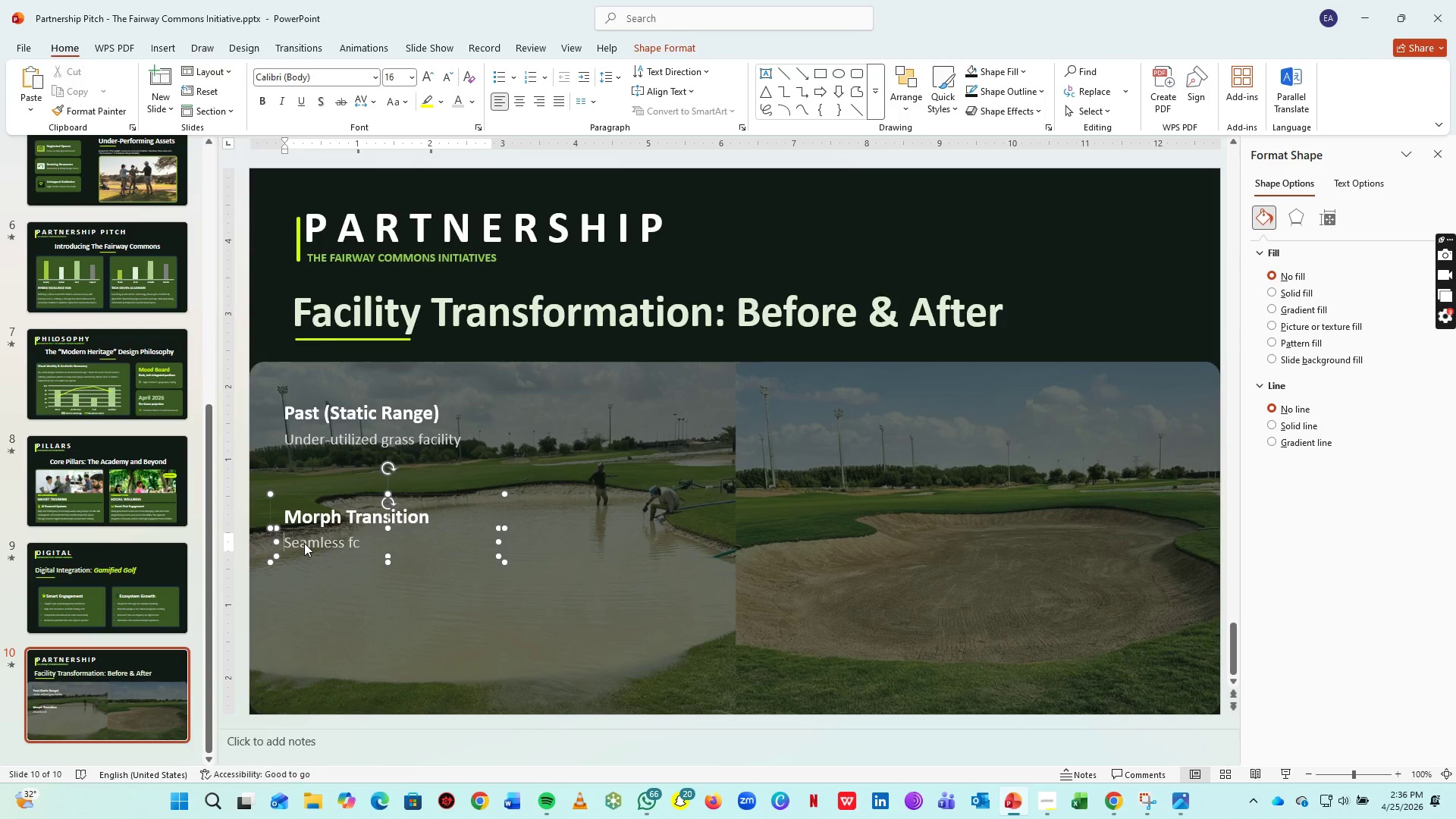 
key(Control+Z)
 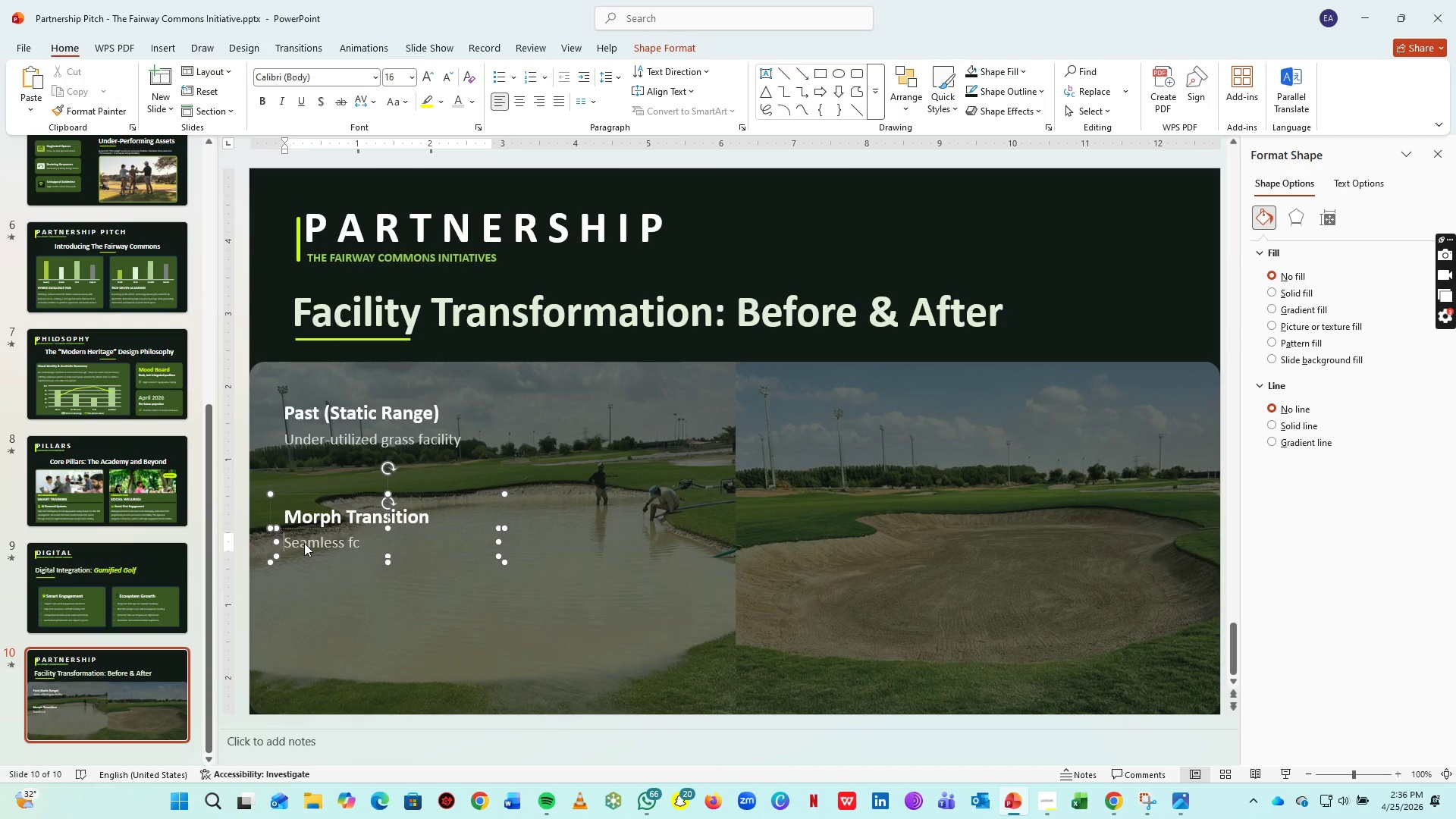 
key(Control+Z)
 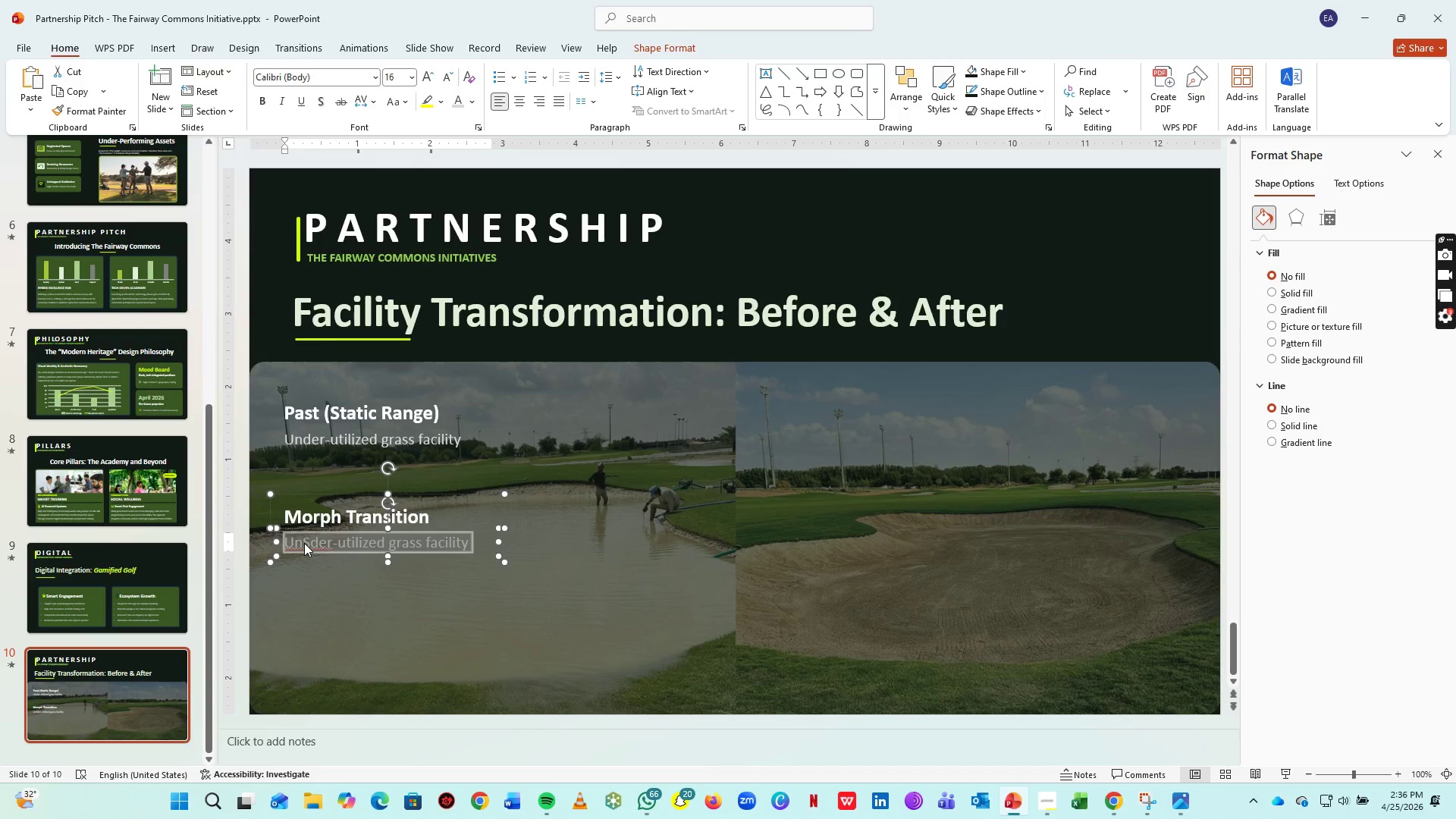 
key(Control+Y)
 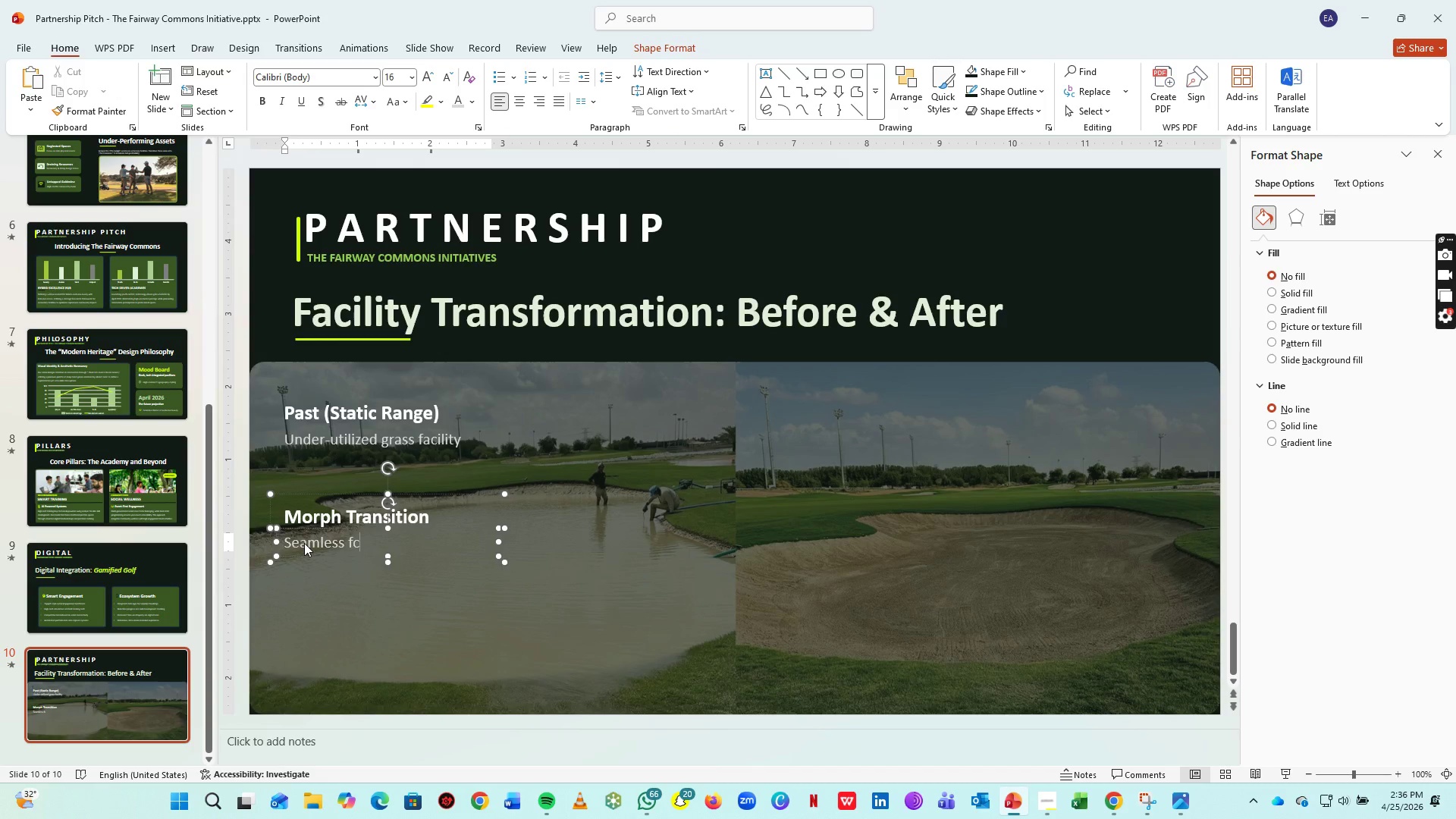 
key(Backspace)
type(acility evolution)
 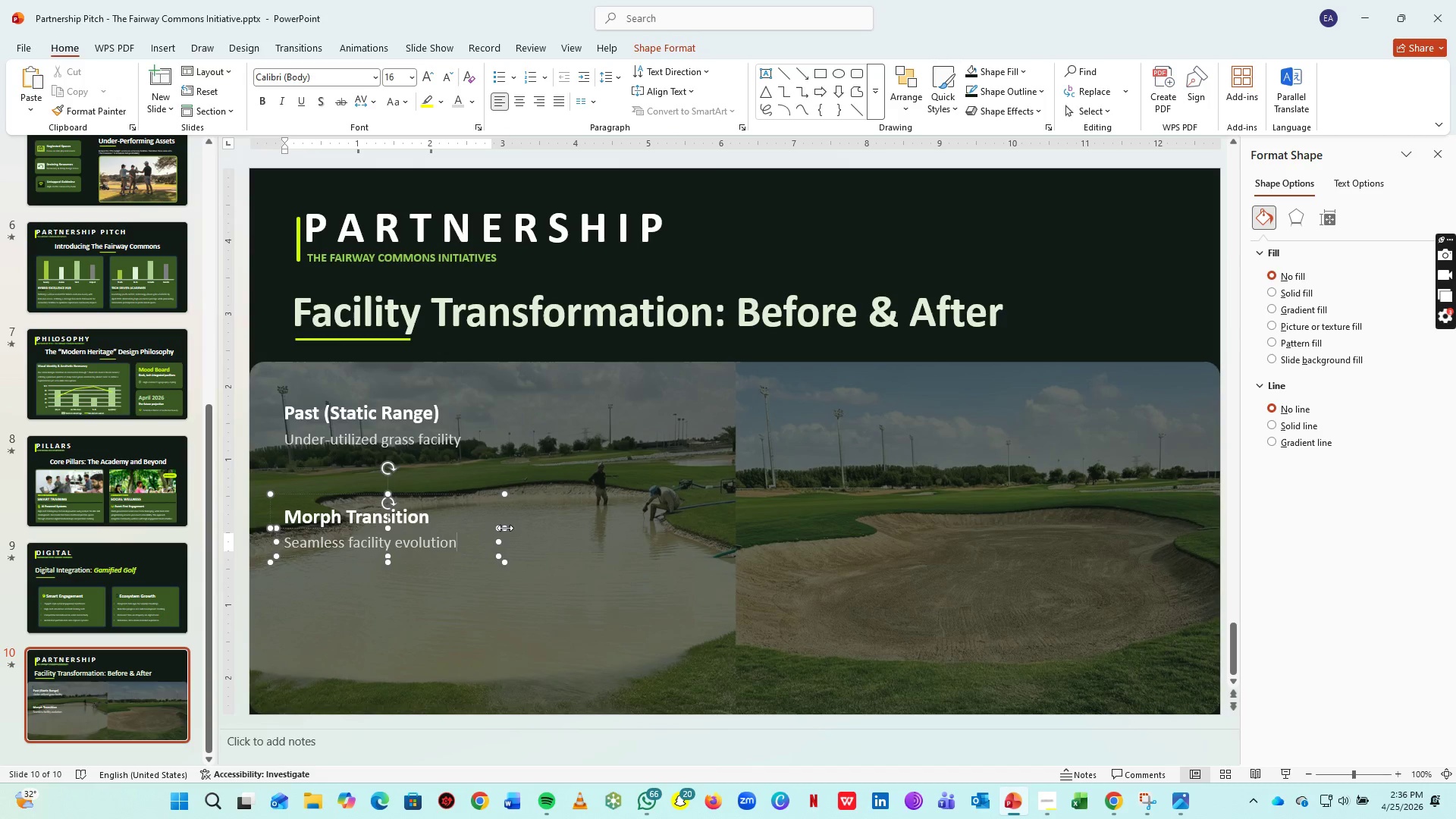 
wait(6.91)
 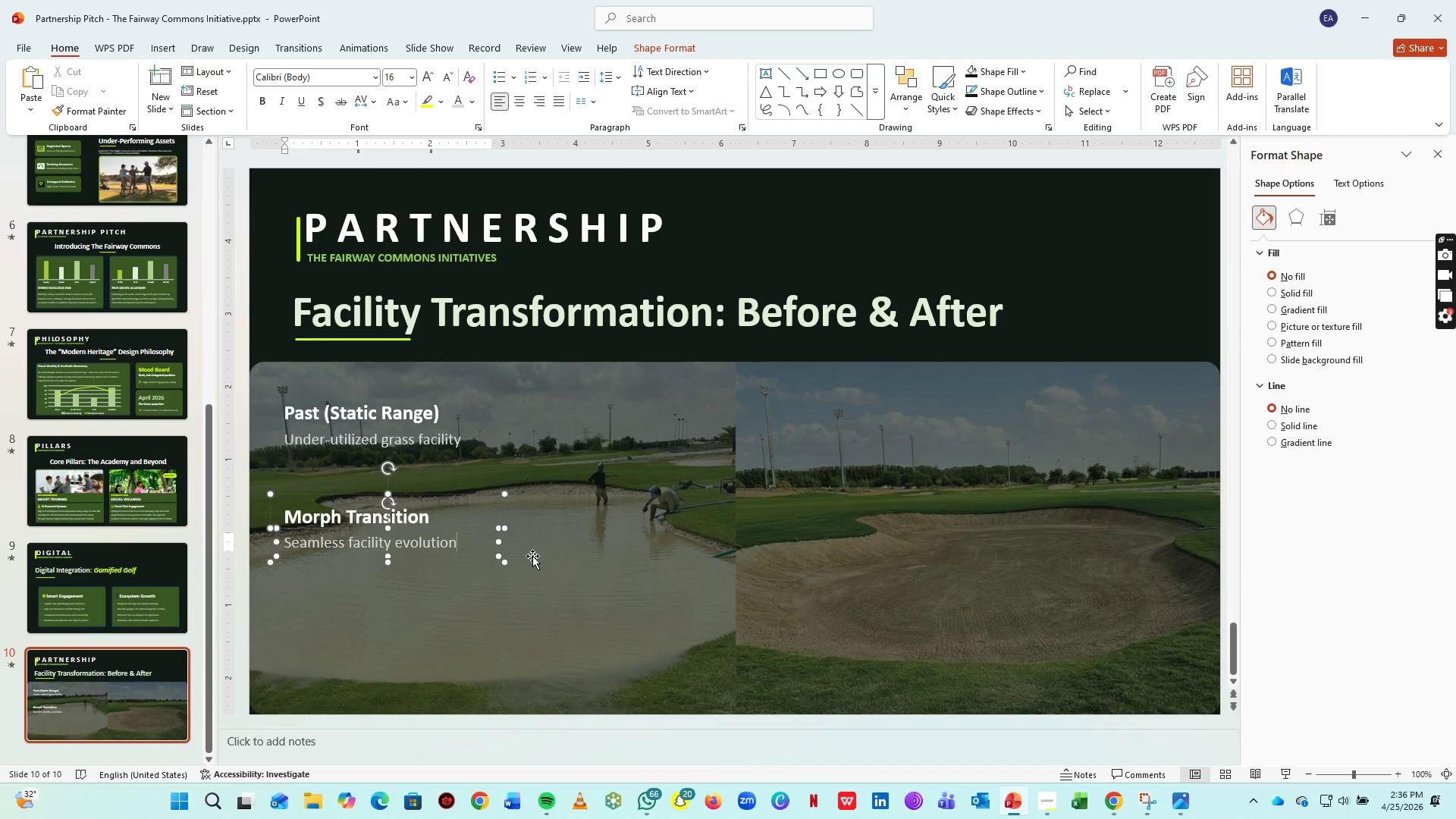 
left_click([440, 561])
 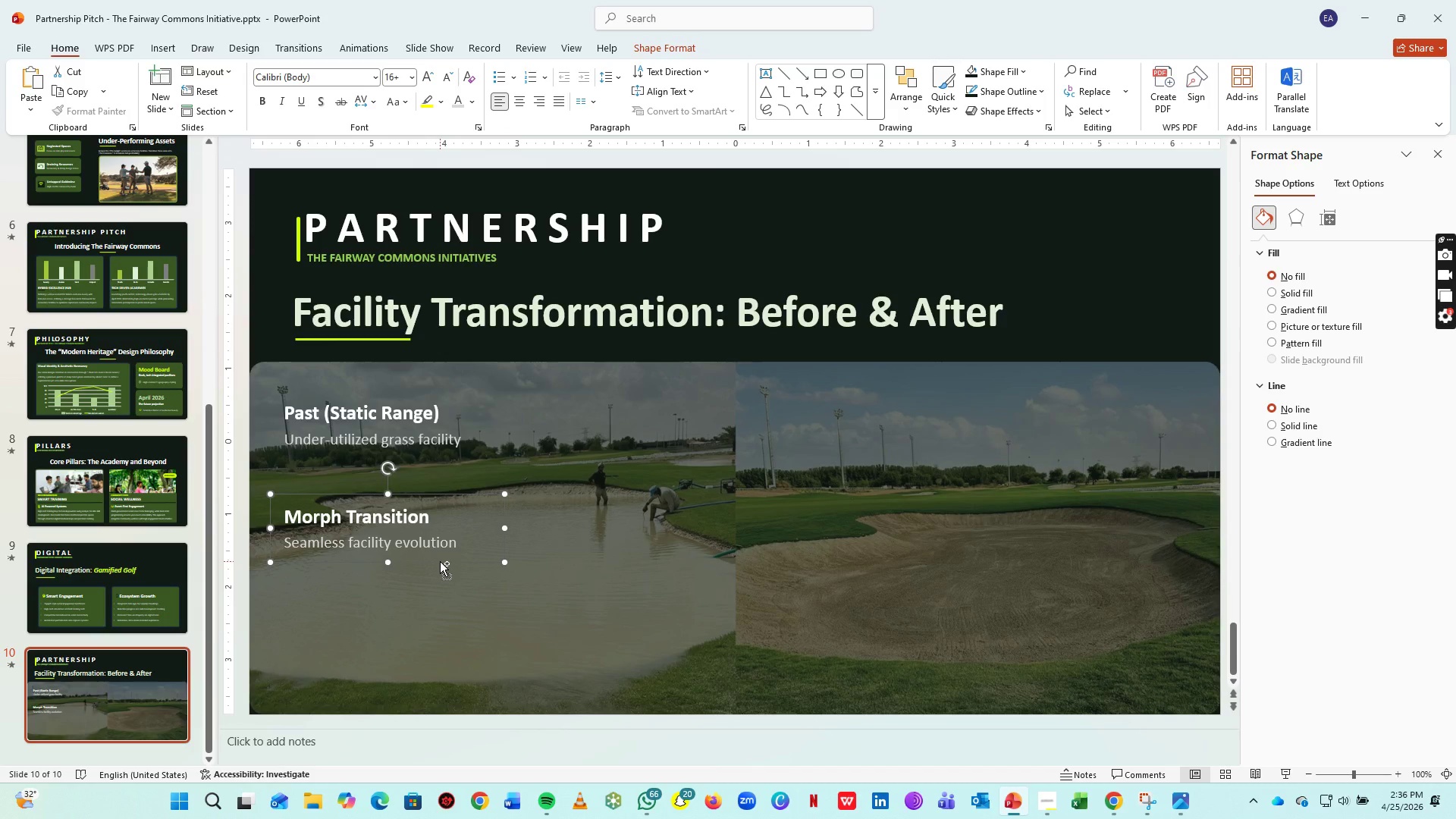 
key(Control+C)
 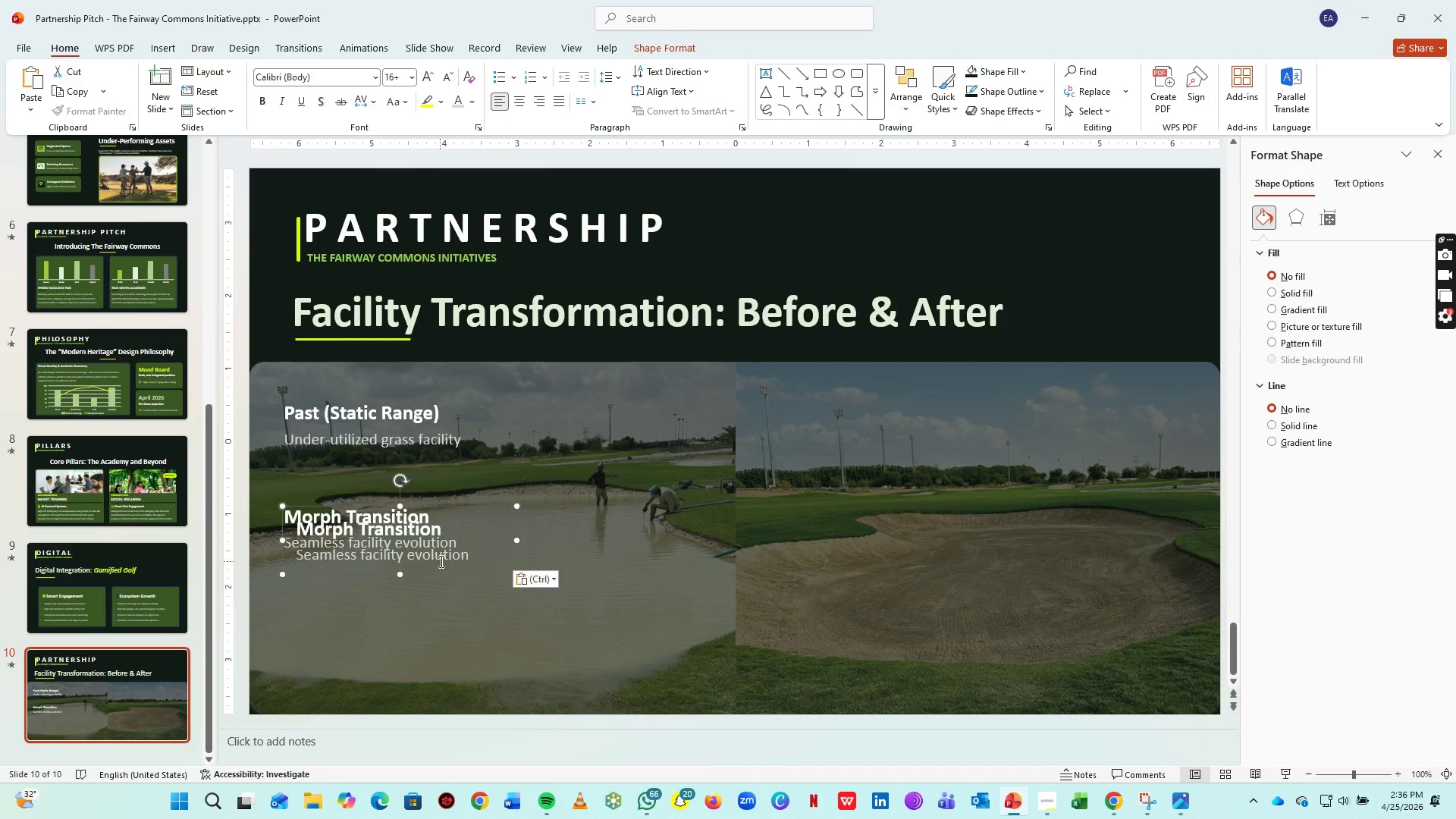 
key(Control+V)
 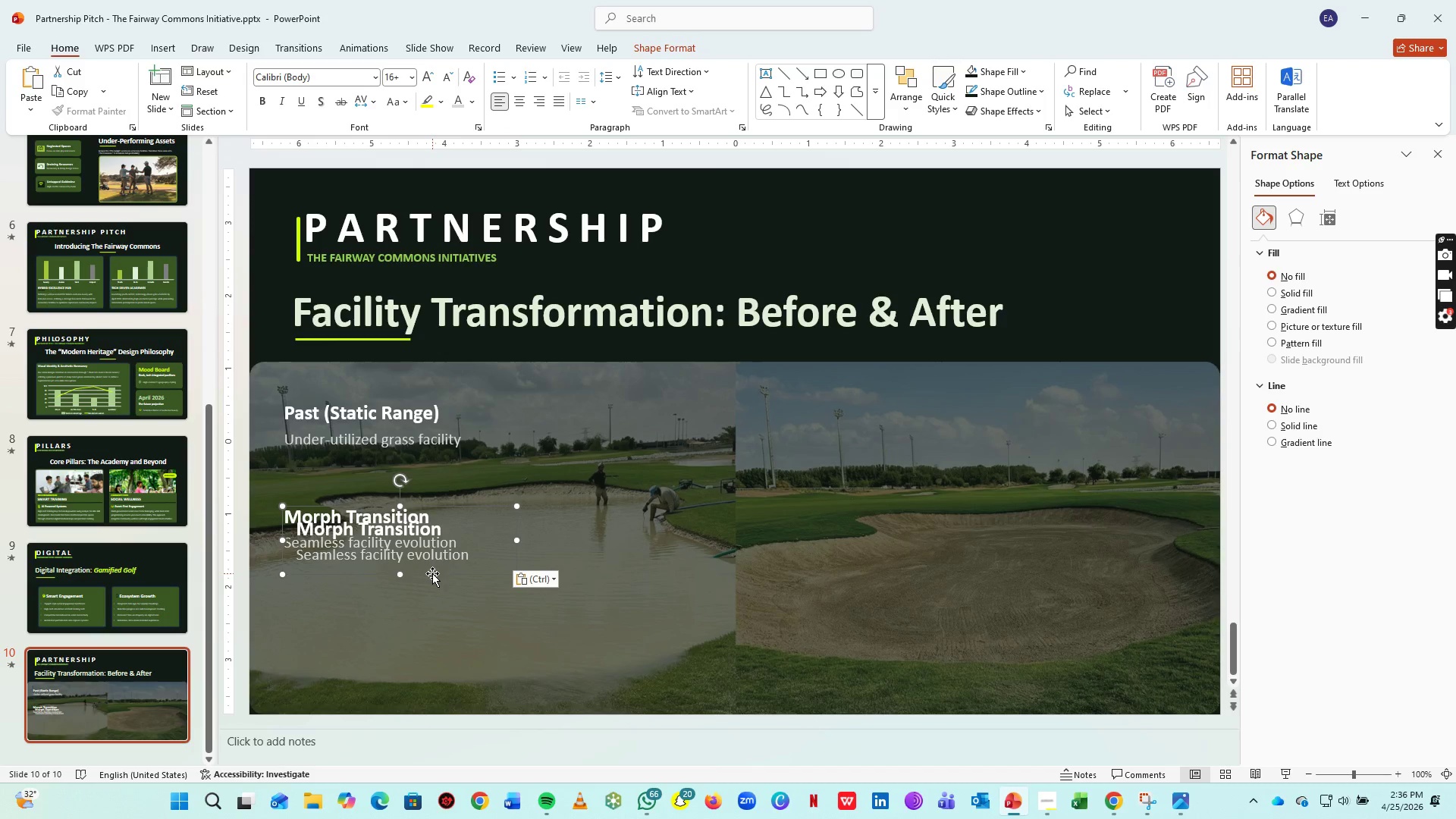 
left_click_drag(start_coordinate=[432, 573], to_coordinate=[422, 656])
 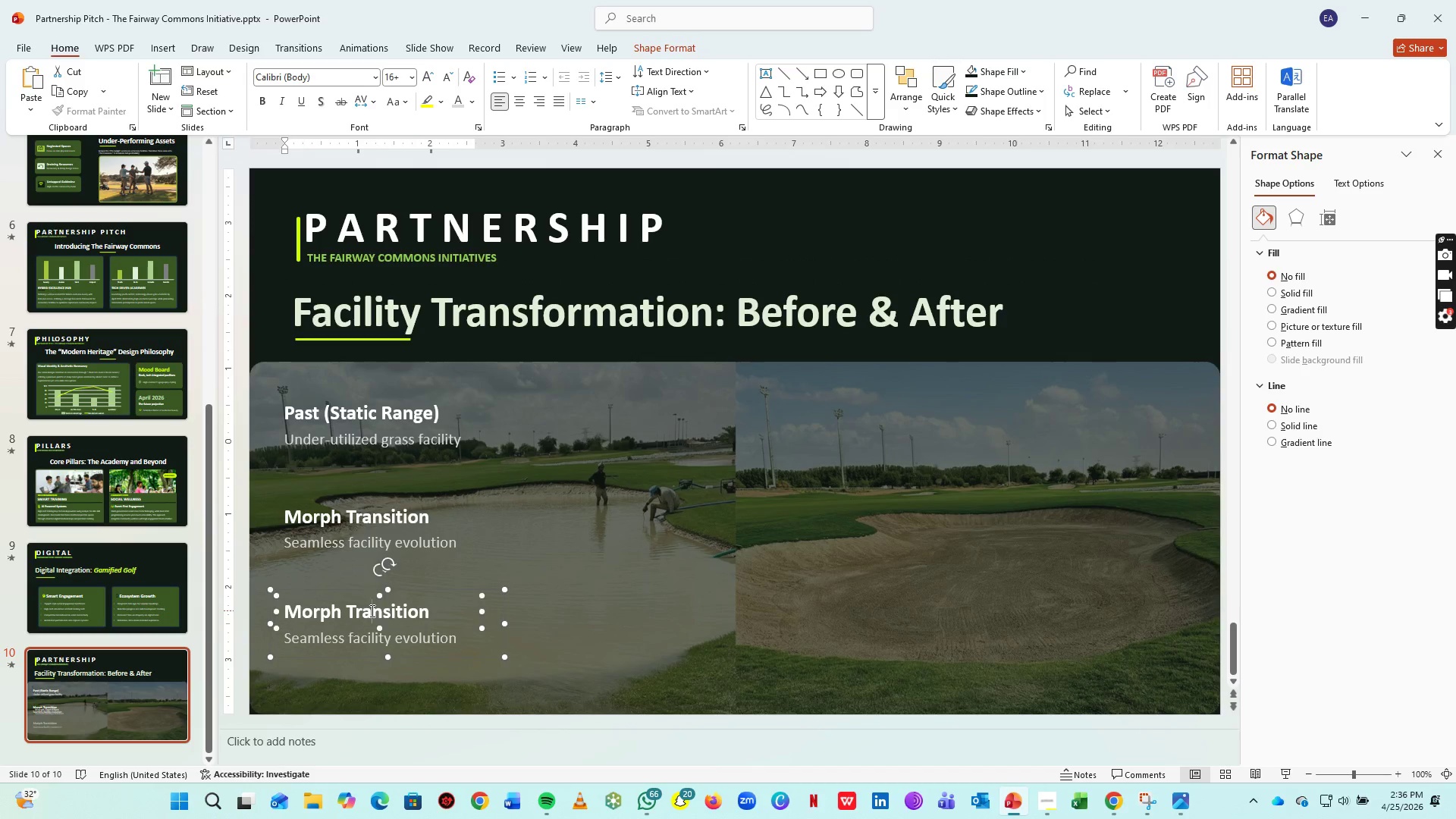 
left_click([371, 610])
 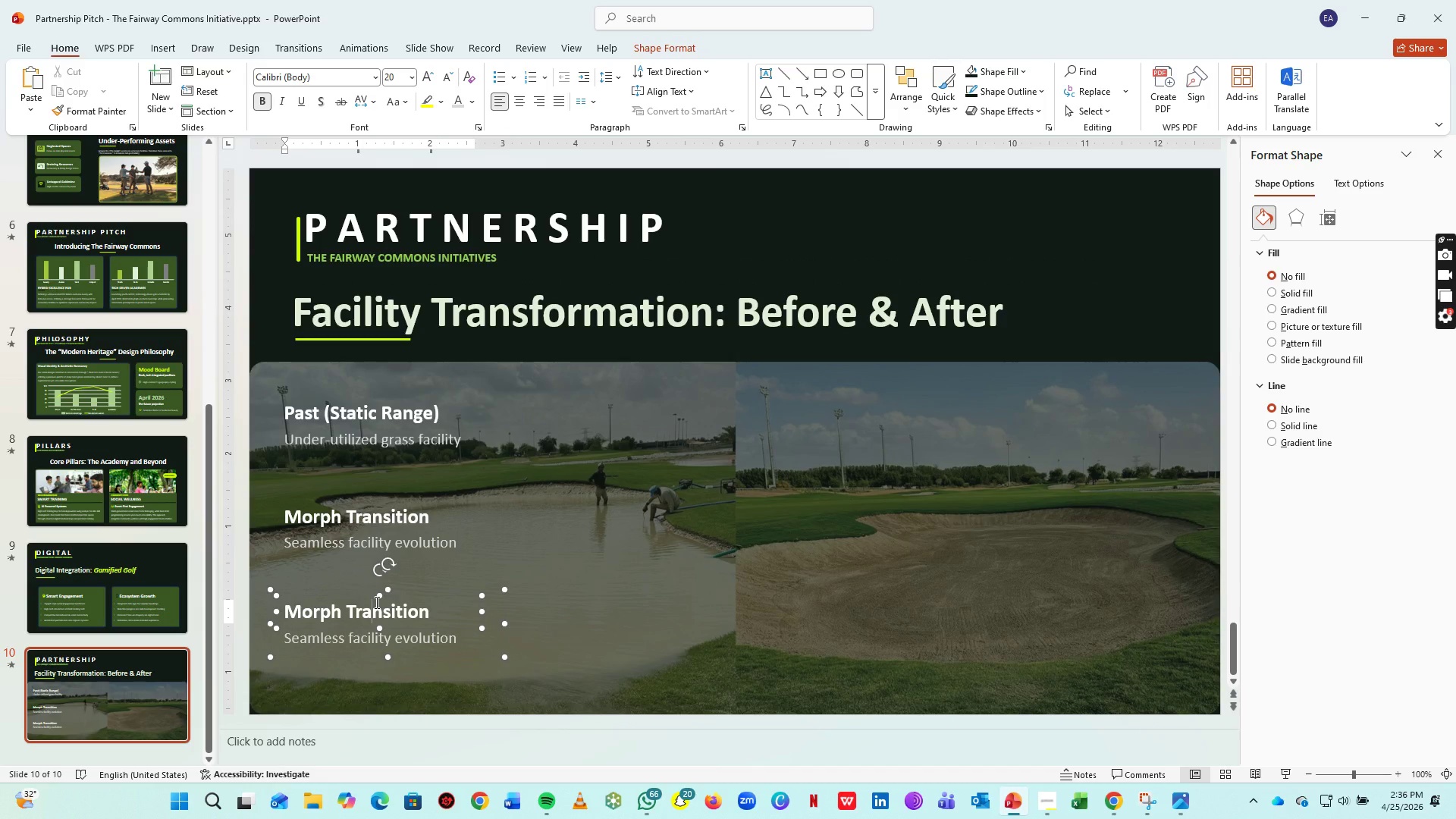 
key(Control+A)
 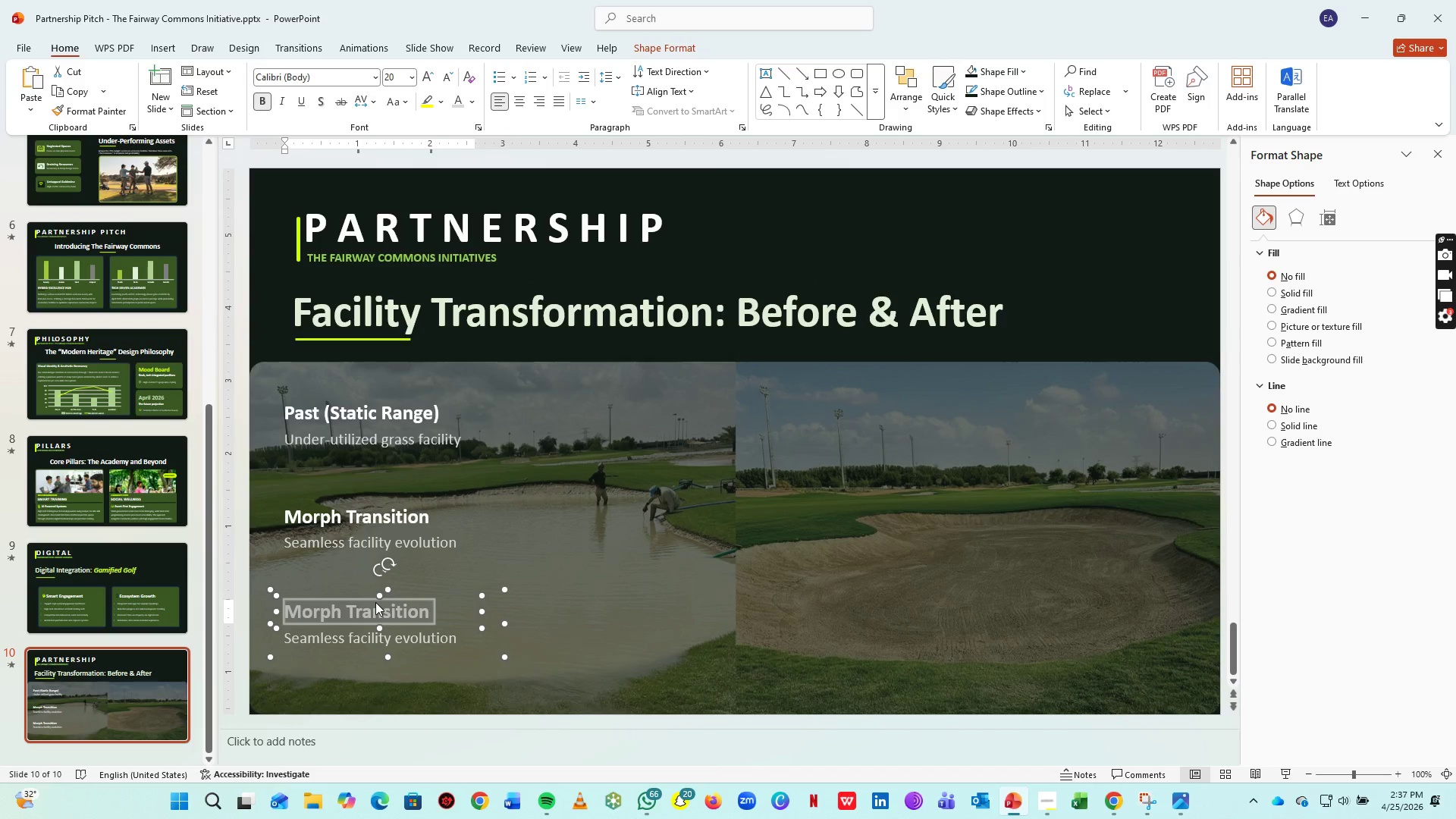 
type(24/7 Activi)
key(Backspace)
key(Backspace)
key(Backspace)
type(vitation)
 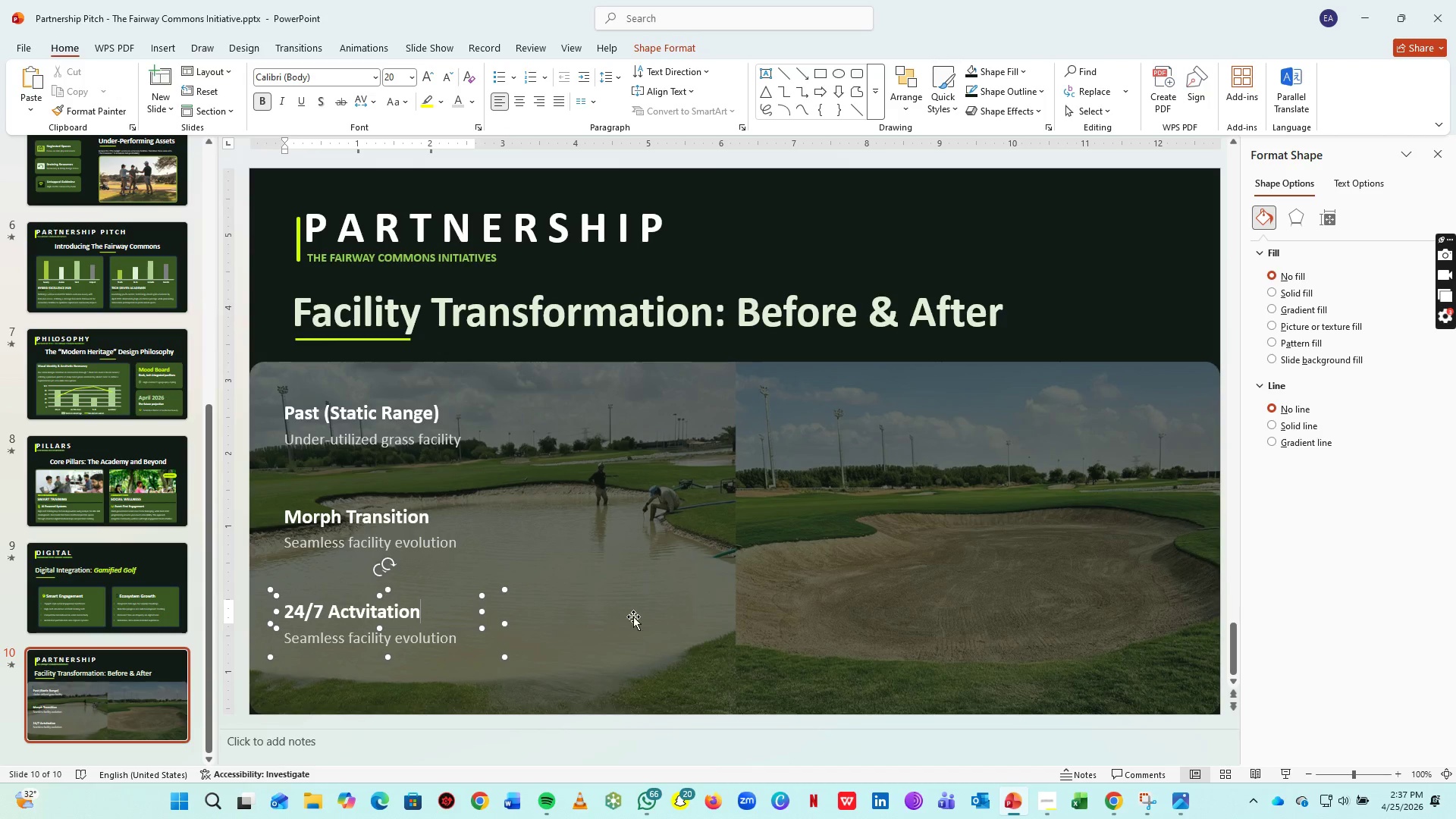 
left_click([660, 576])
 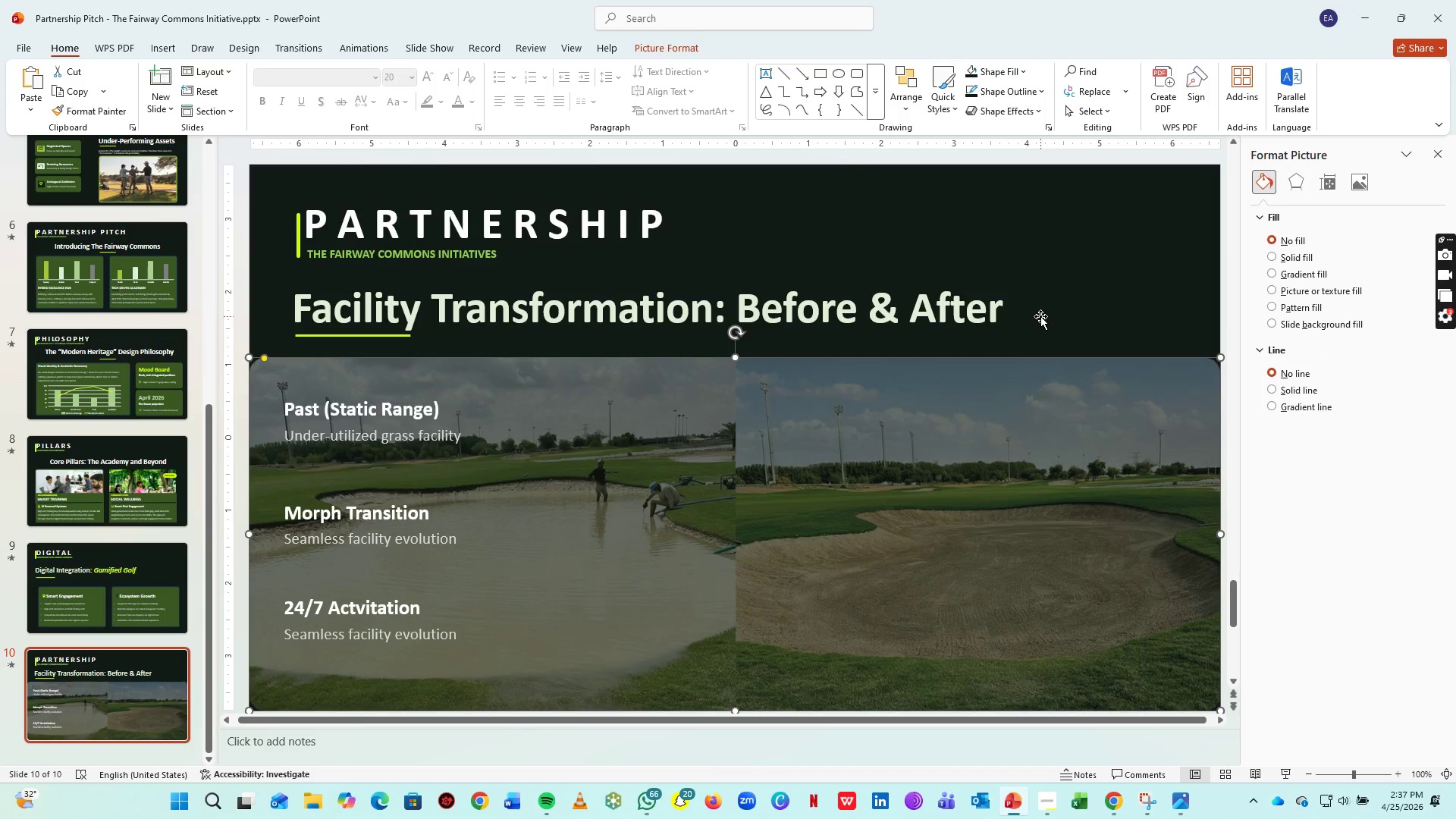 
key(Control+Z)
 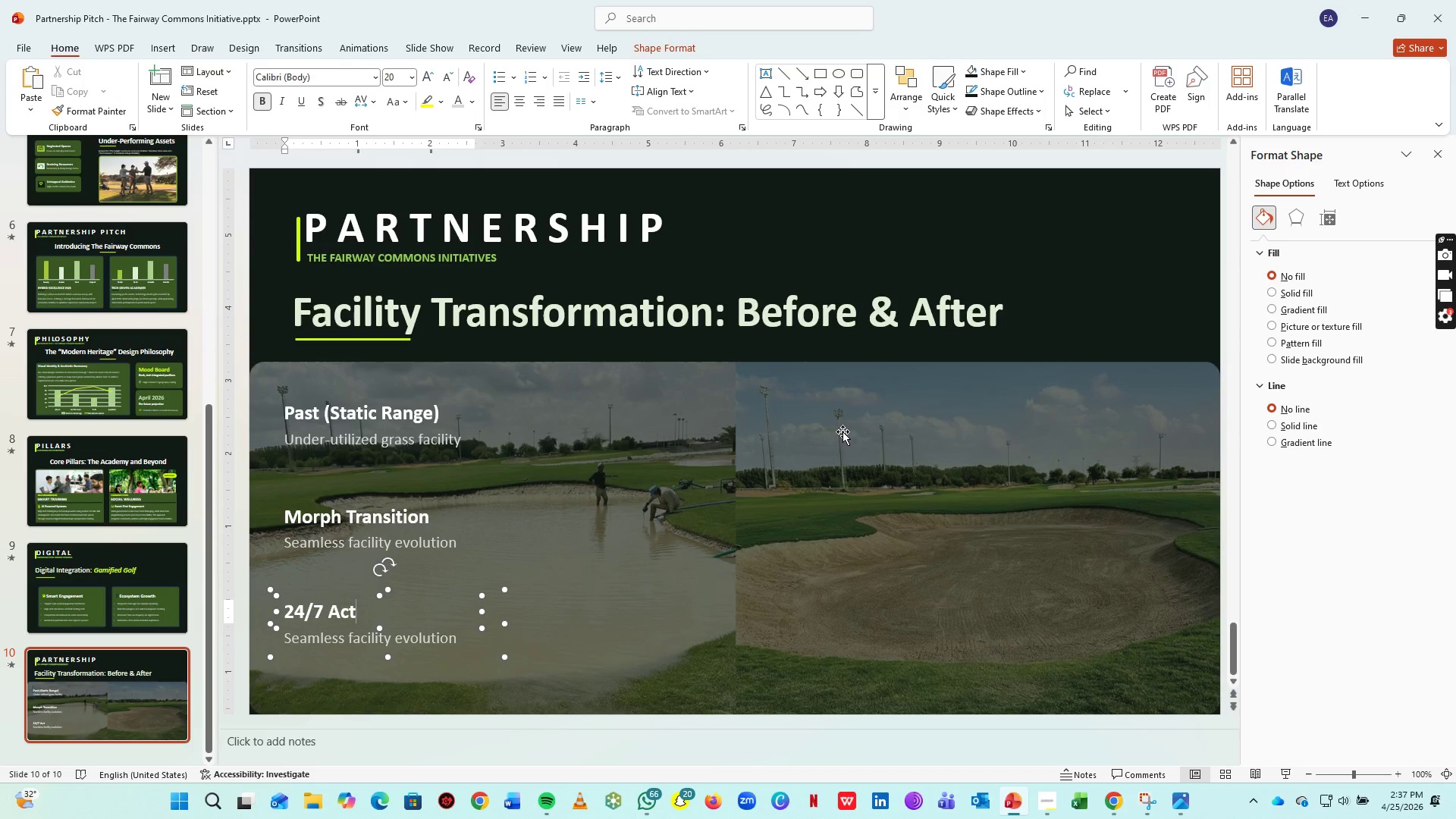 
key(Control+Y)
 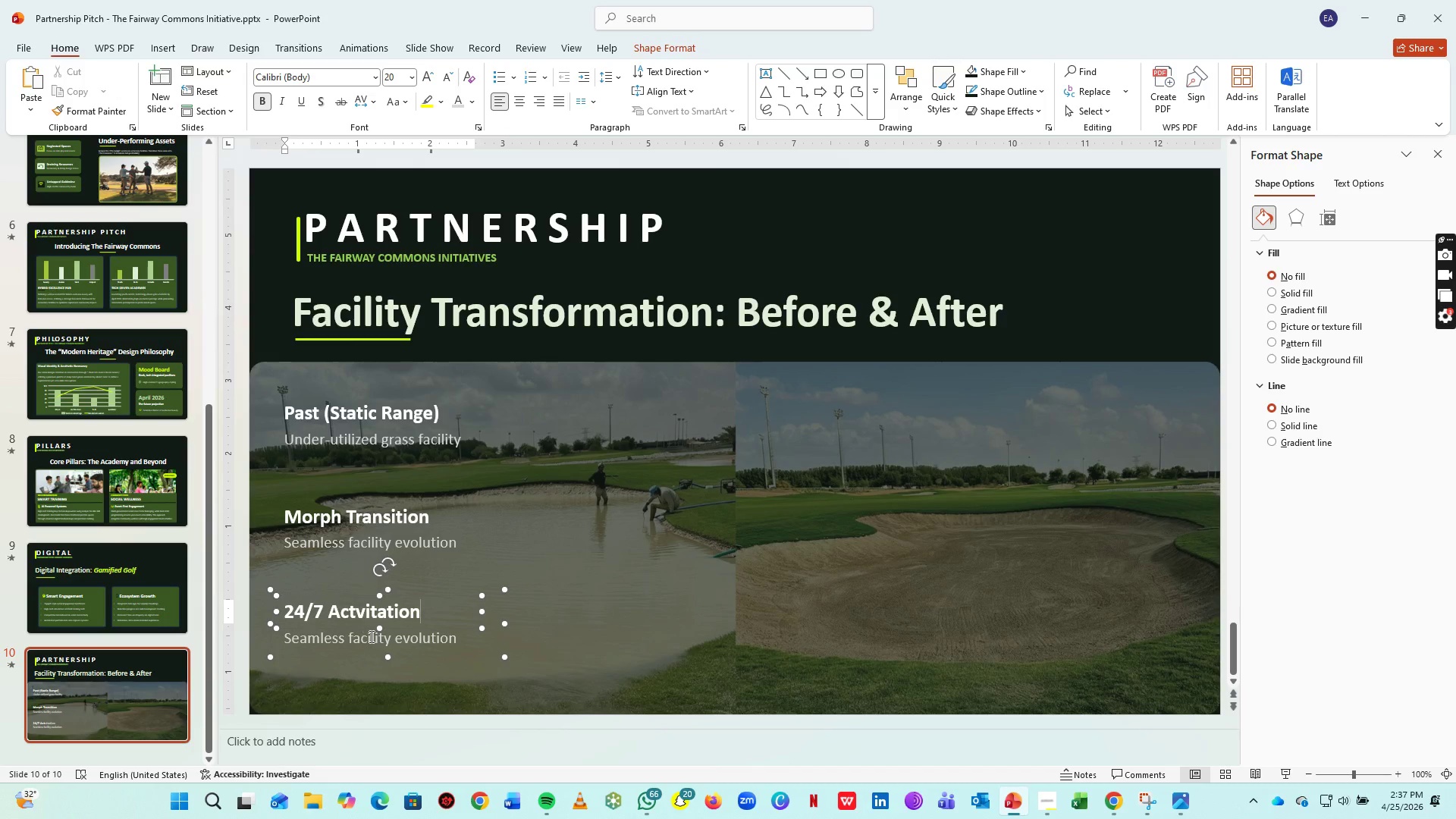 
left_click([370, 636])
 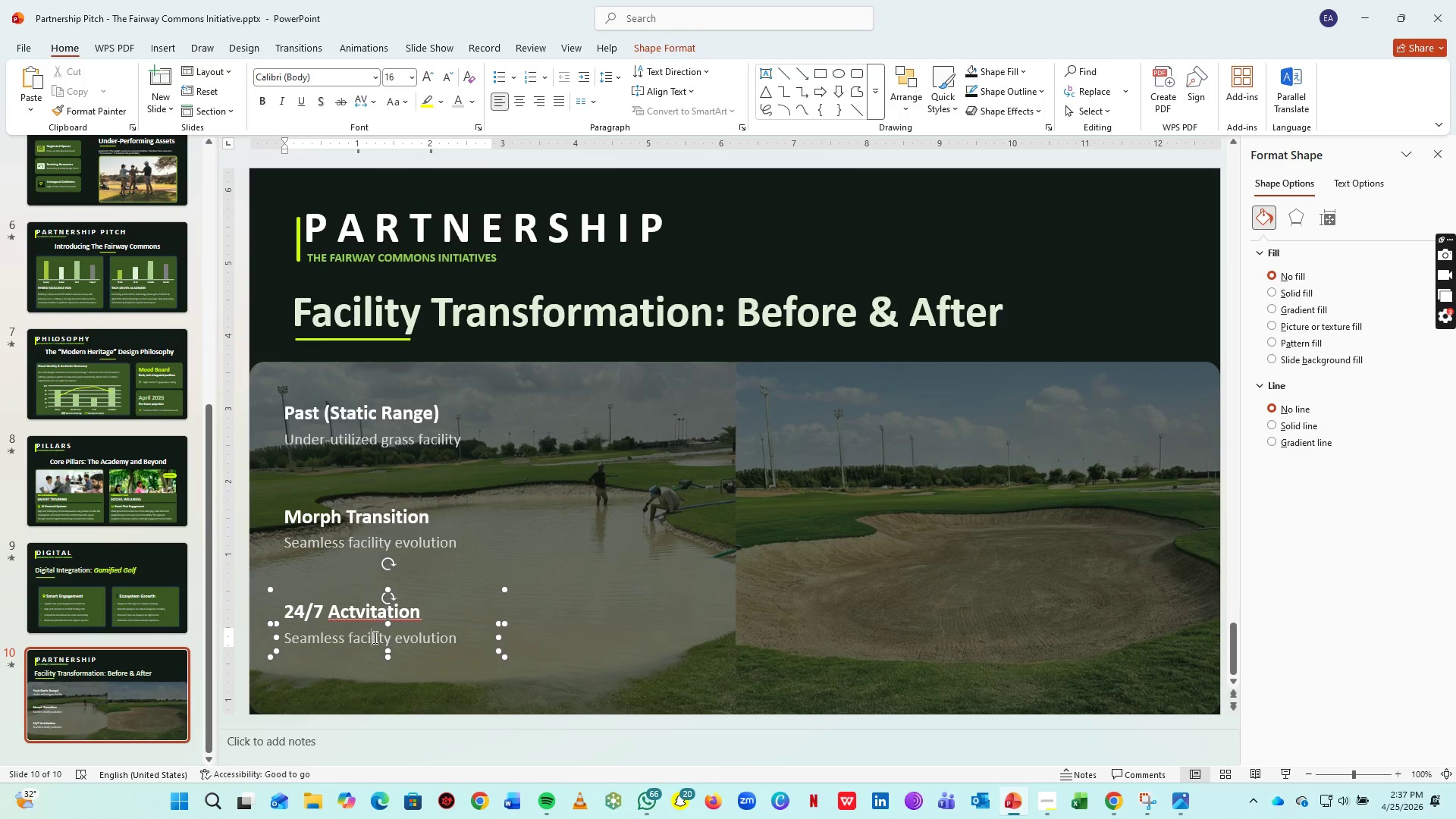 
hold_key(key=ControlLeft, duration=0.67)
 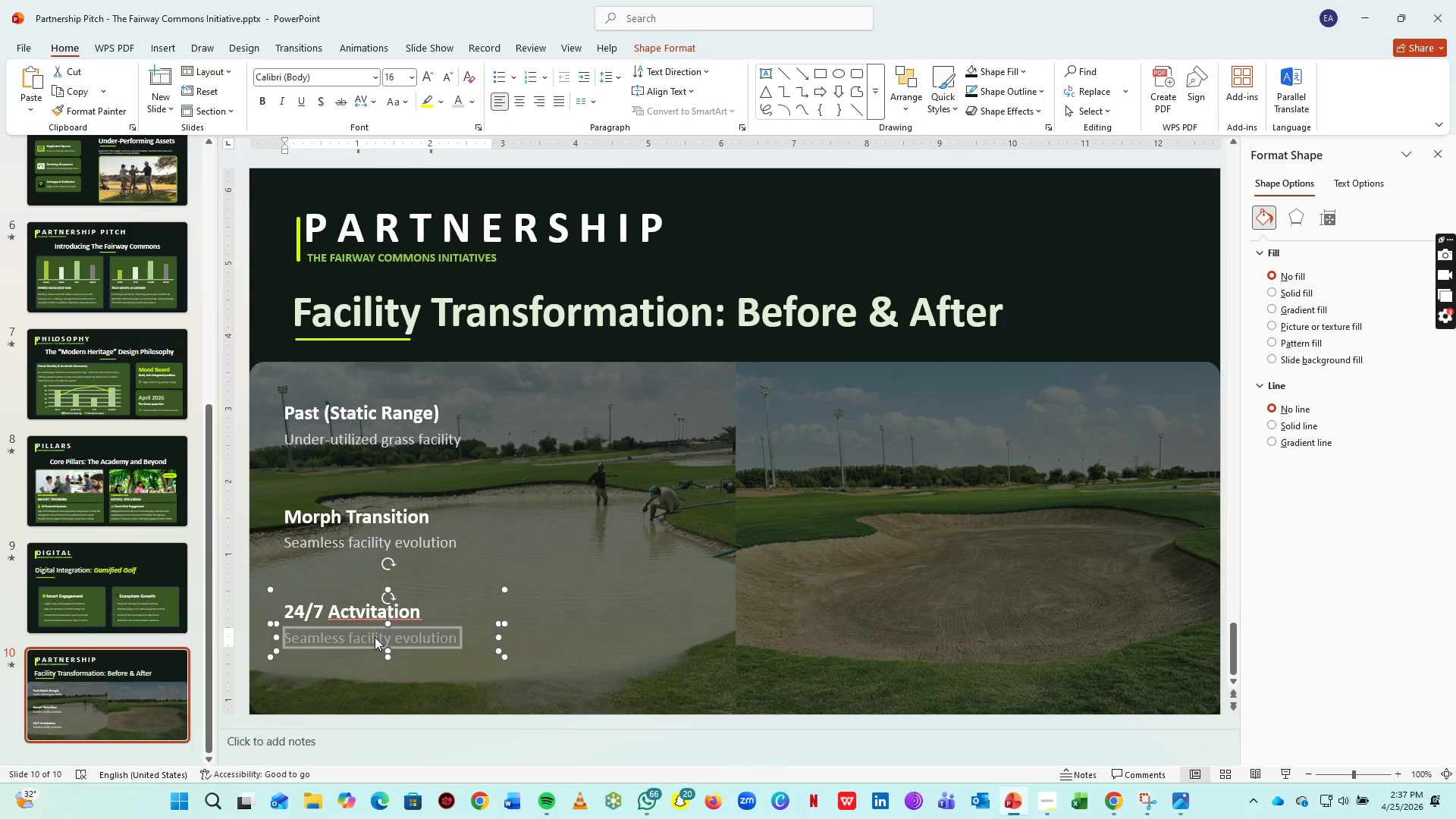 
type(aLit-up night gold & trainig)
 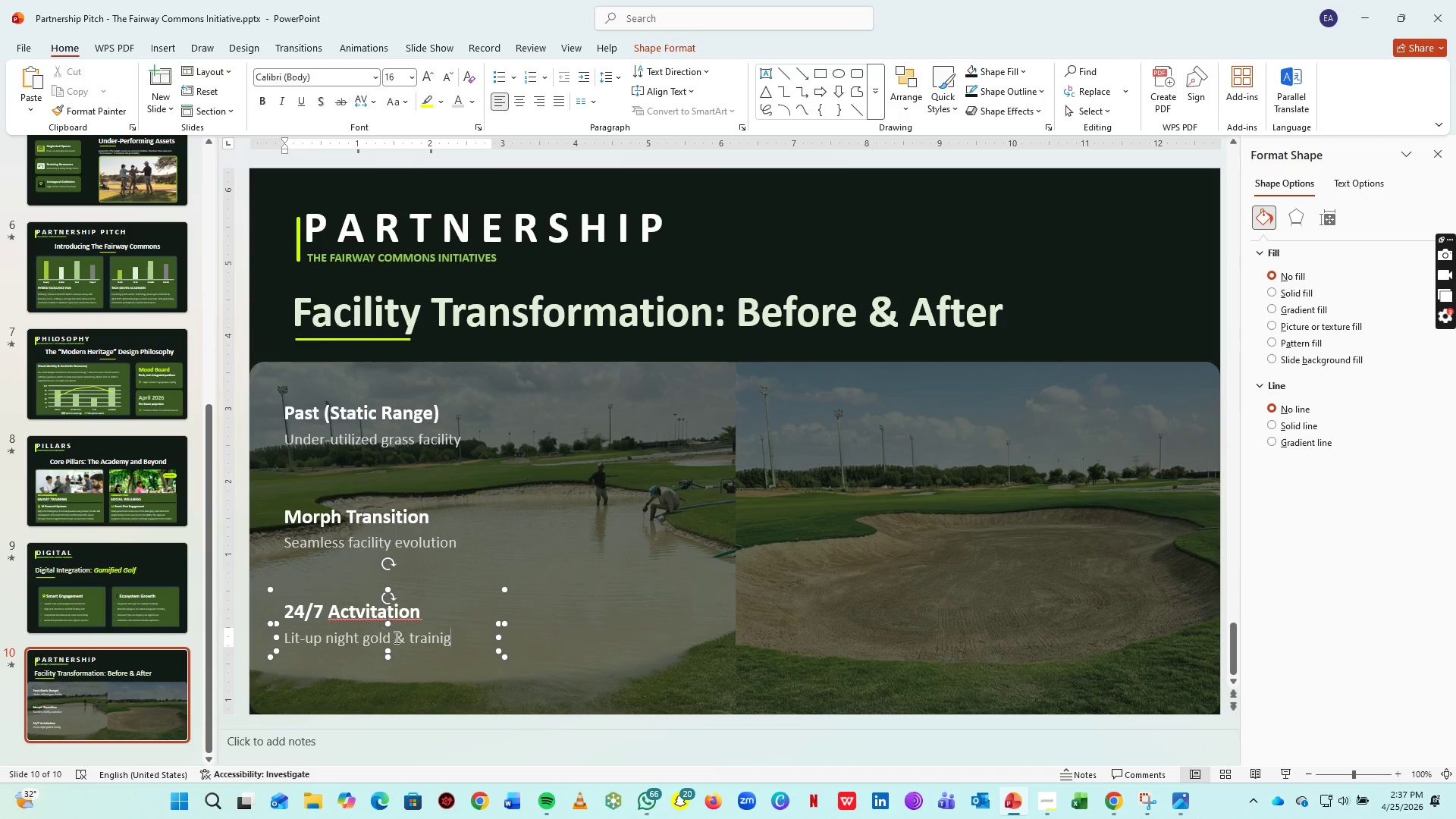 
key(ArrowLeft)
 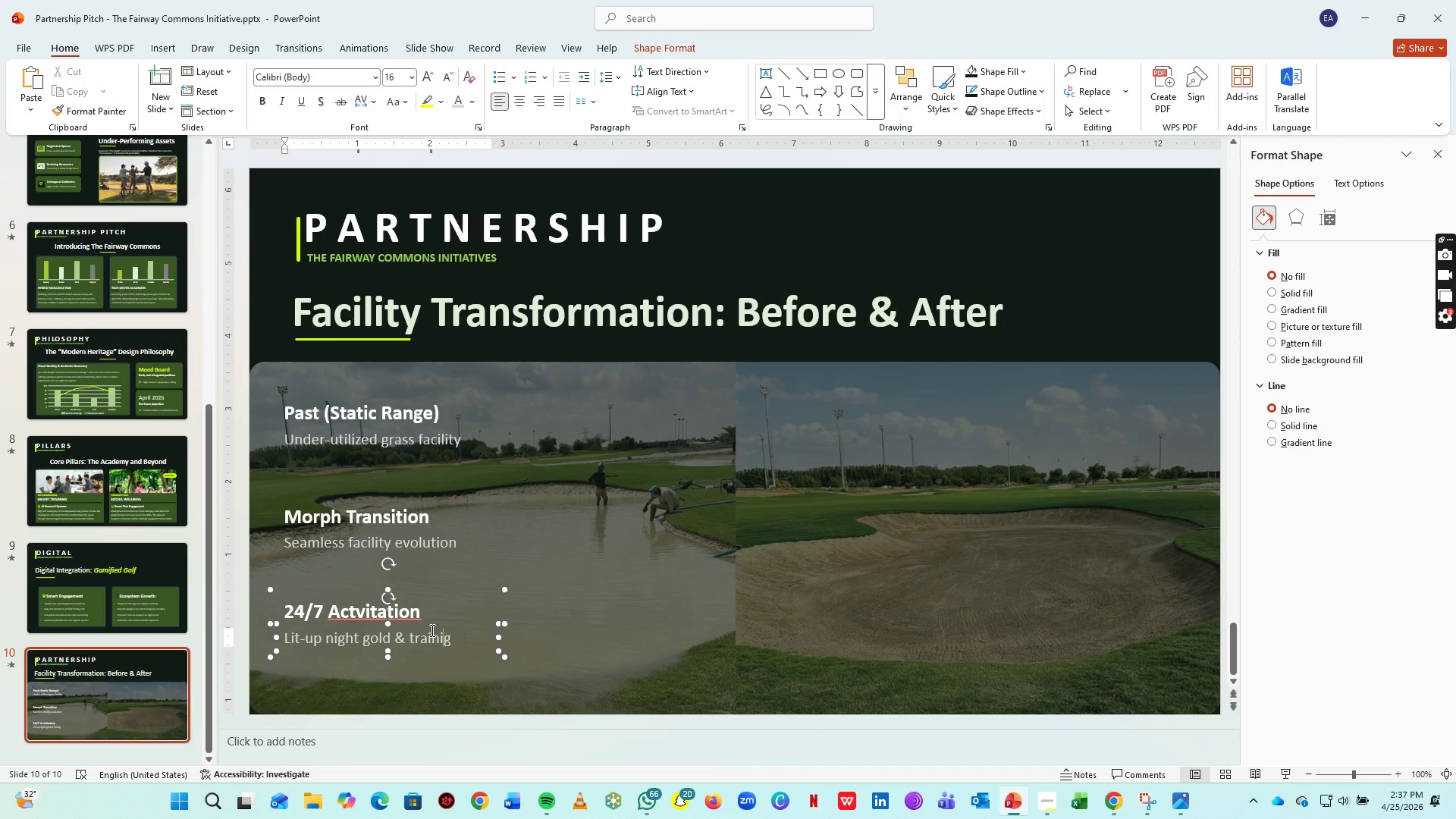 
key(N)
 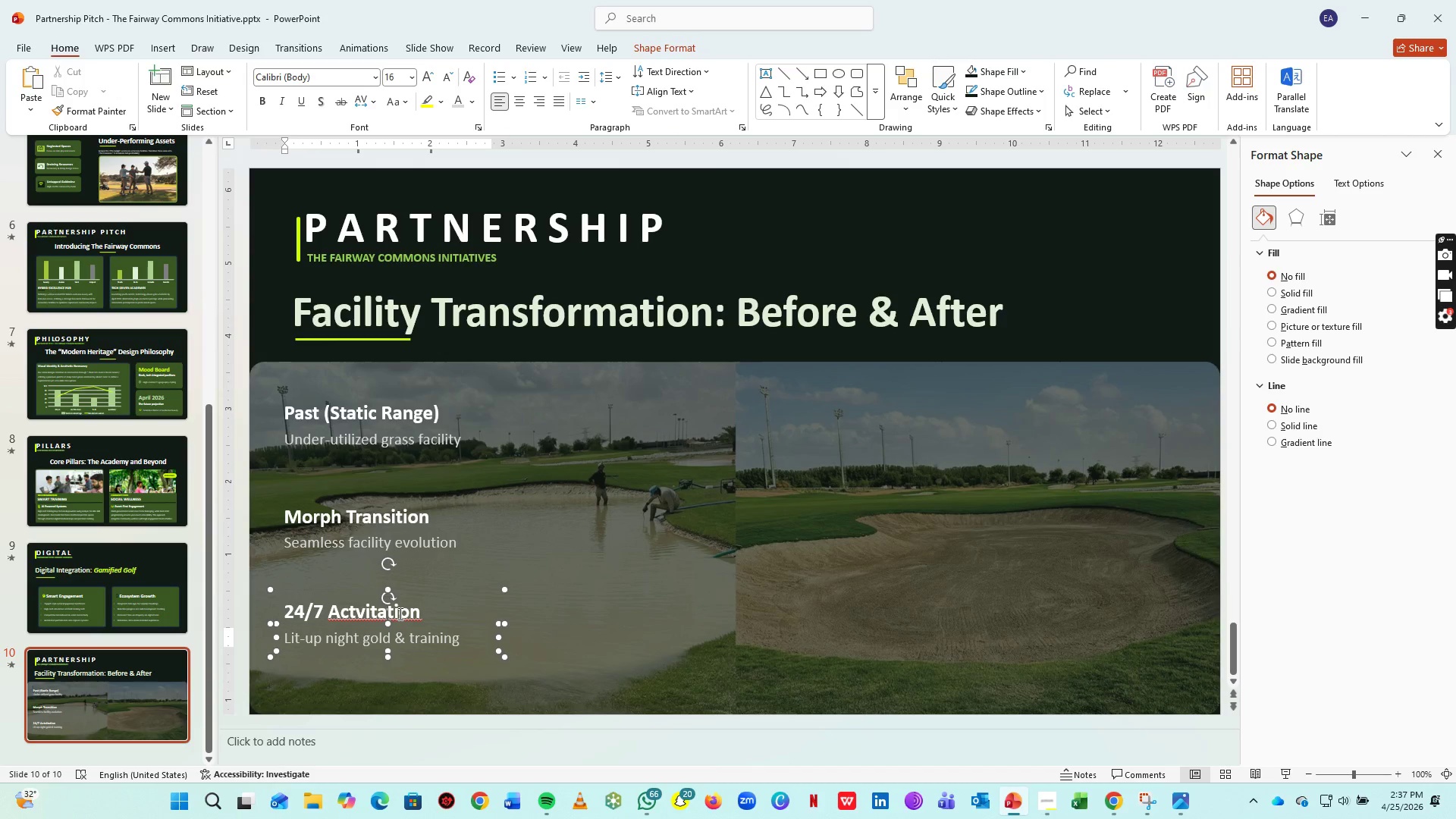 
right_click([399, 613])
 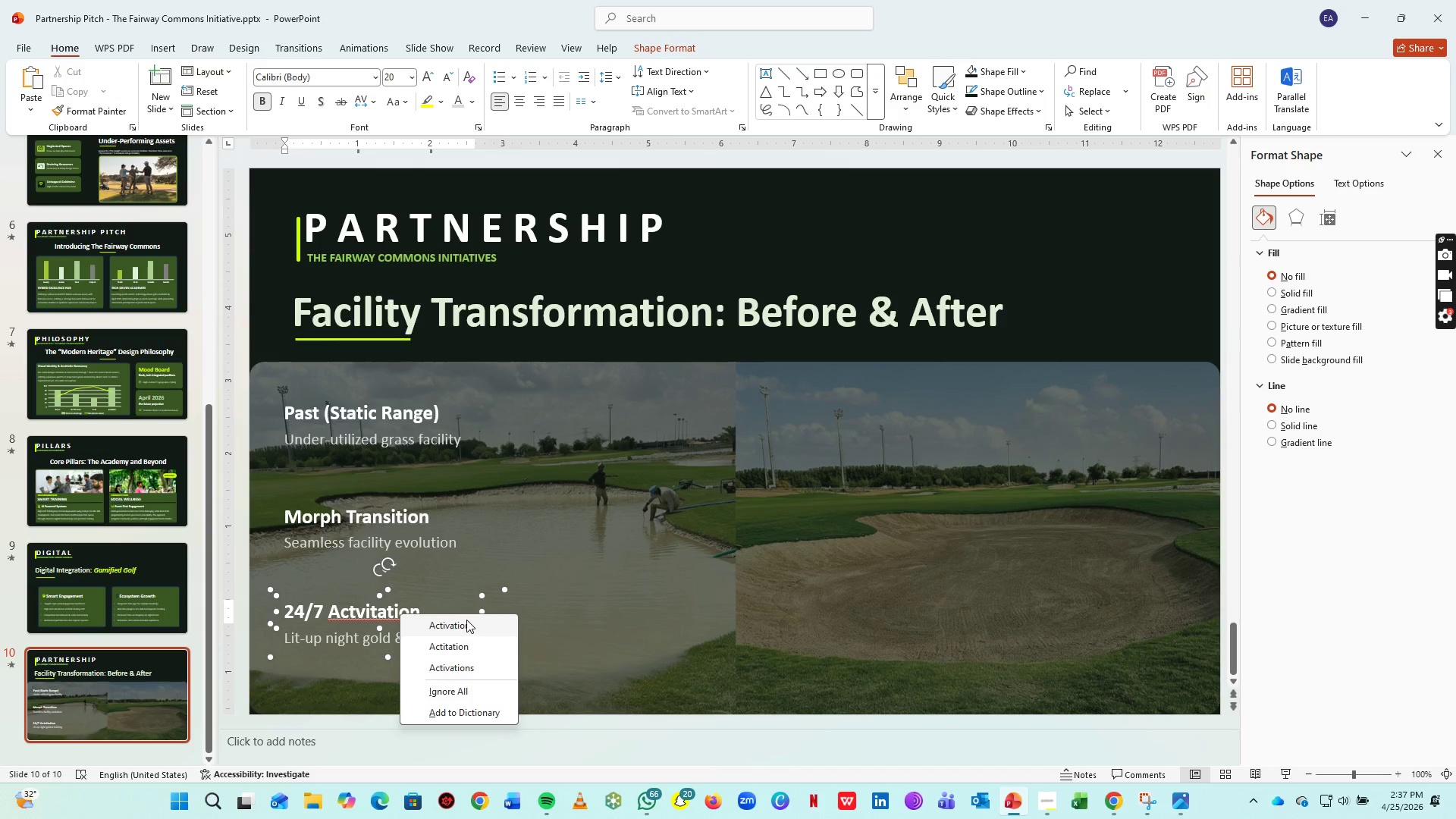 
left_click([466, 620])
 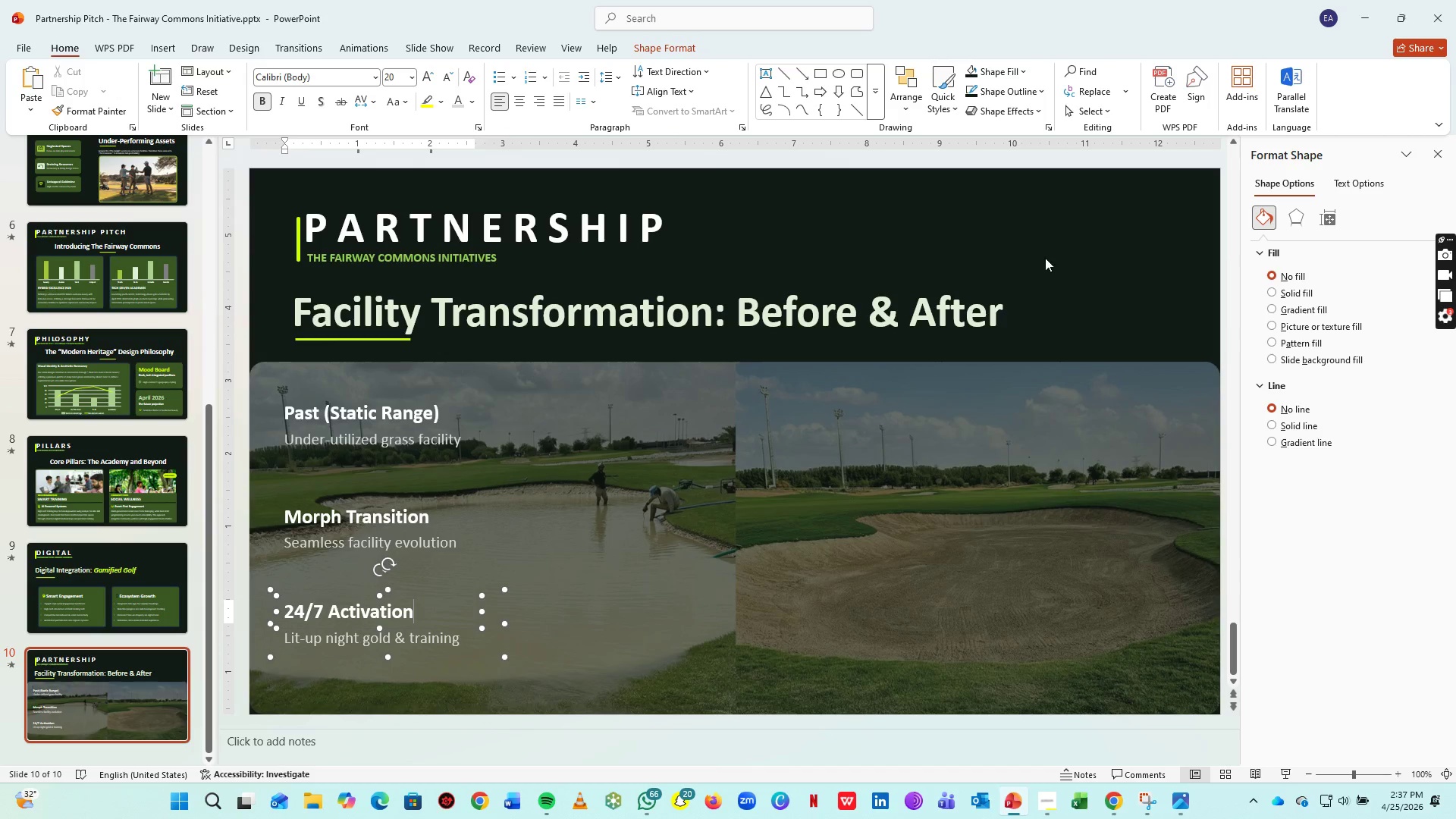 
left_click_drag(start_coordinate=[1059, 235], to_coordinate=[1062, 226])
 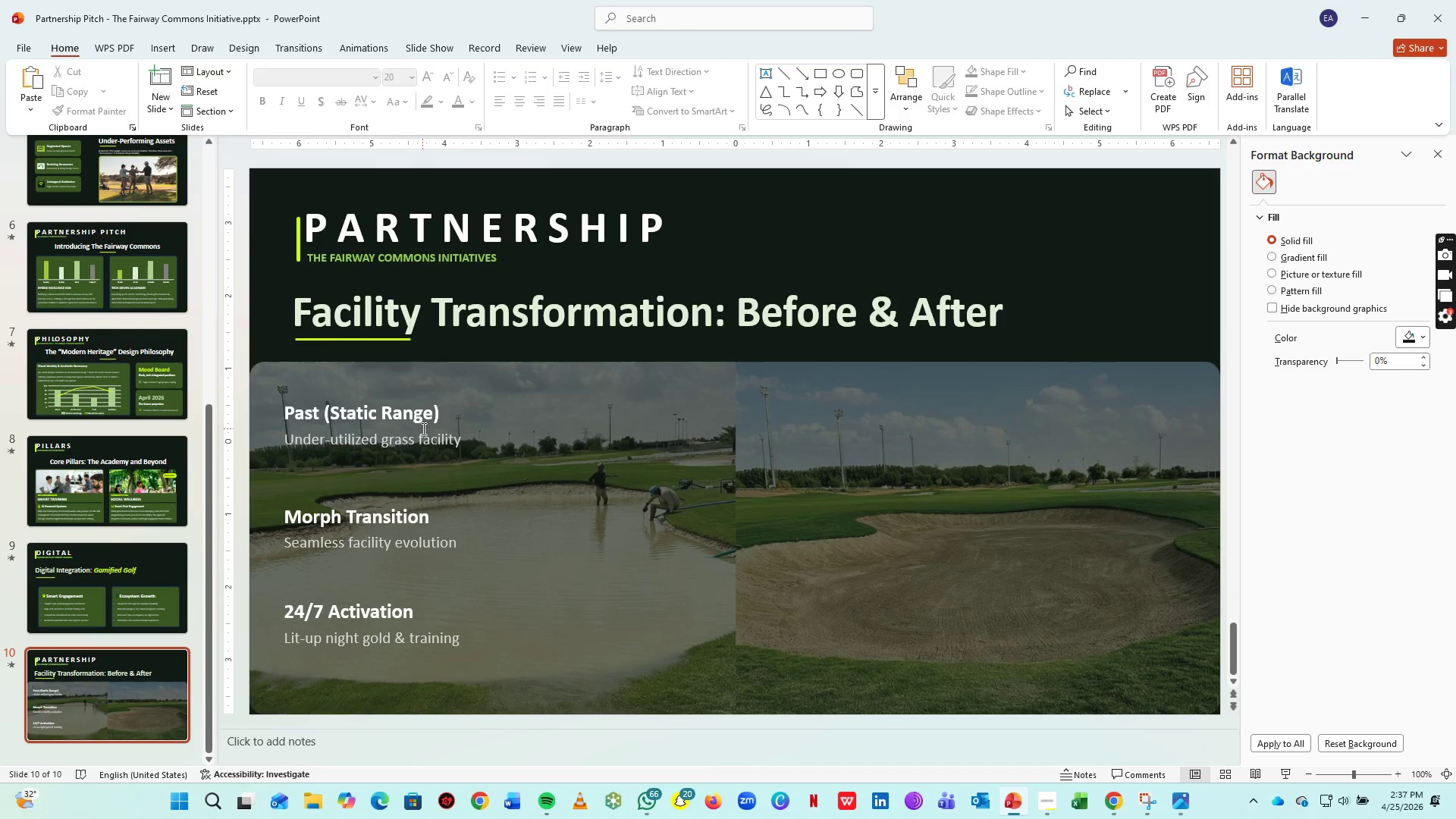 
left_click([422, 428])
 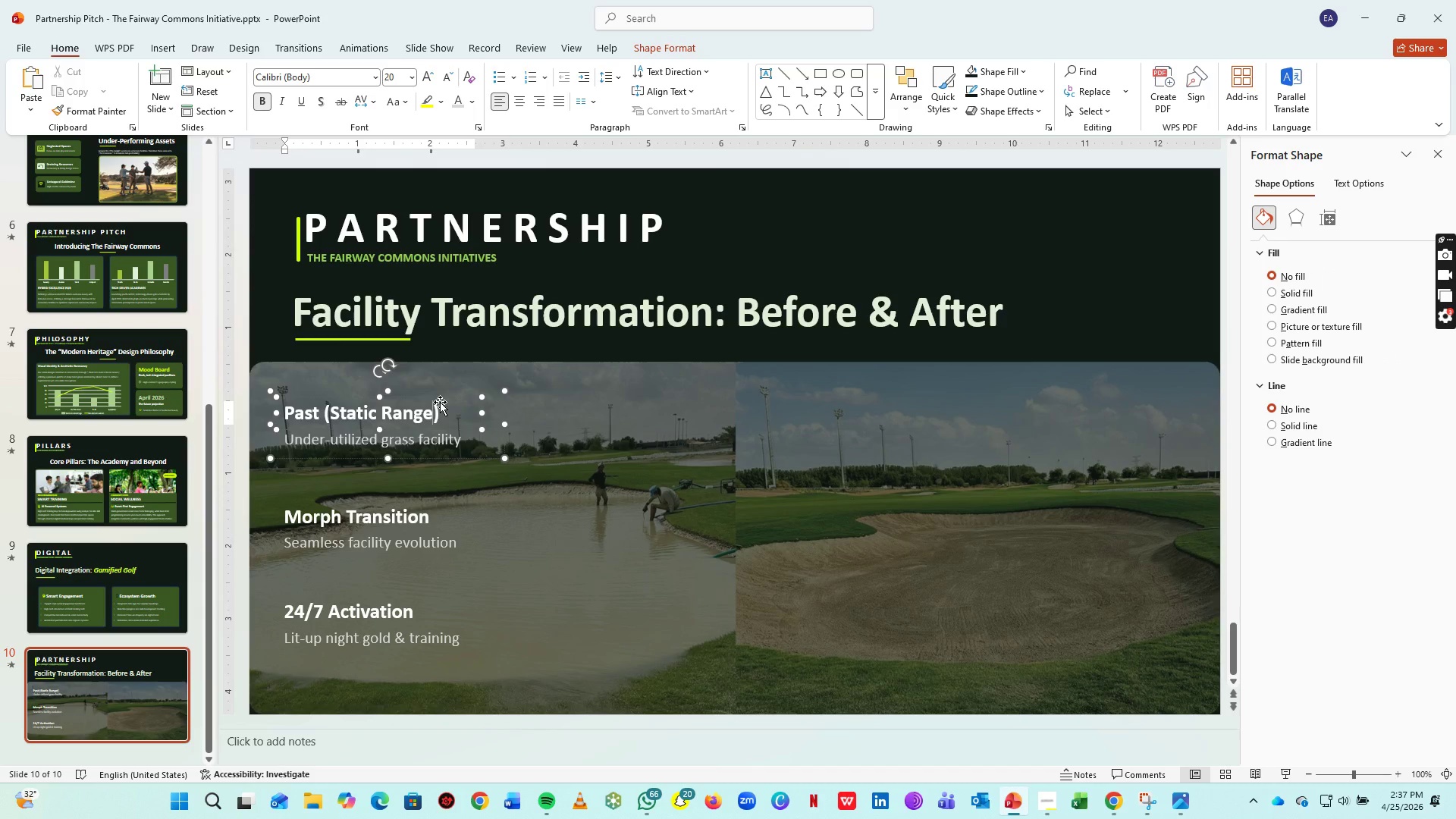 
left_click([440, 402])
 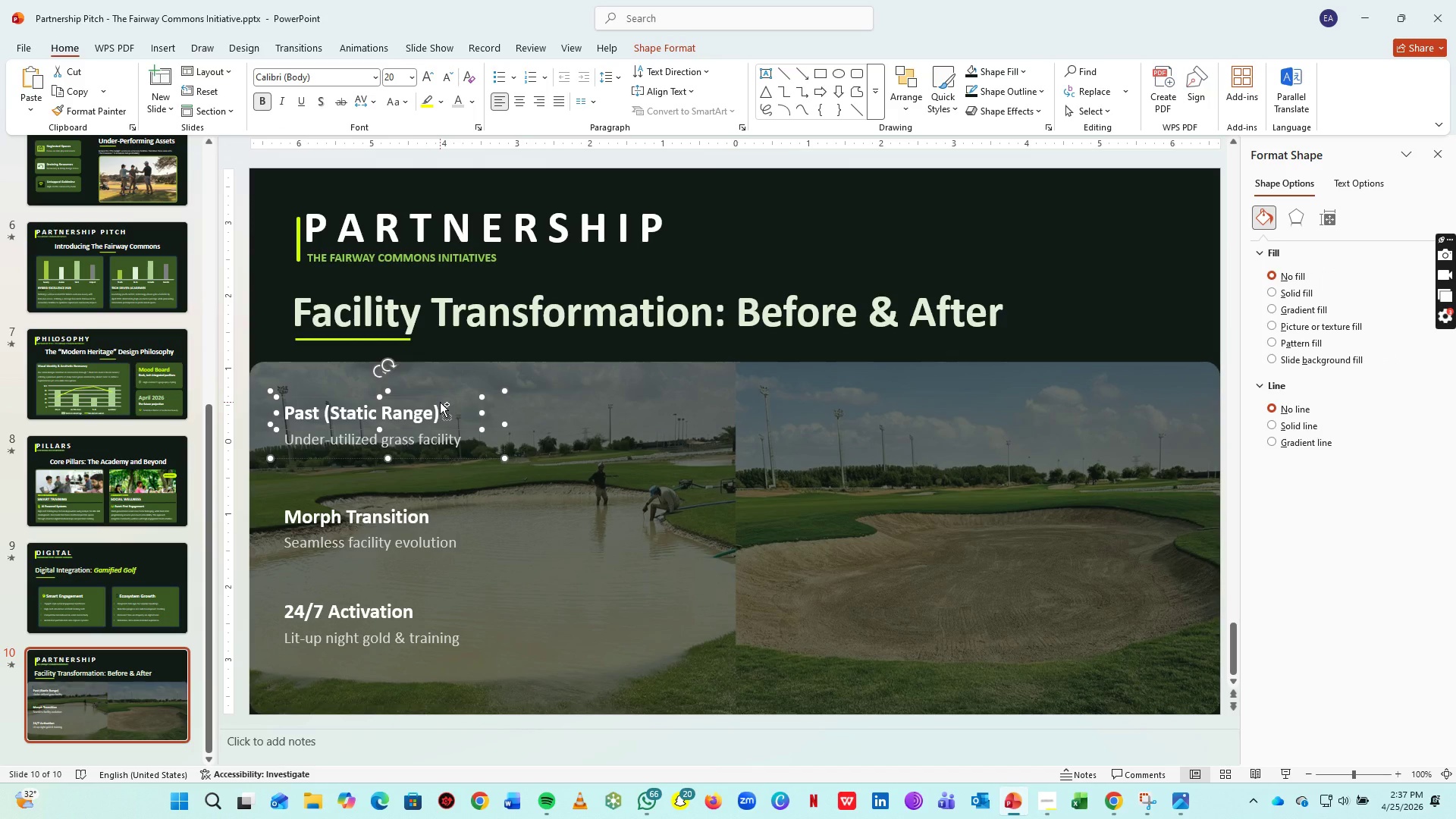 
key(Control+C)
 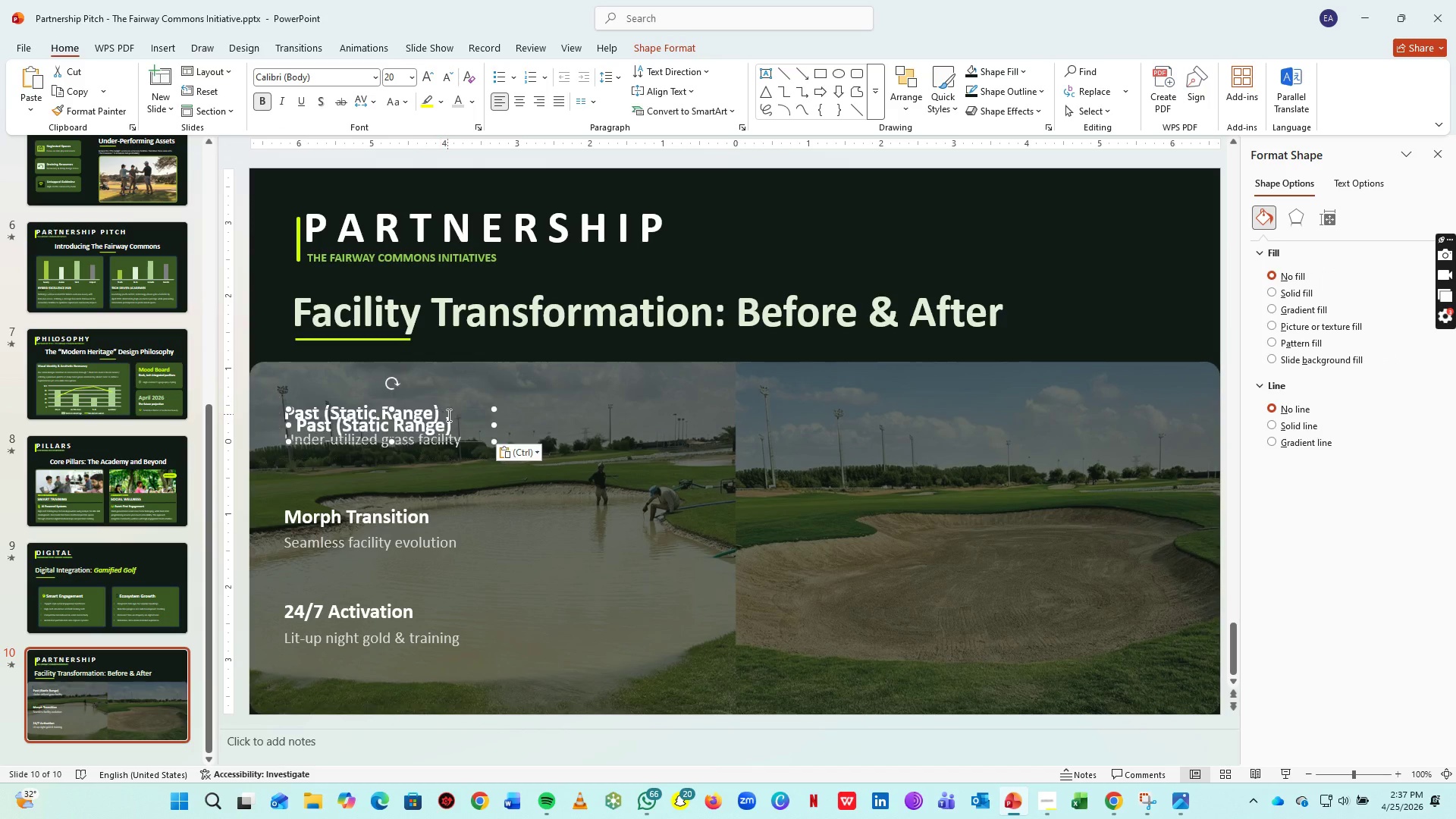 
key(Control+V)
 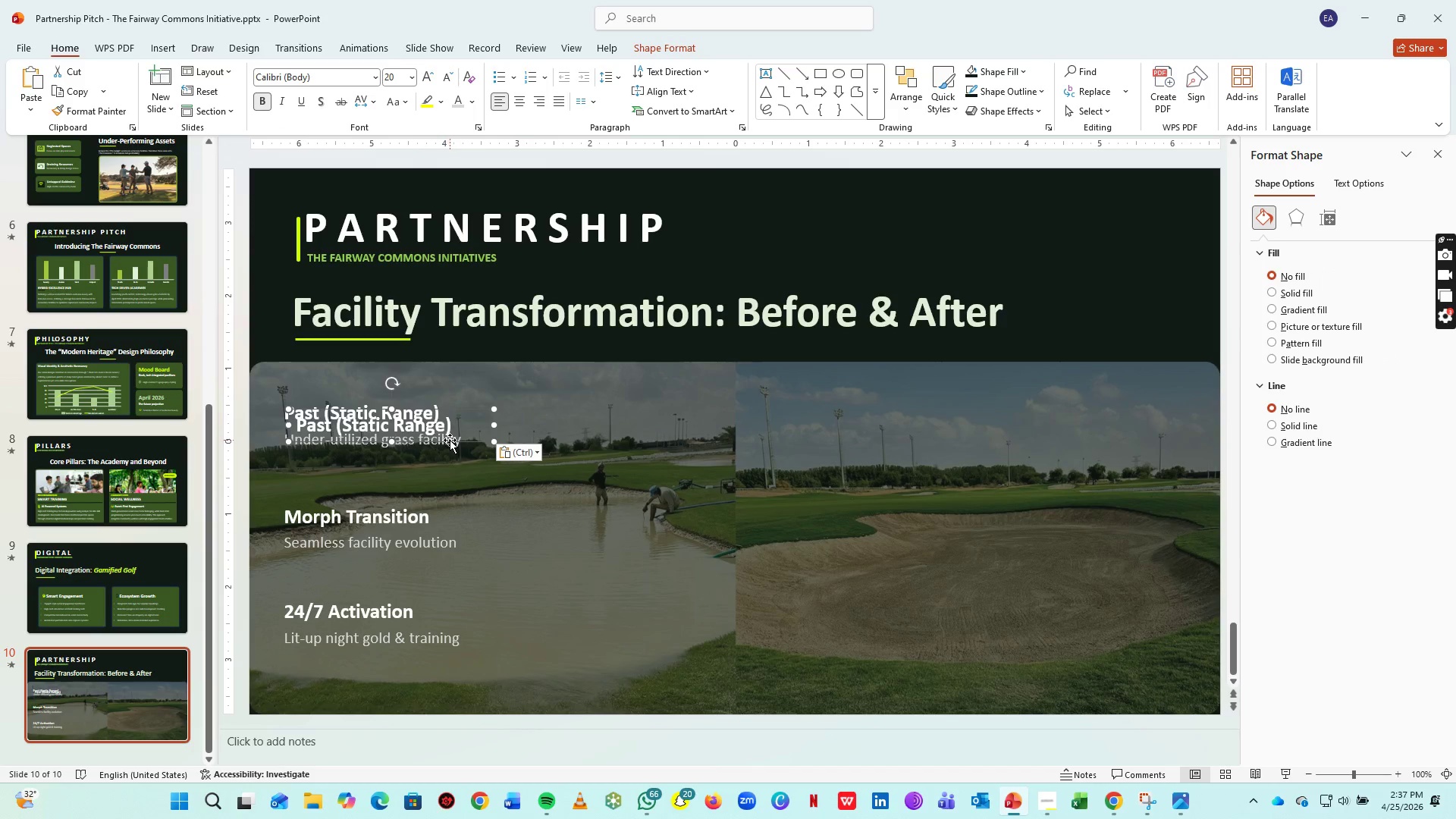 
left_click_drag(start_coordinate=[450, 440], to_coordinate=[728, 434])
 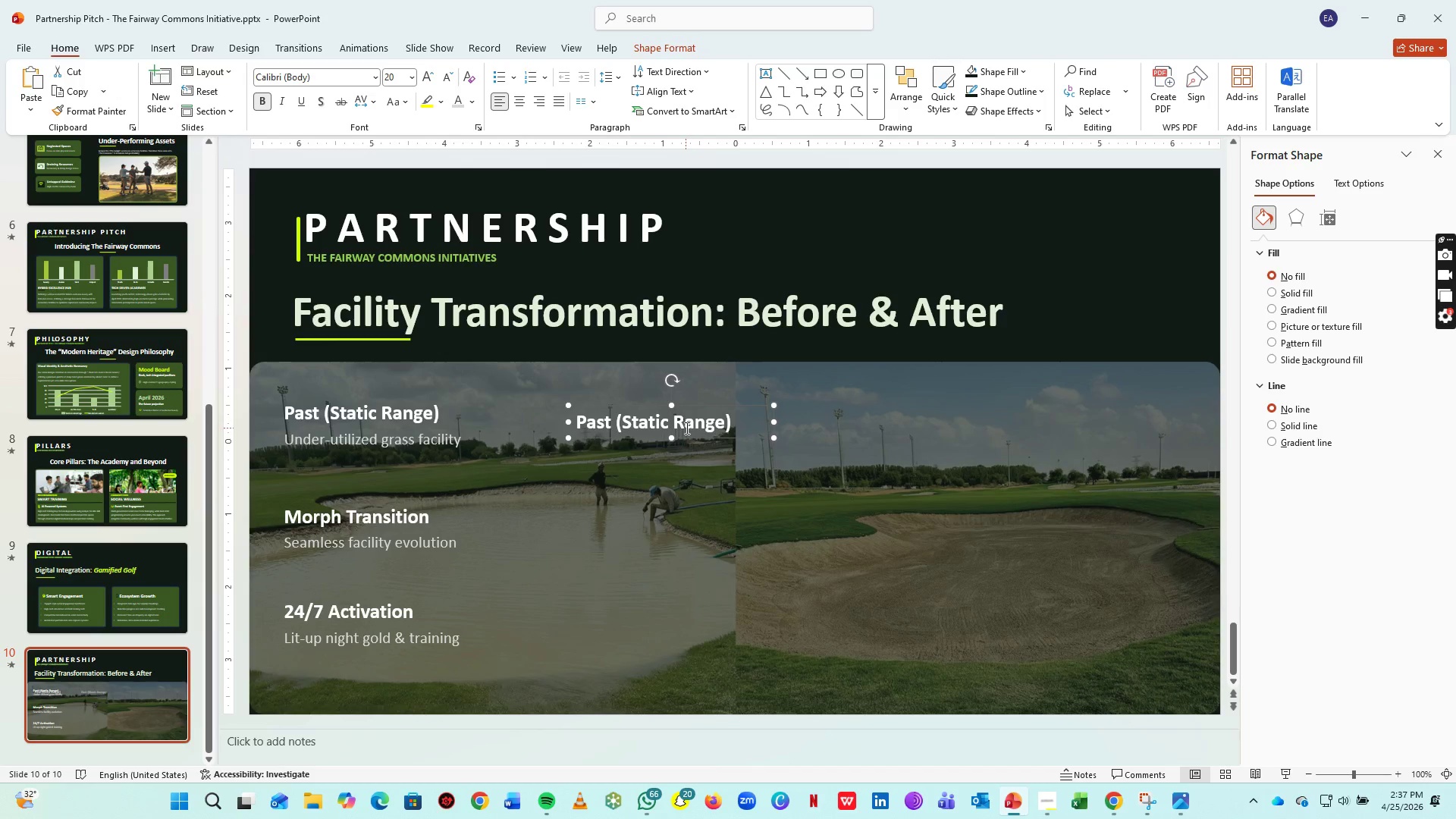 
left_click([686, 428])
 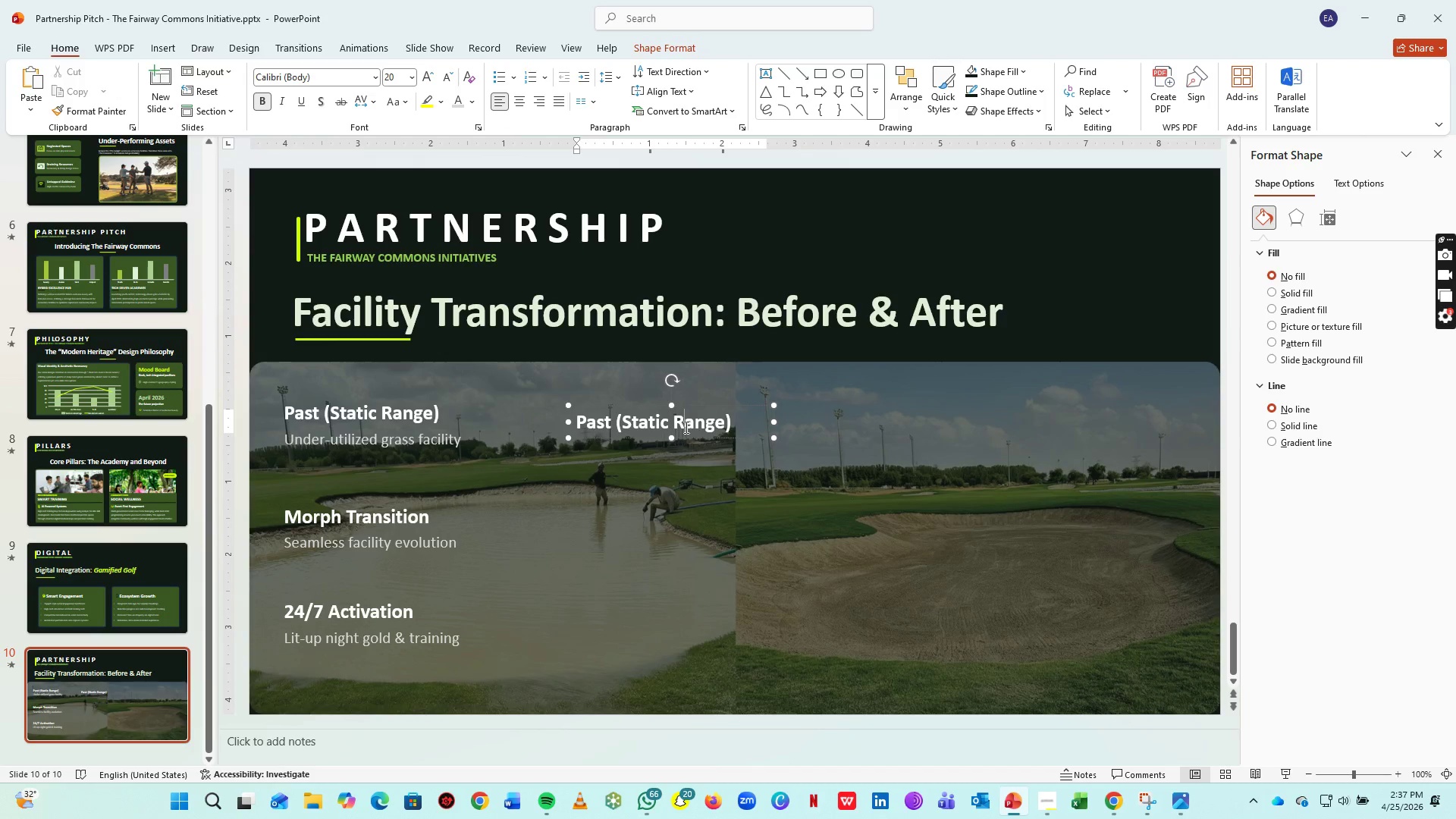 
key(Control+A)
 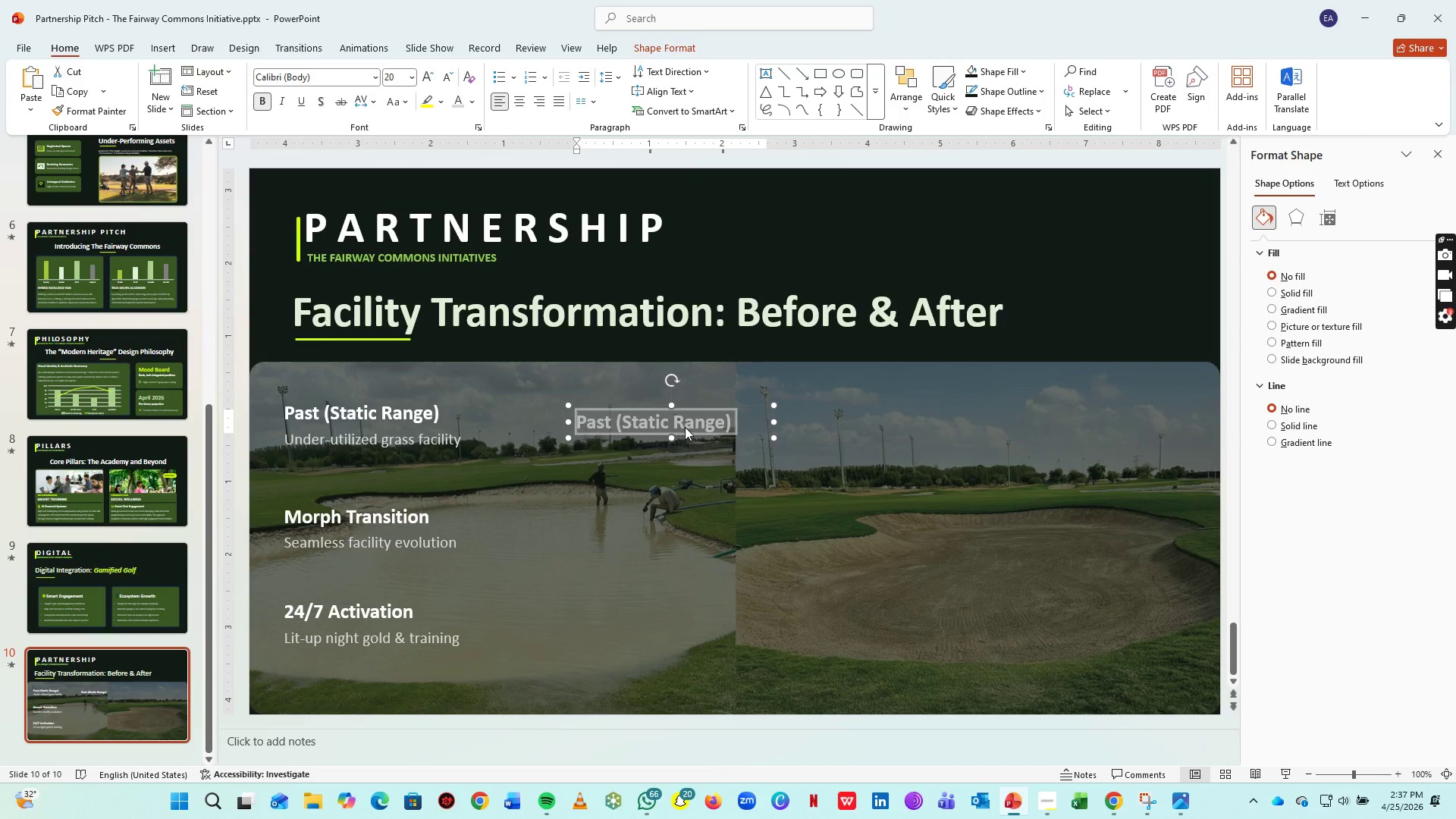 
type(Legacy)
 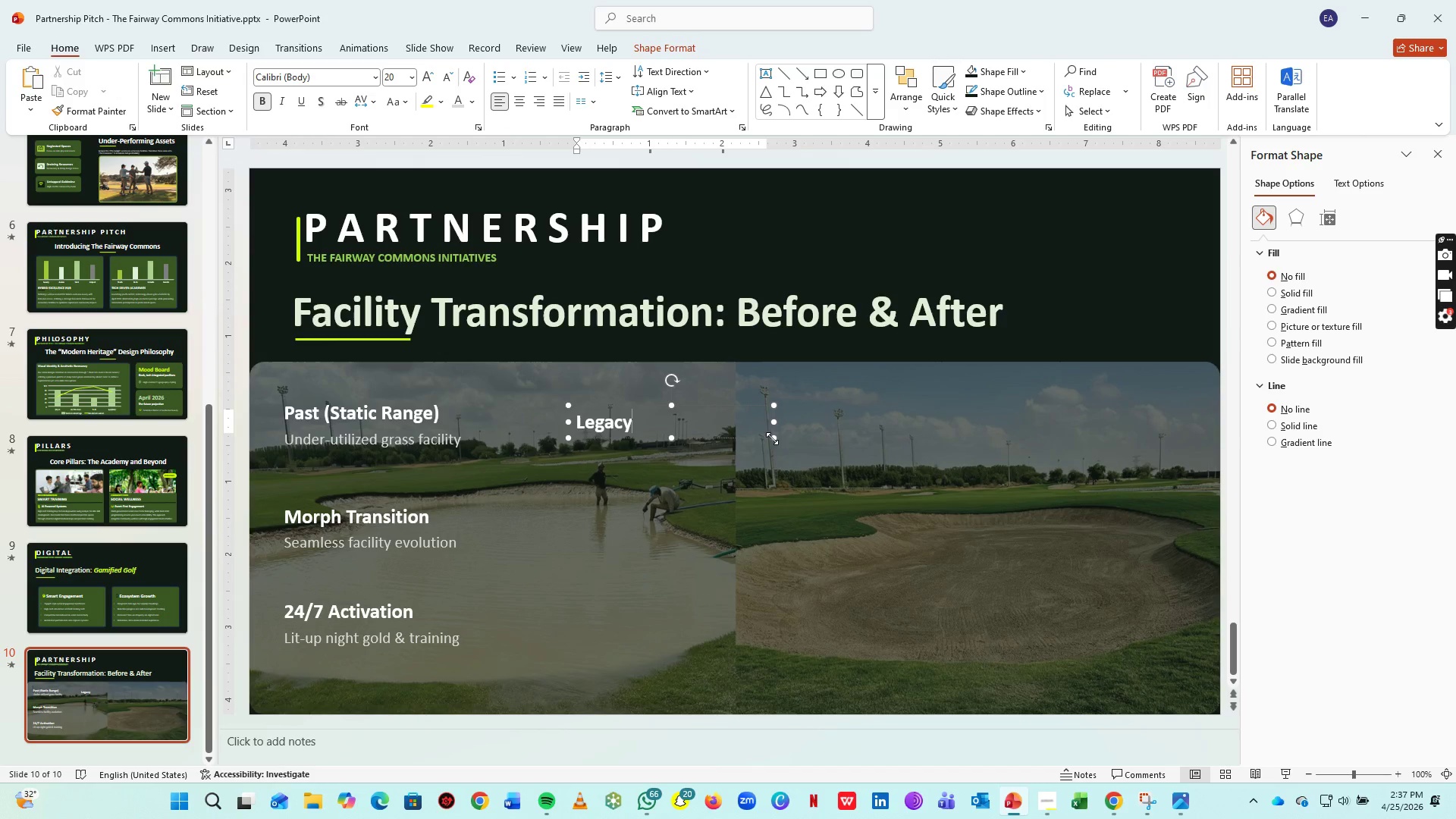 
key(Control+A)
 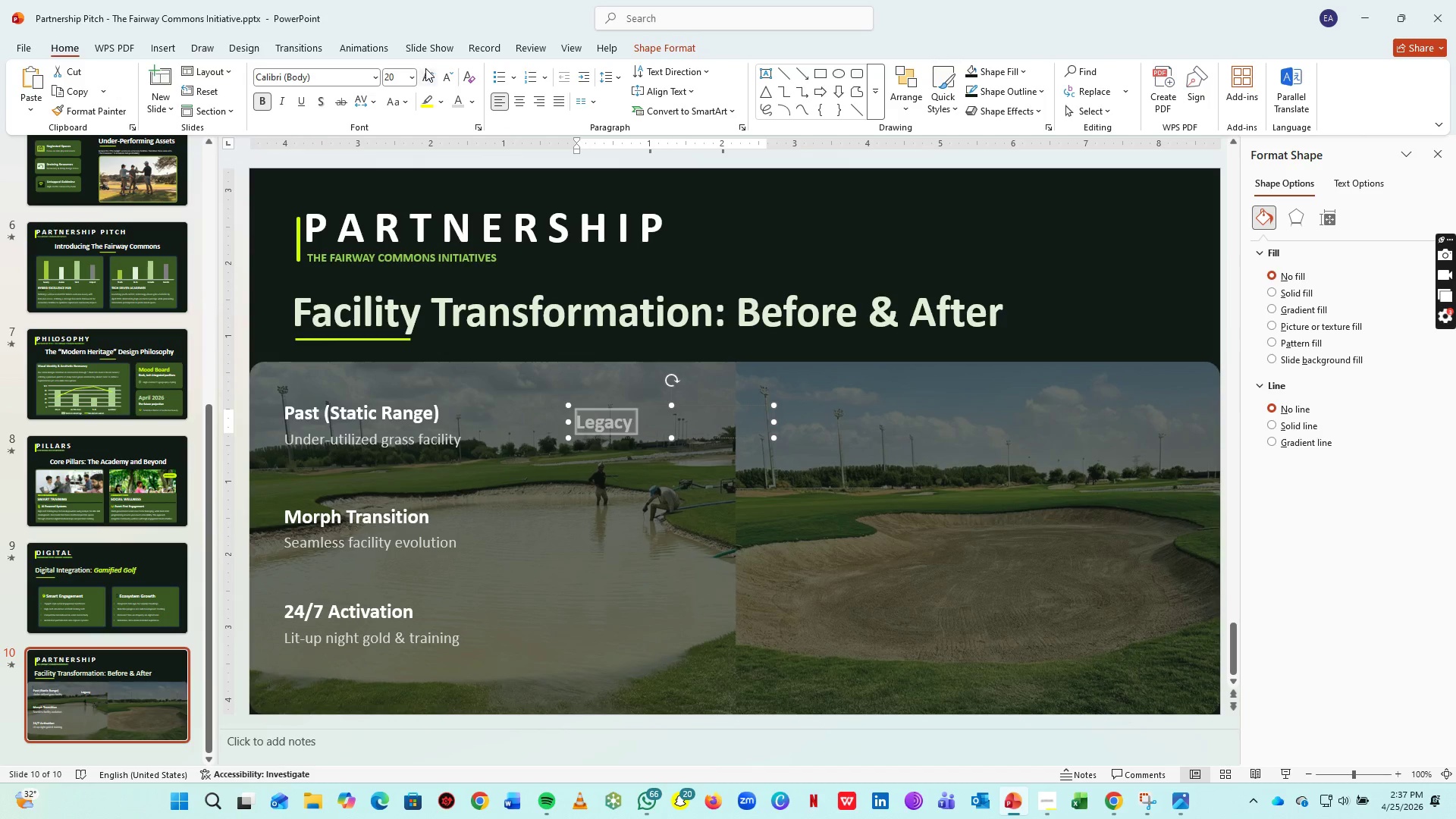 
double_click([425, 68])
 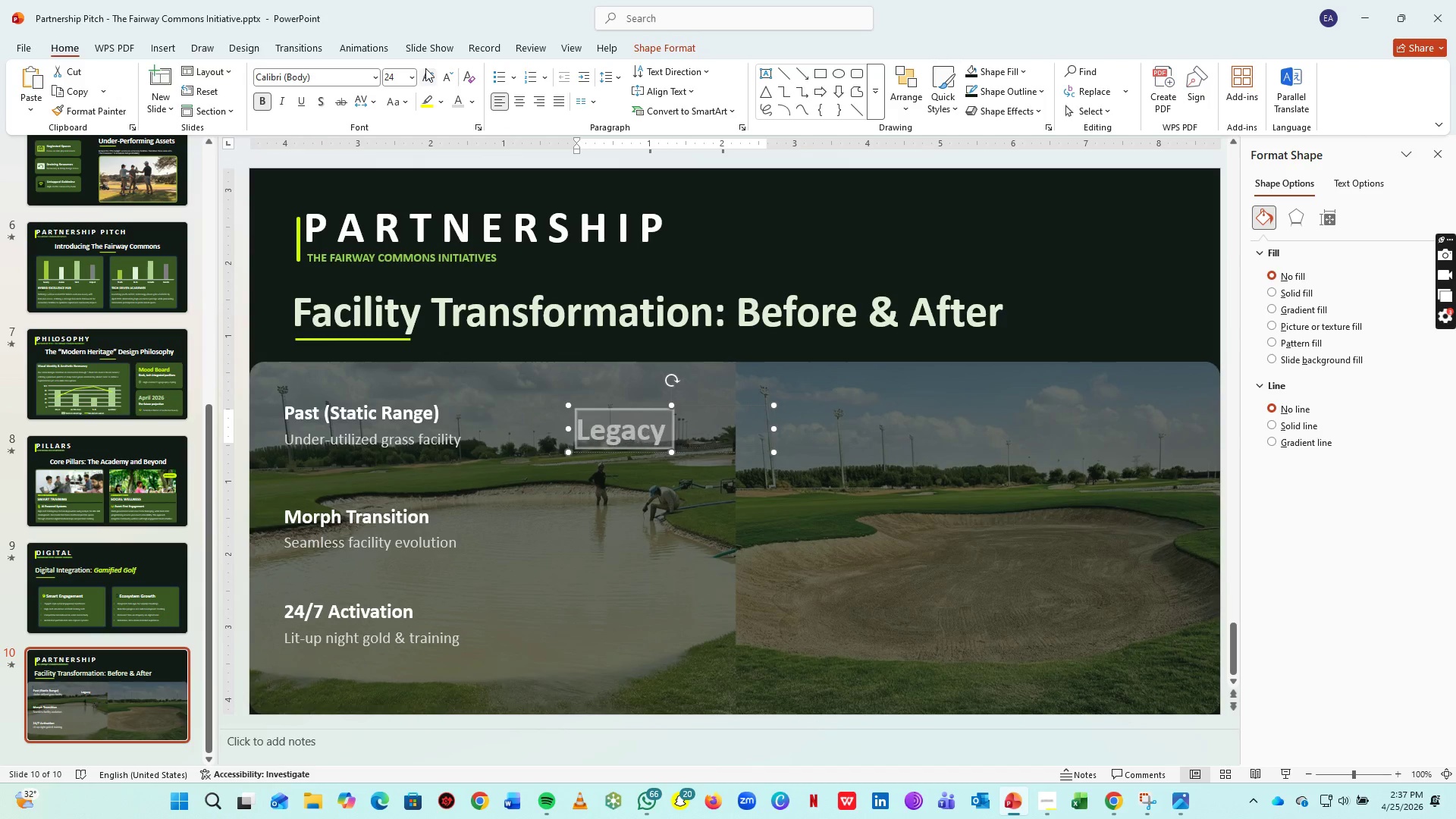 
triple_click([425, 68])
 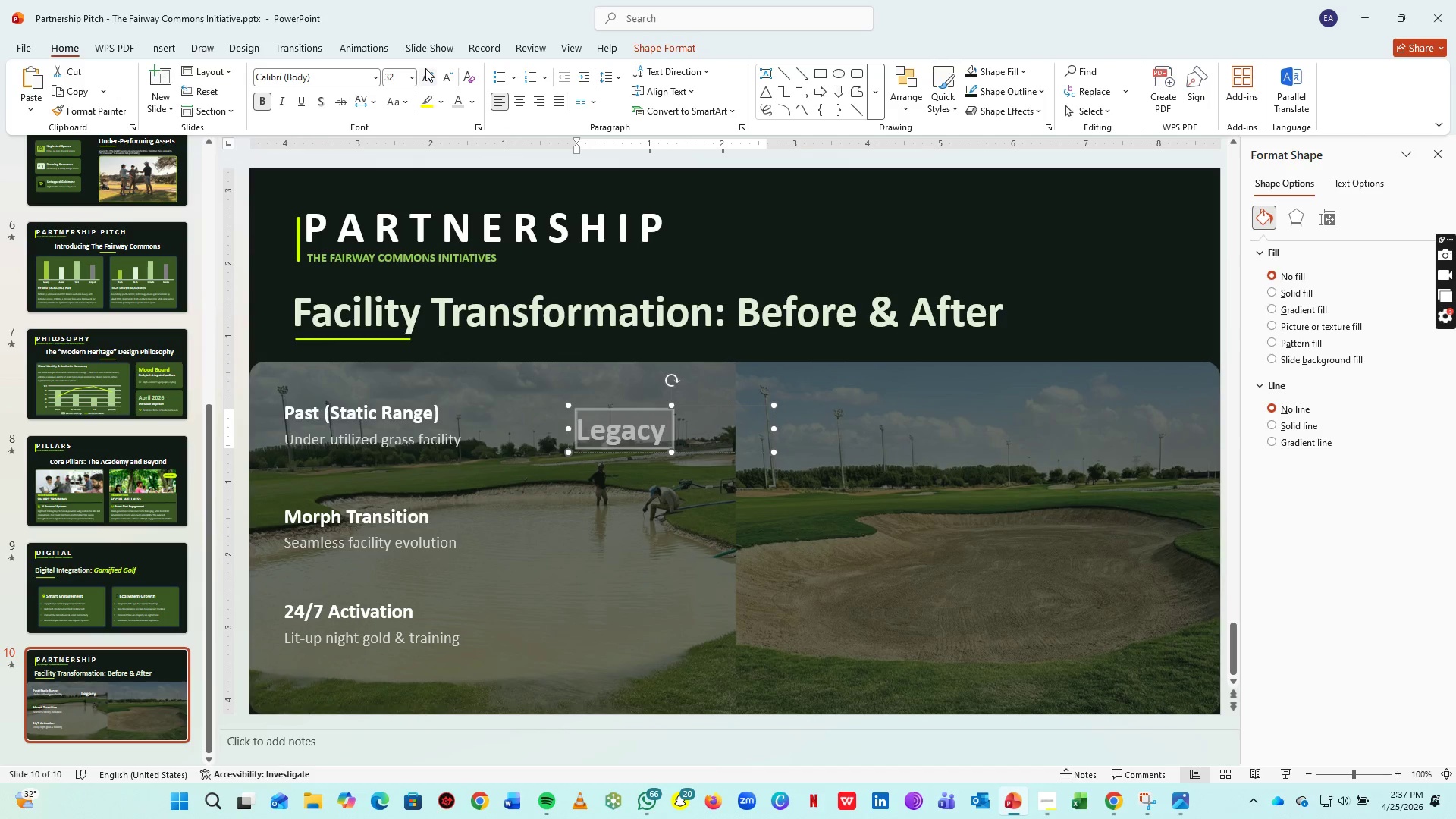 
left_click([425, 68])
 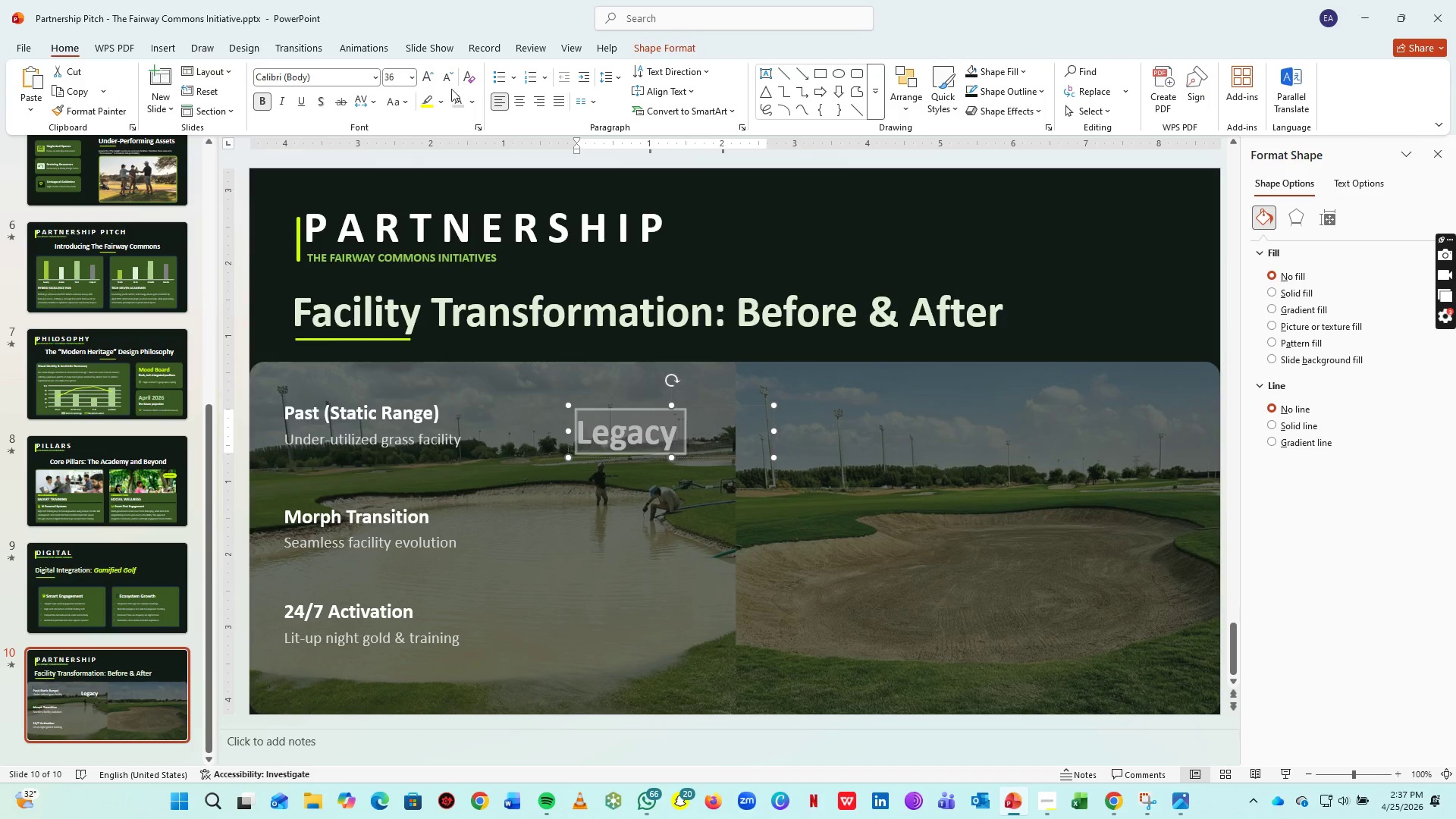 
left_click([453, 75])
 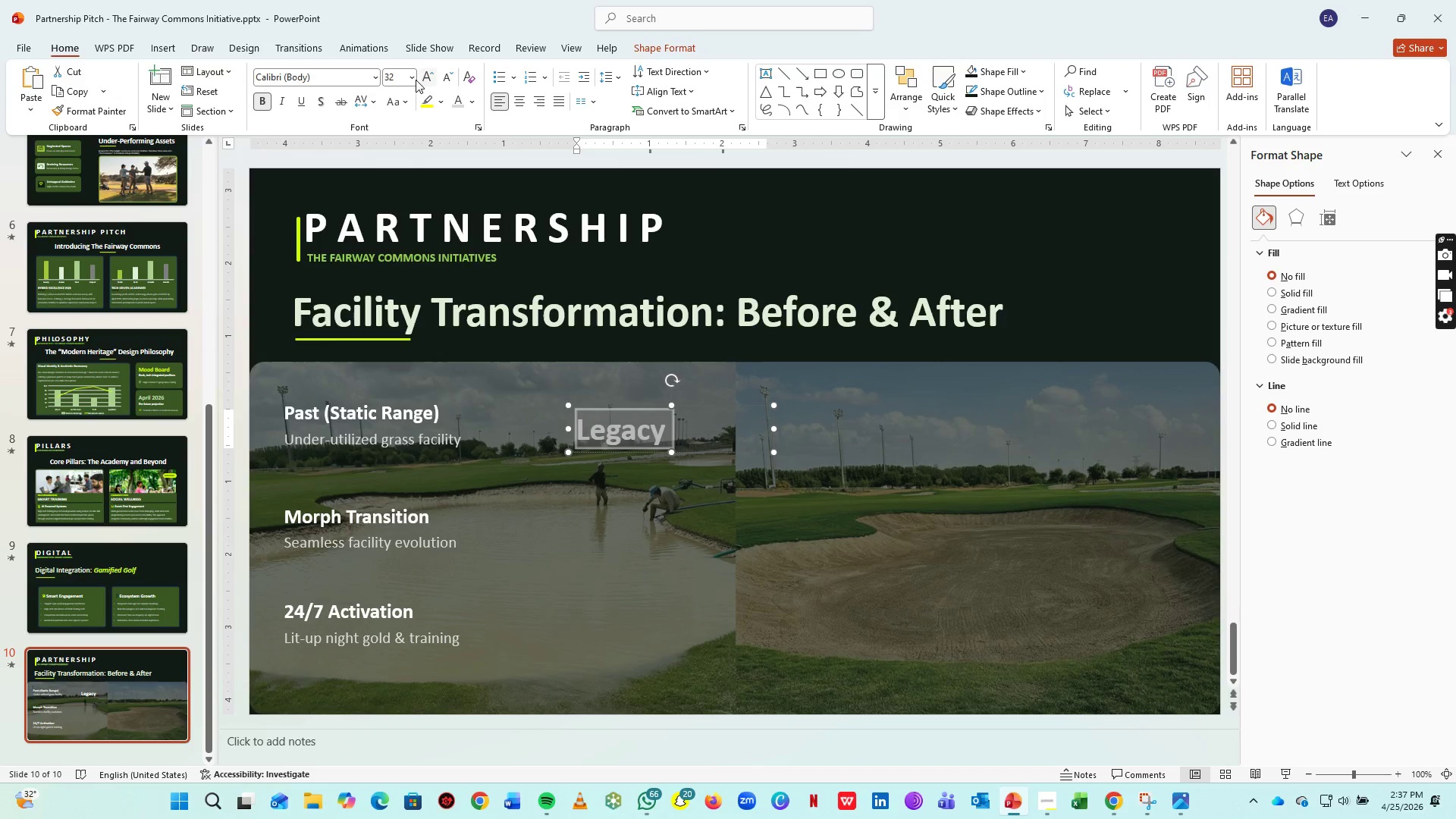 
left_click([403, 79])
 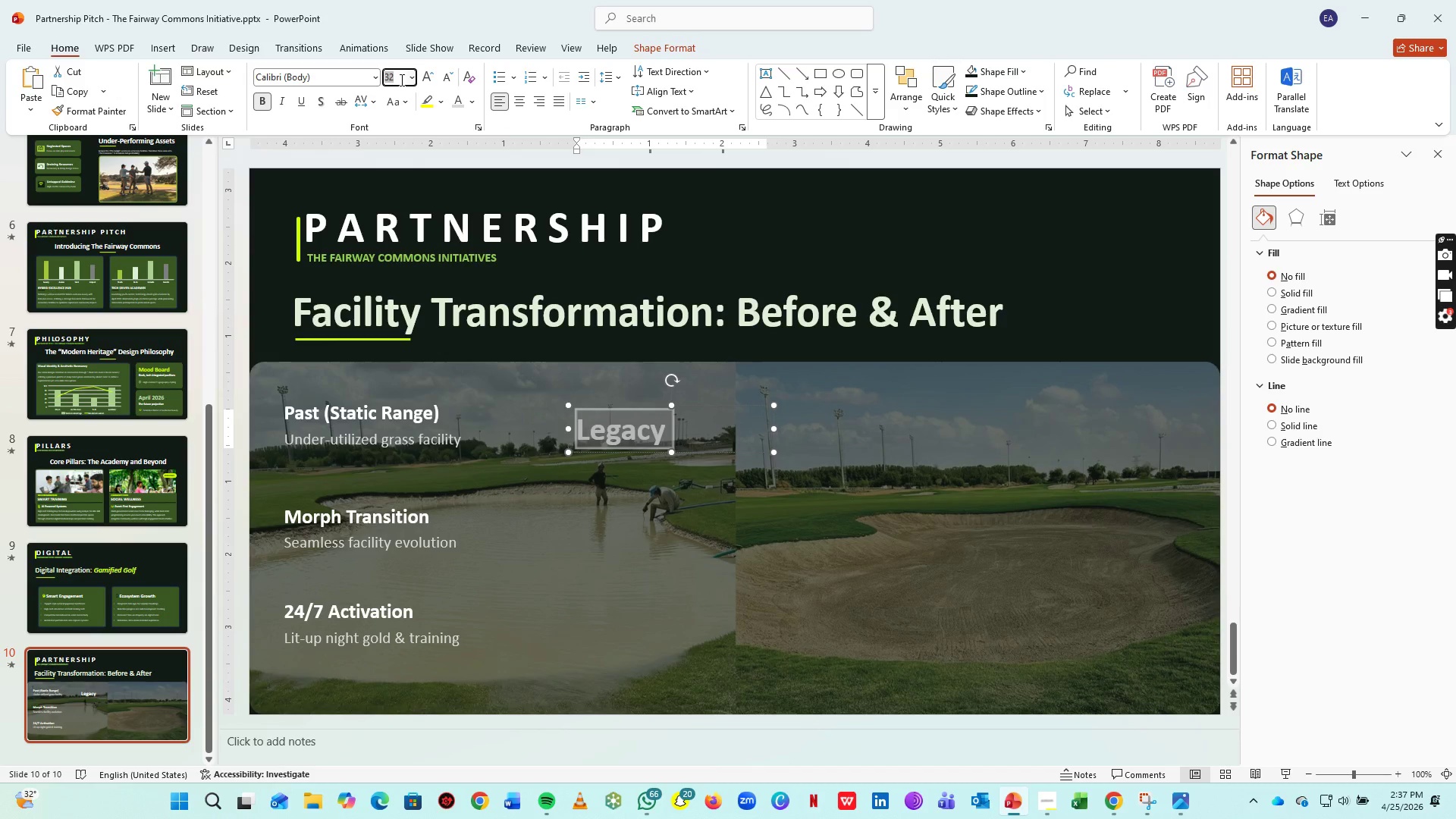 
type(34)
 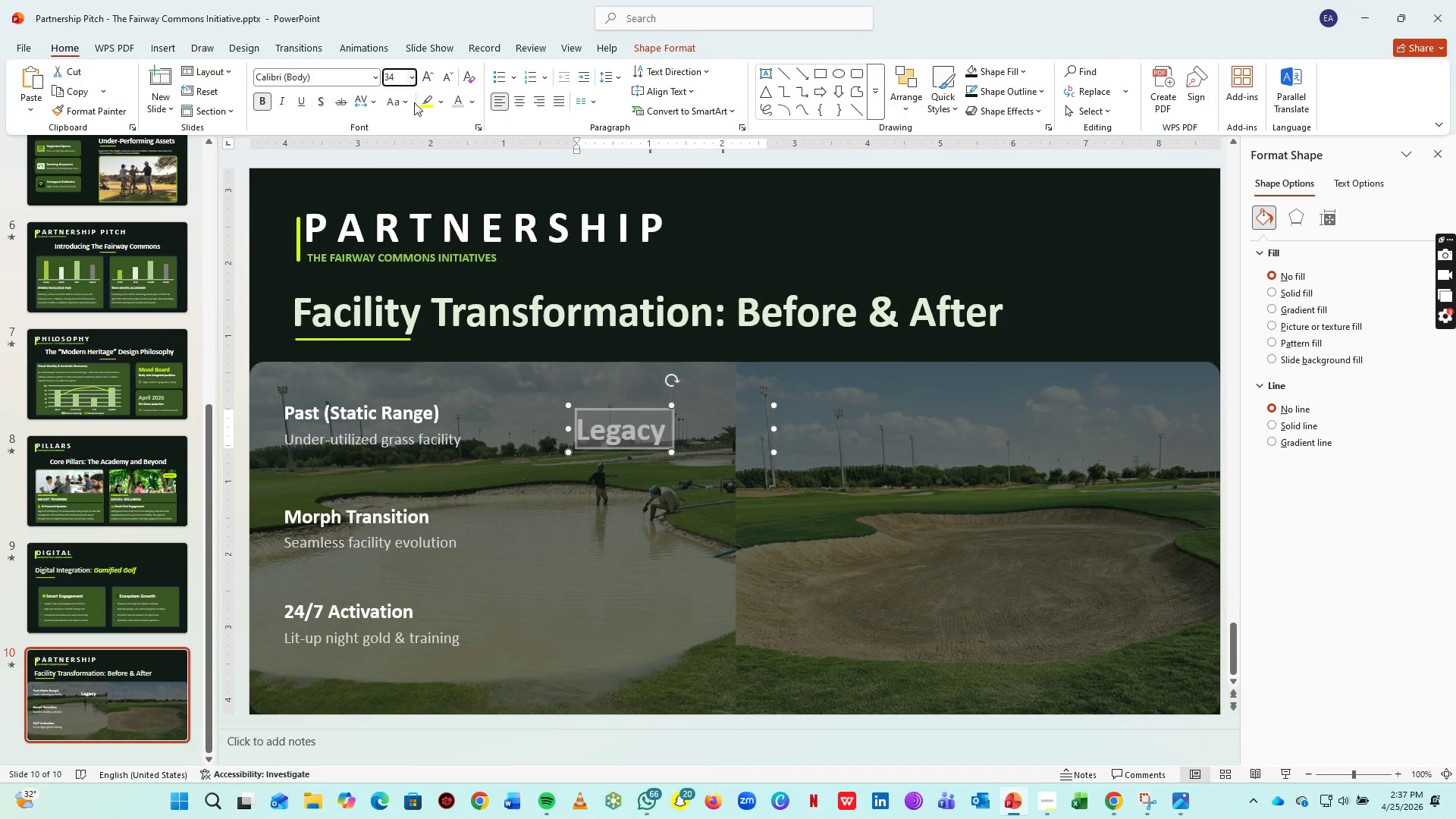 
key(Enter)
 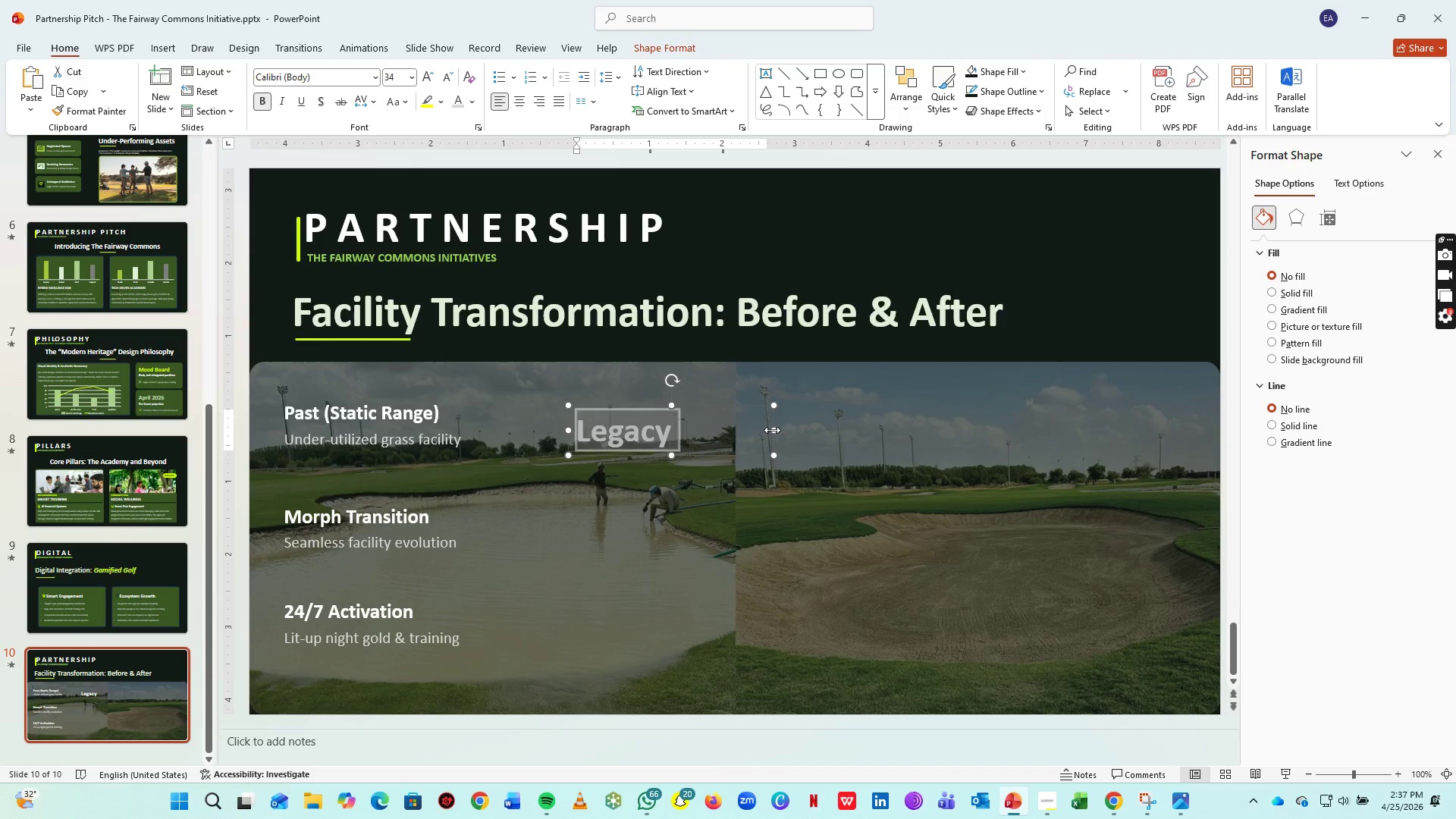 
left_click_drag(start_coordinate=[772, 430], to_coordinate=[718, 431])
 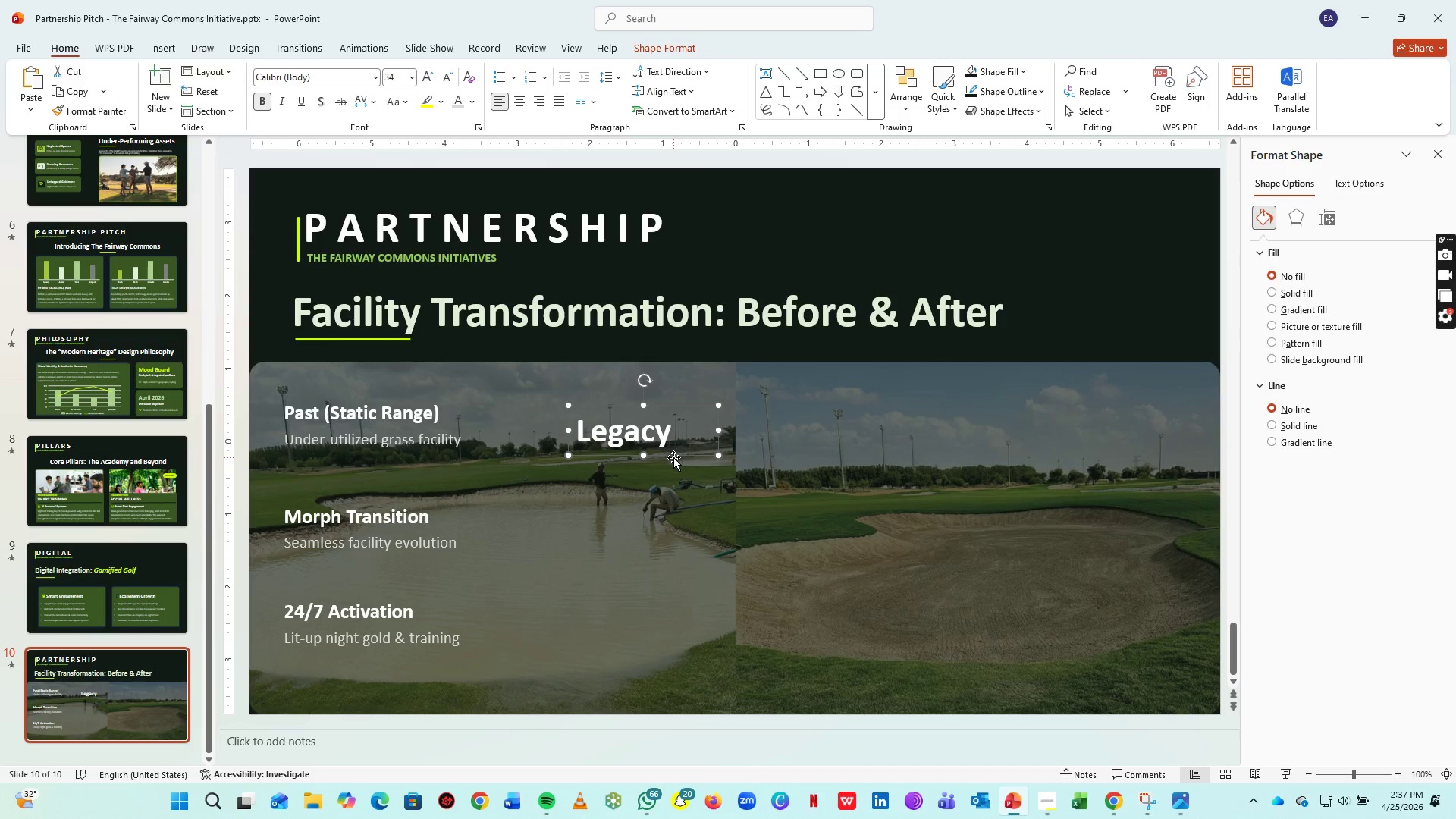 
left_click_drag(start_coordinate=[673, 457], to_coordinate=[720, 453])
 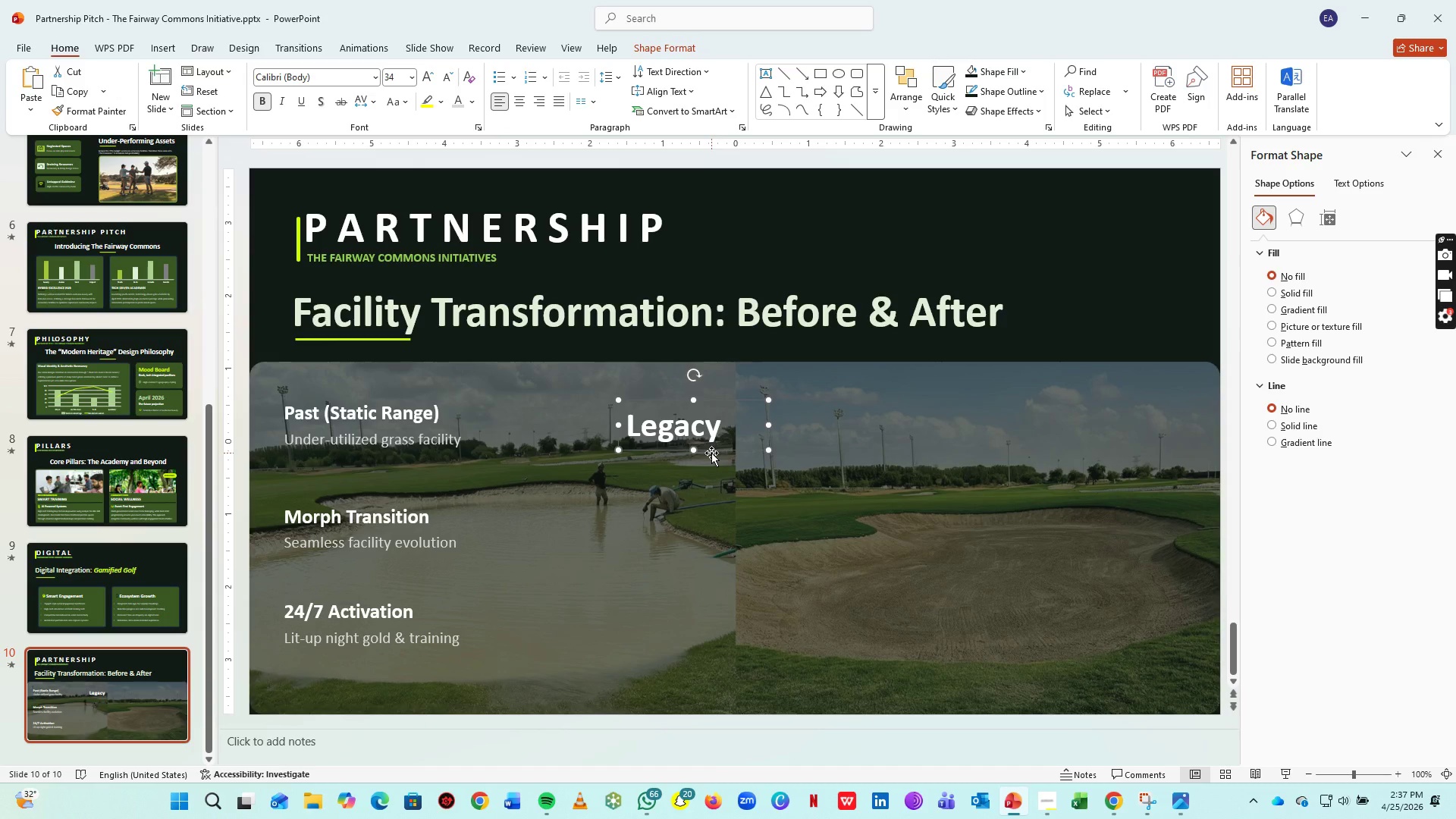 
left_click([711, 453])
 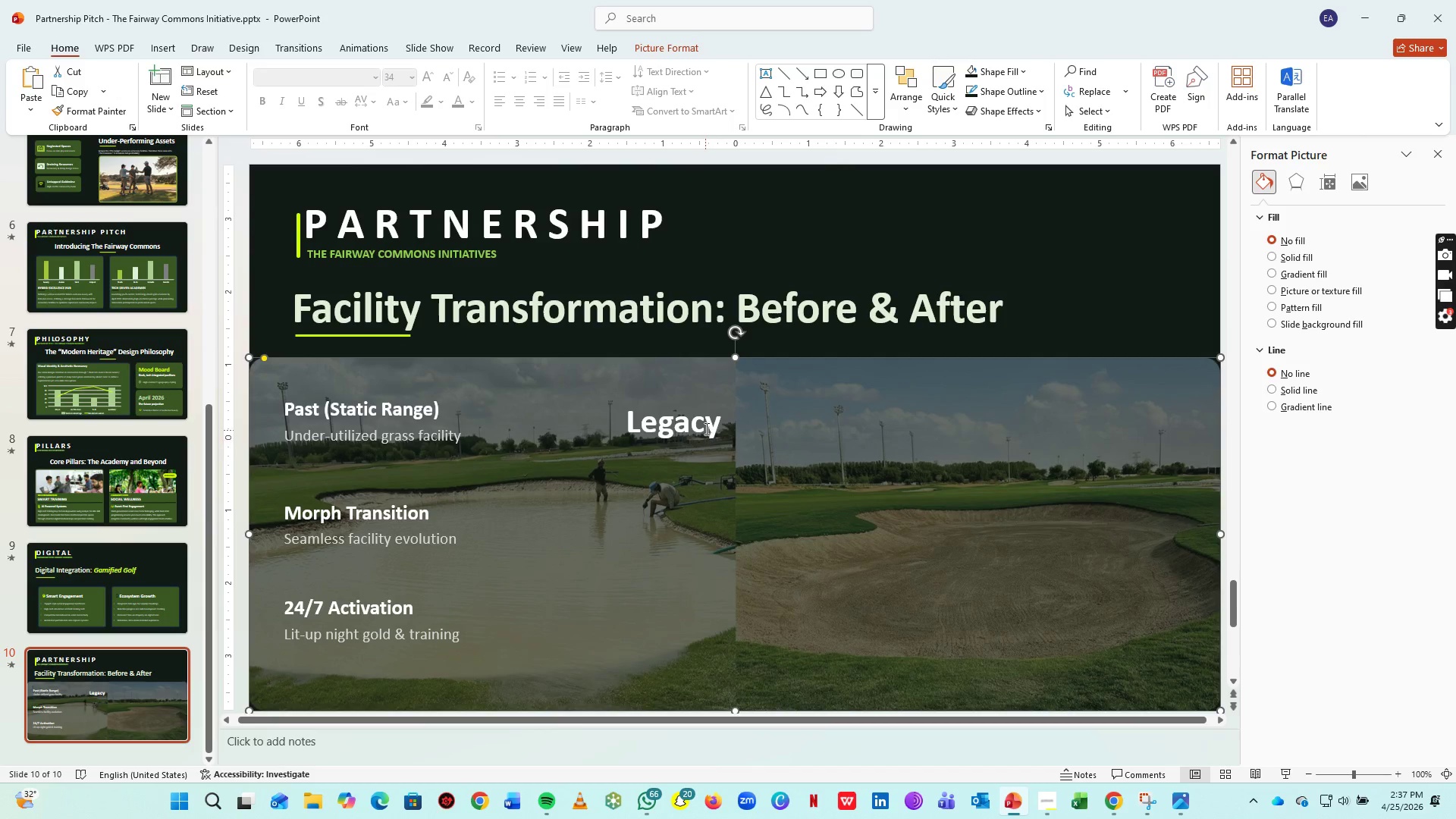 
left_click([705, 428])
 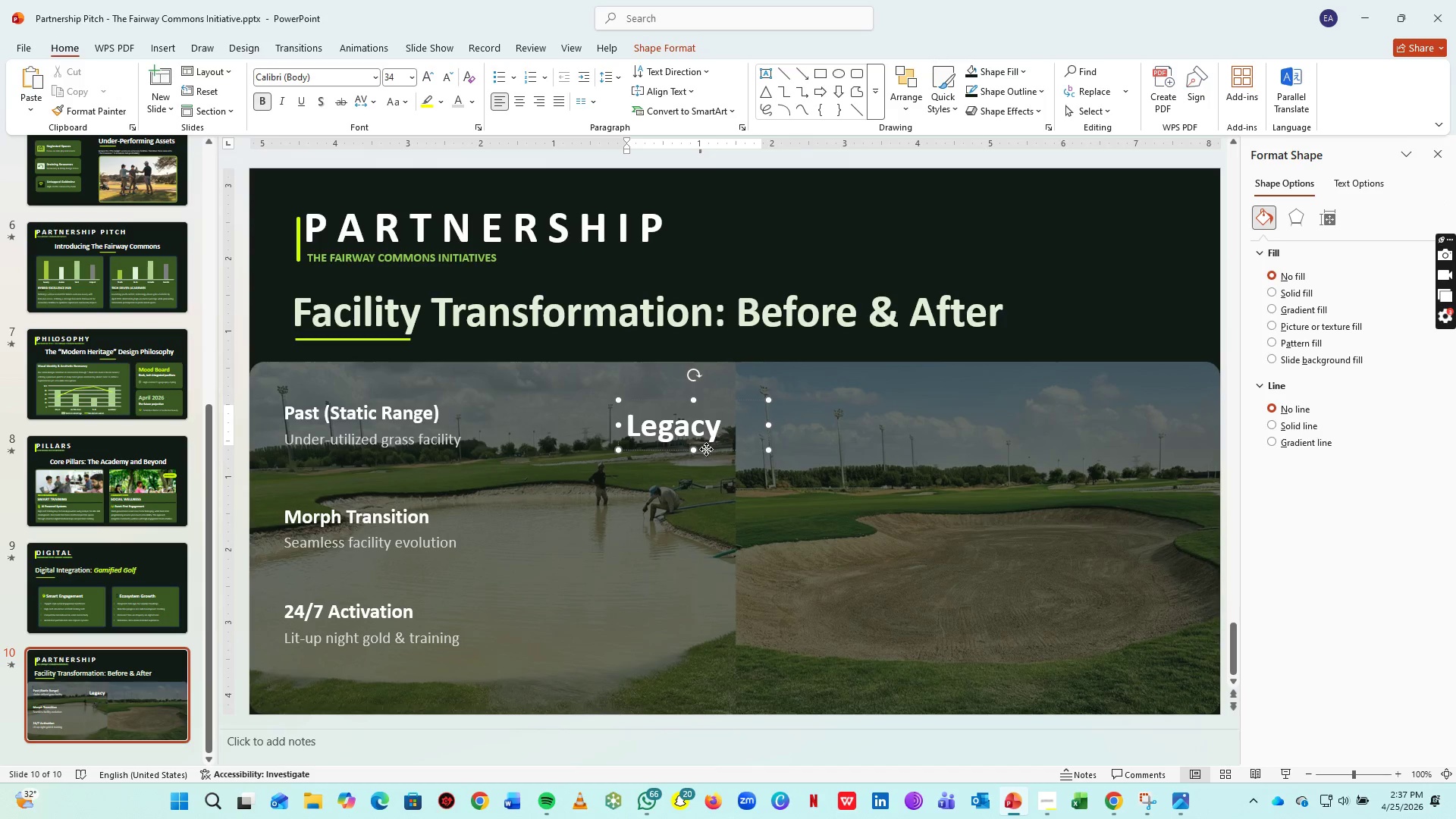 
left_click([706, 449])
 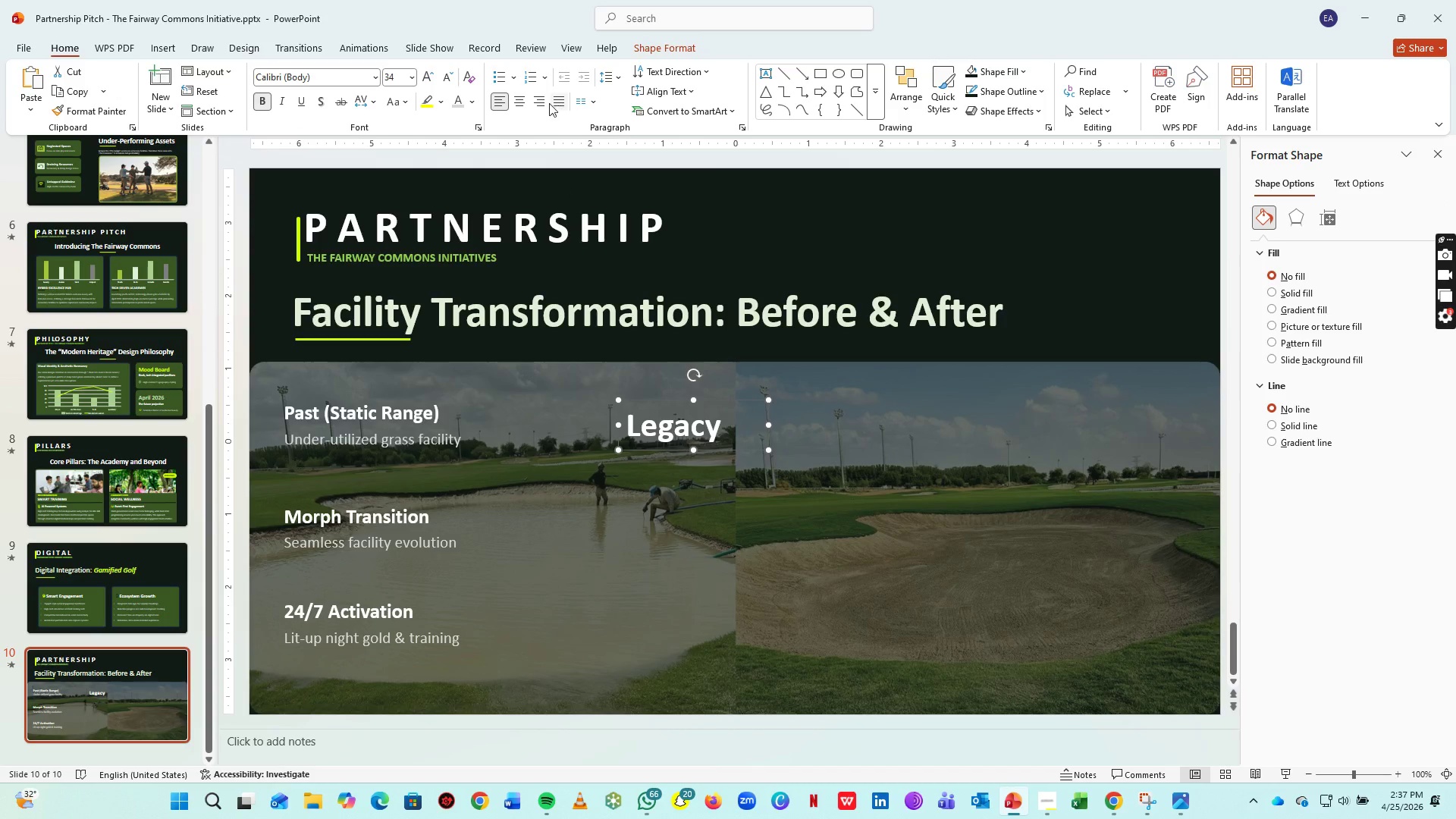 
left_click([542, 102])
 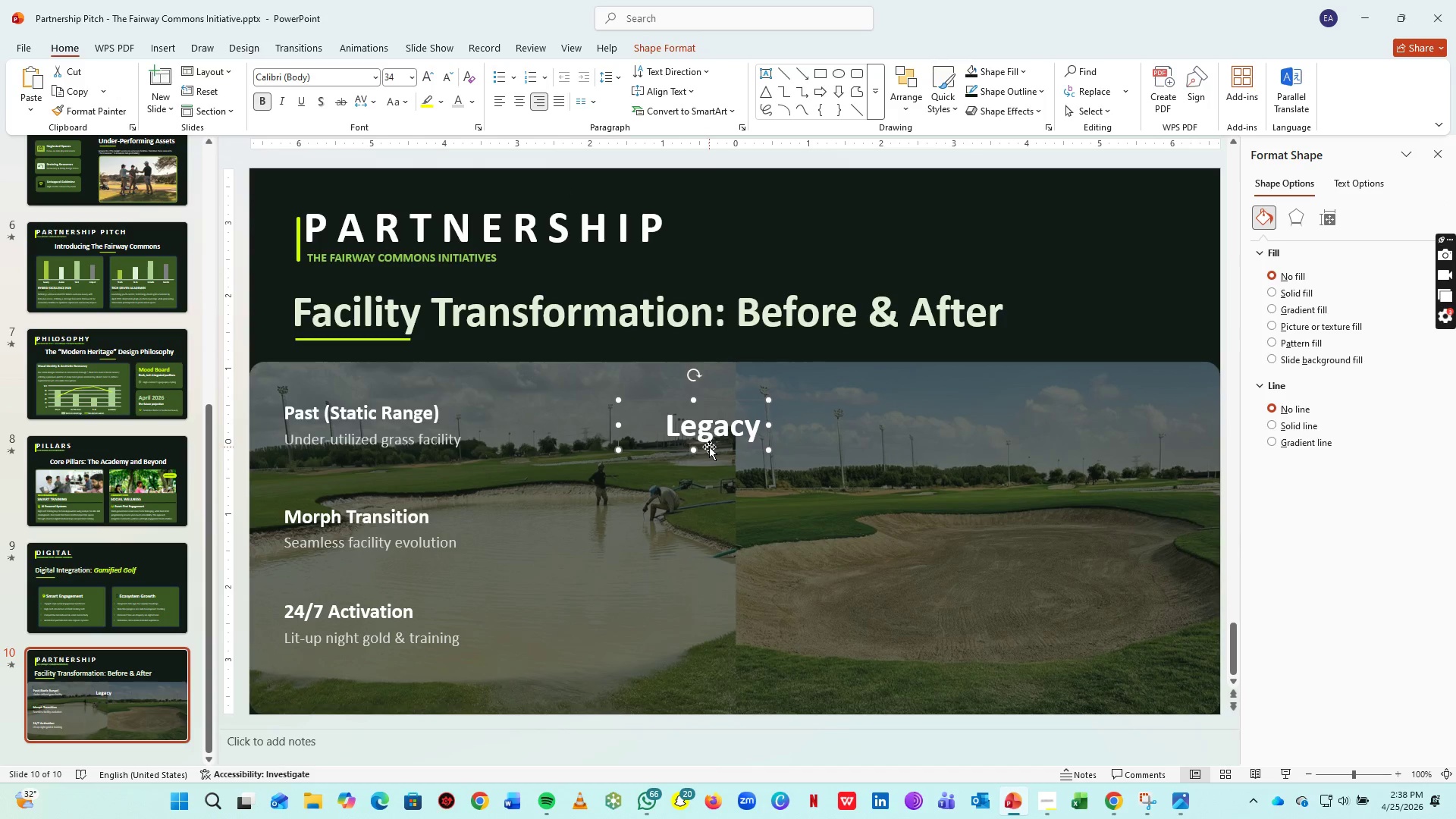 
left_click_drag(start_coordinate=[708, 447], to_coordinate=[670, 447])
 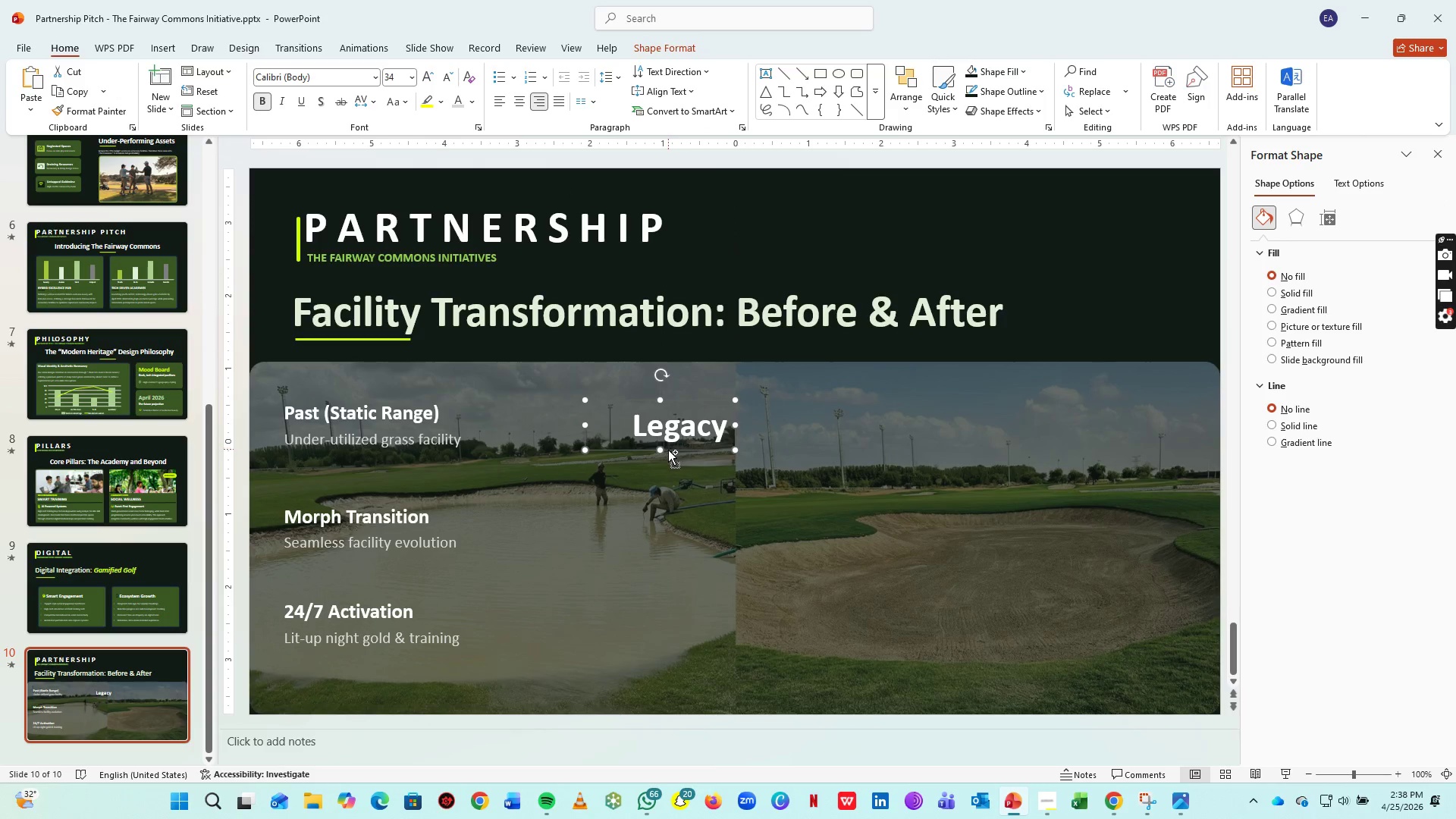 
key(Control+C)
 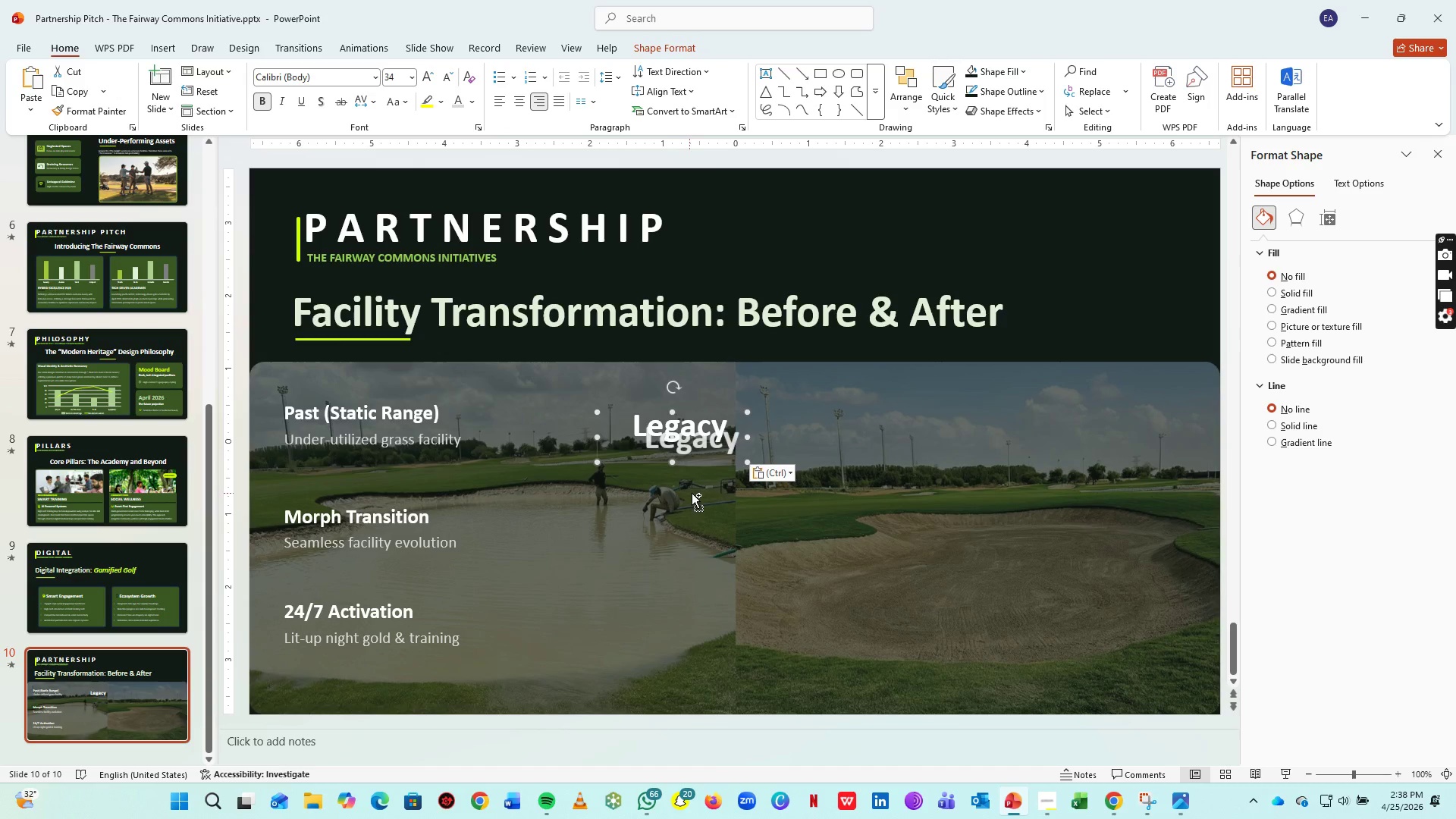 
key(Control+V)
 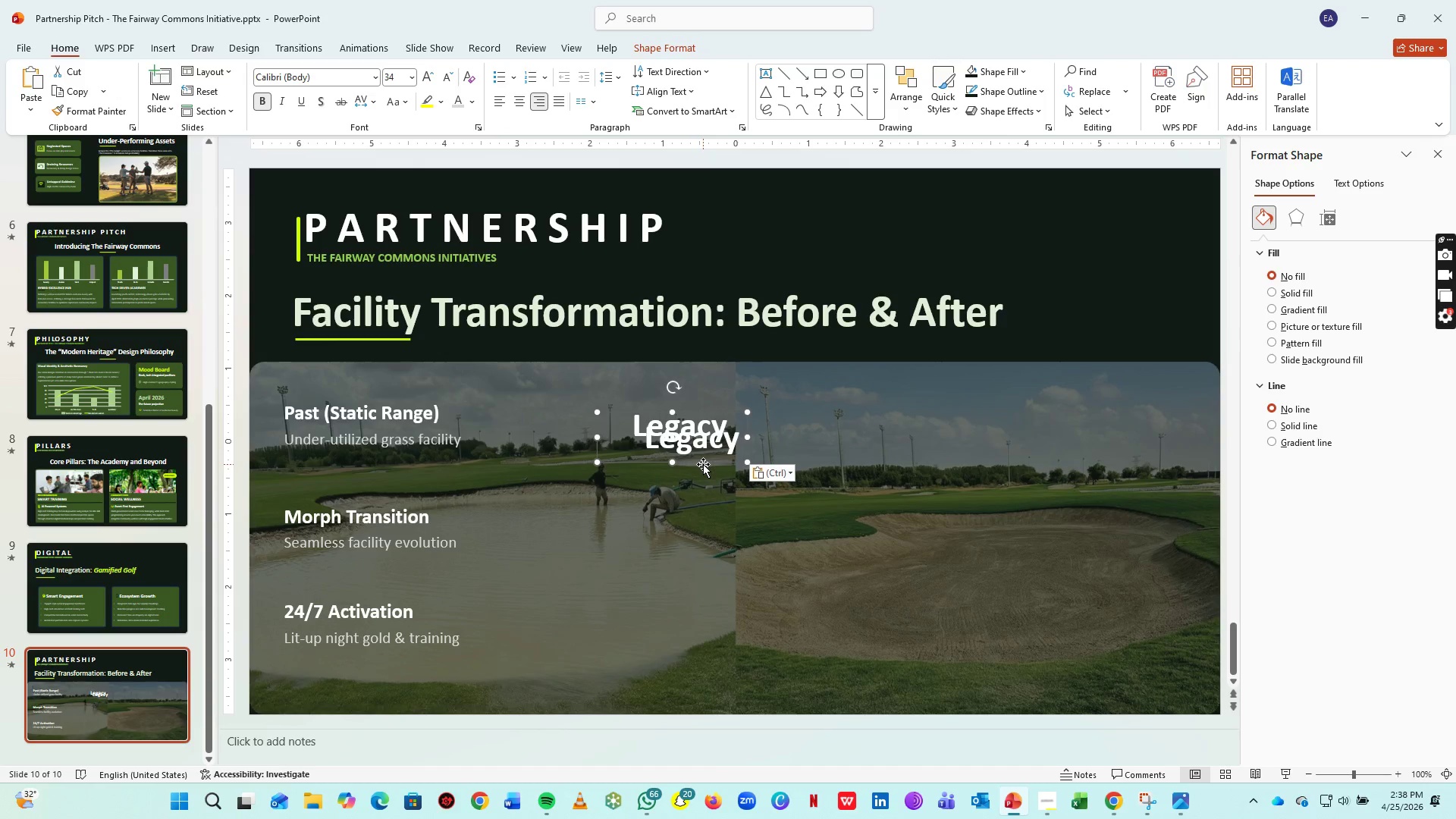 
left_click_drag(start_coordinate=[703, 462], to_coordinate=[691, 554])
 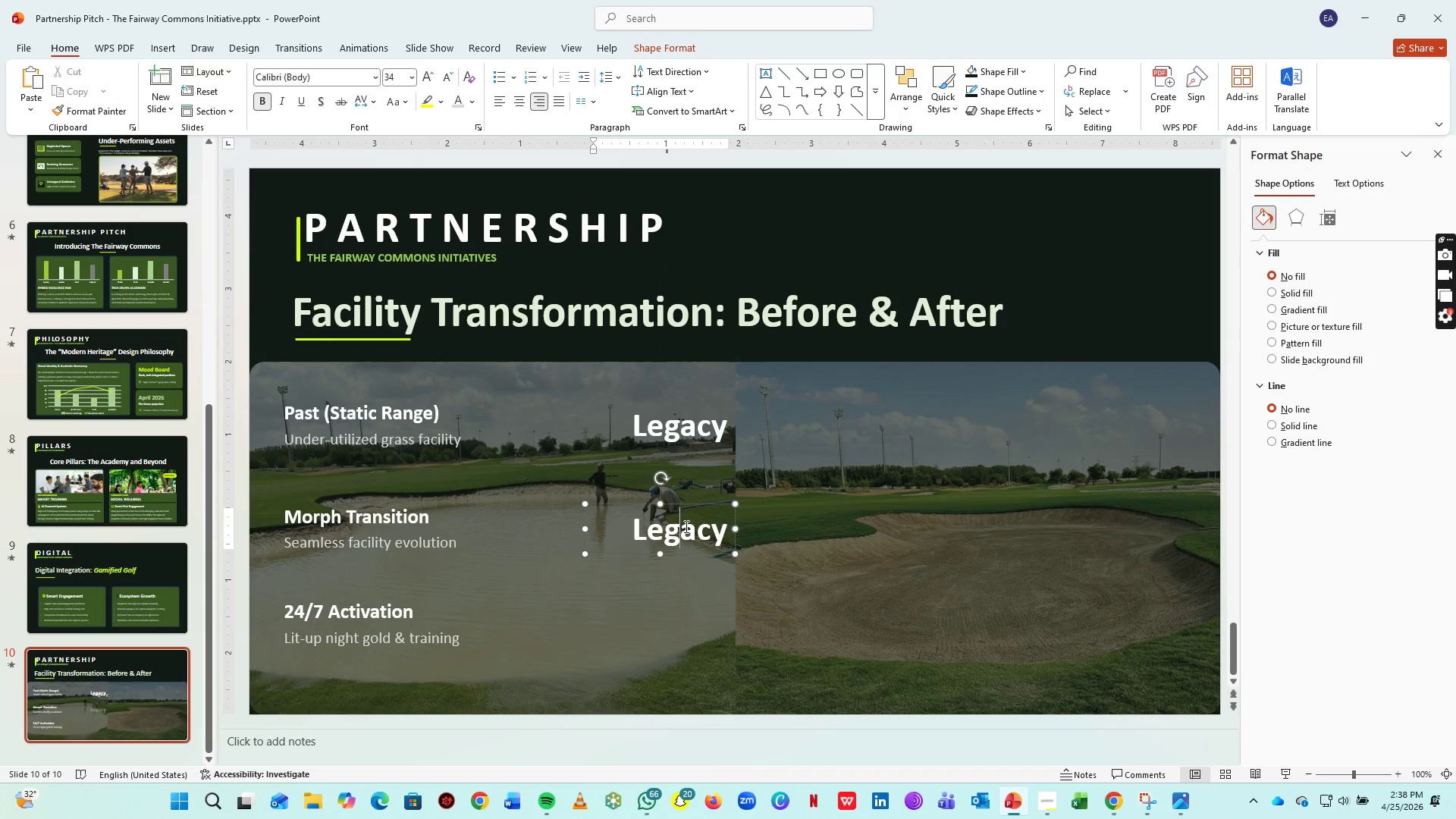 
left_click([685, 526])
 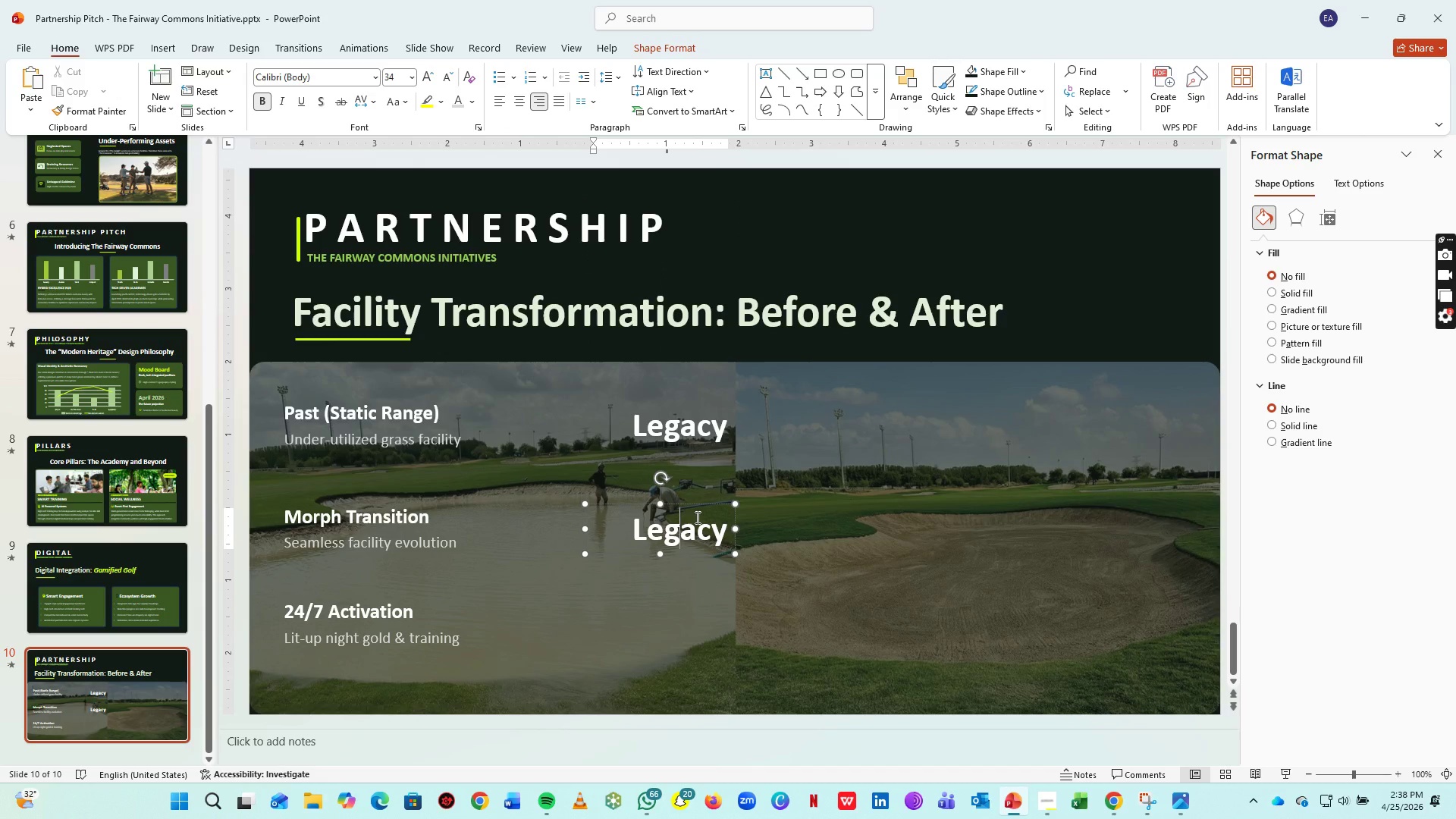 
key(Control+A)
 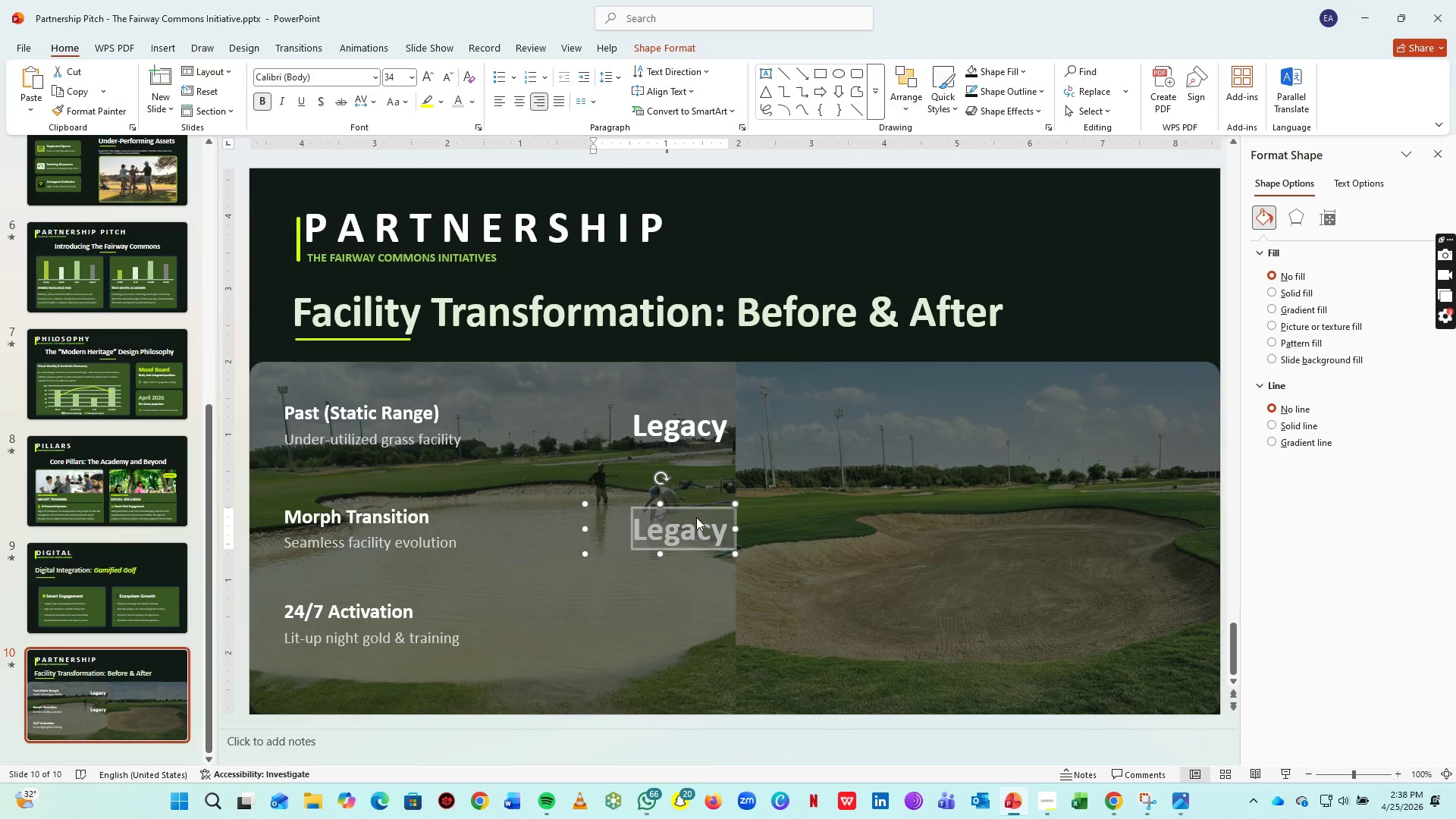 
type(lm)
key(Backspace)
key(Backspace)
type(LM)
key(Backspace)
key(Backspace)
key(Backspace)
type(Landmar)
 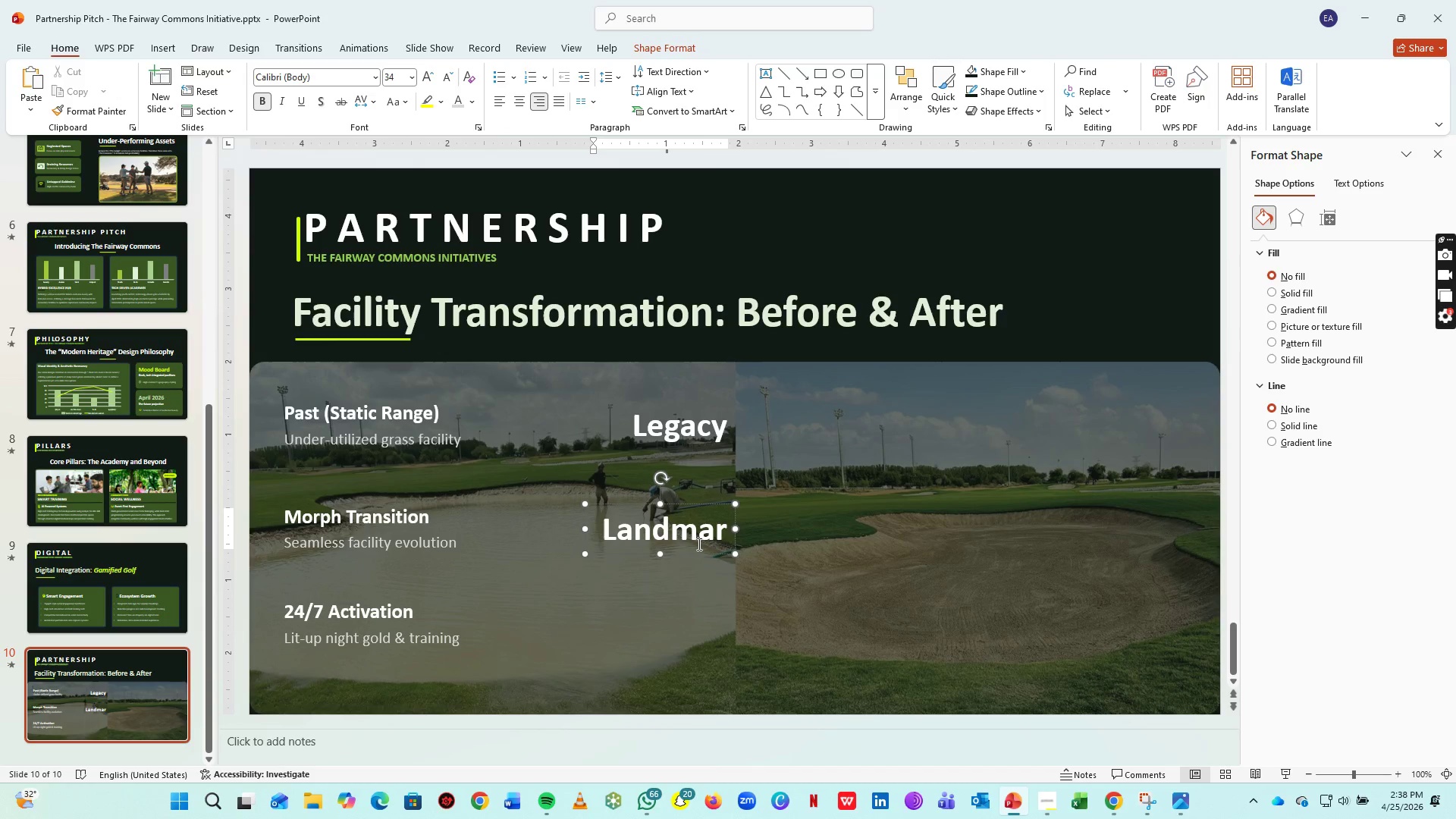 
key(K)
 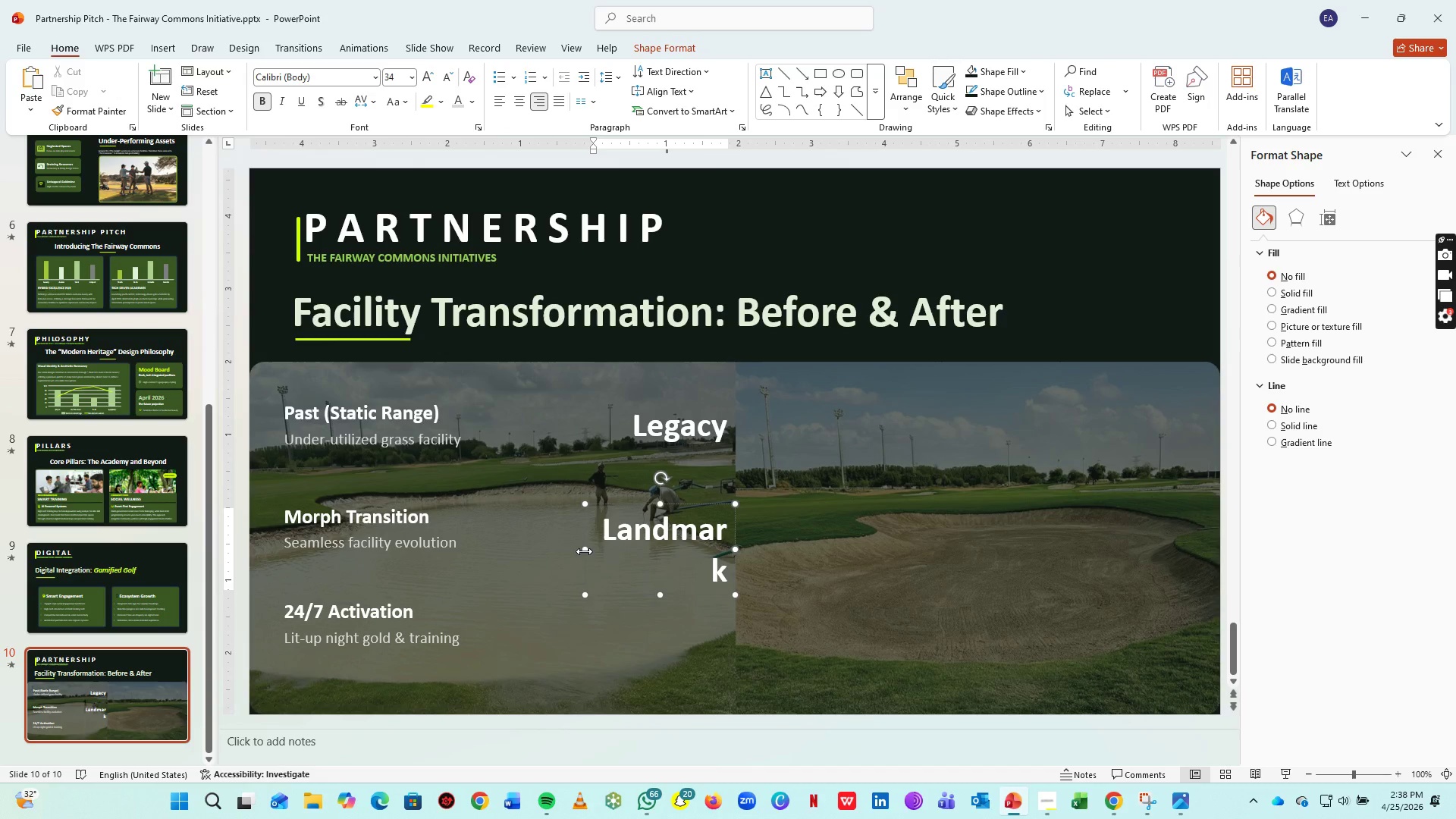 
left_click_drag(start_coordinate=[584, 551], to_coordinate=[572, 554])
 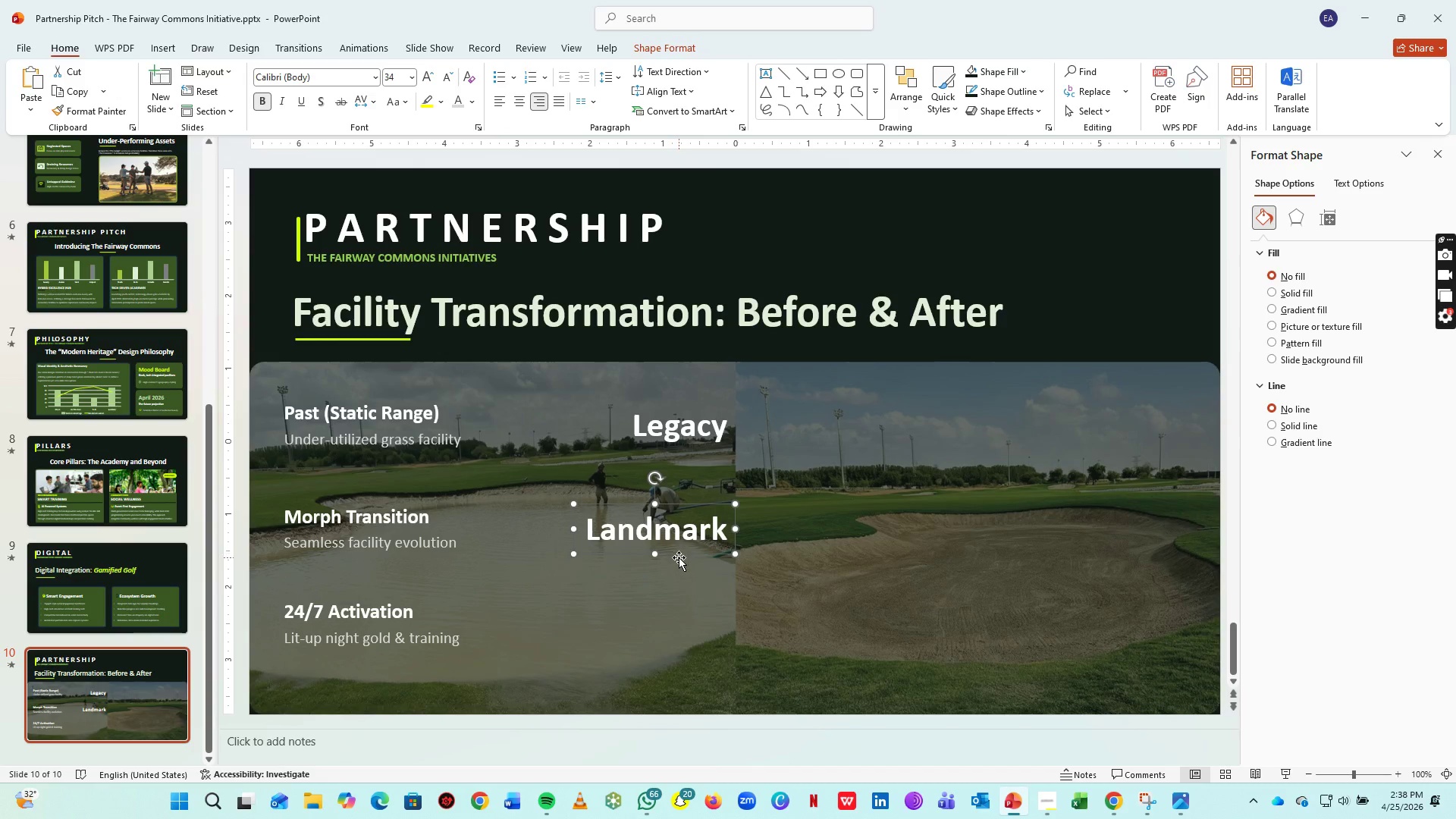 
key(Control+C)
 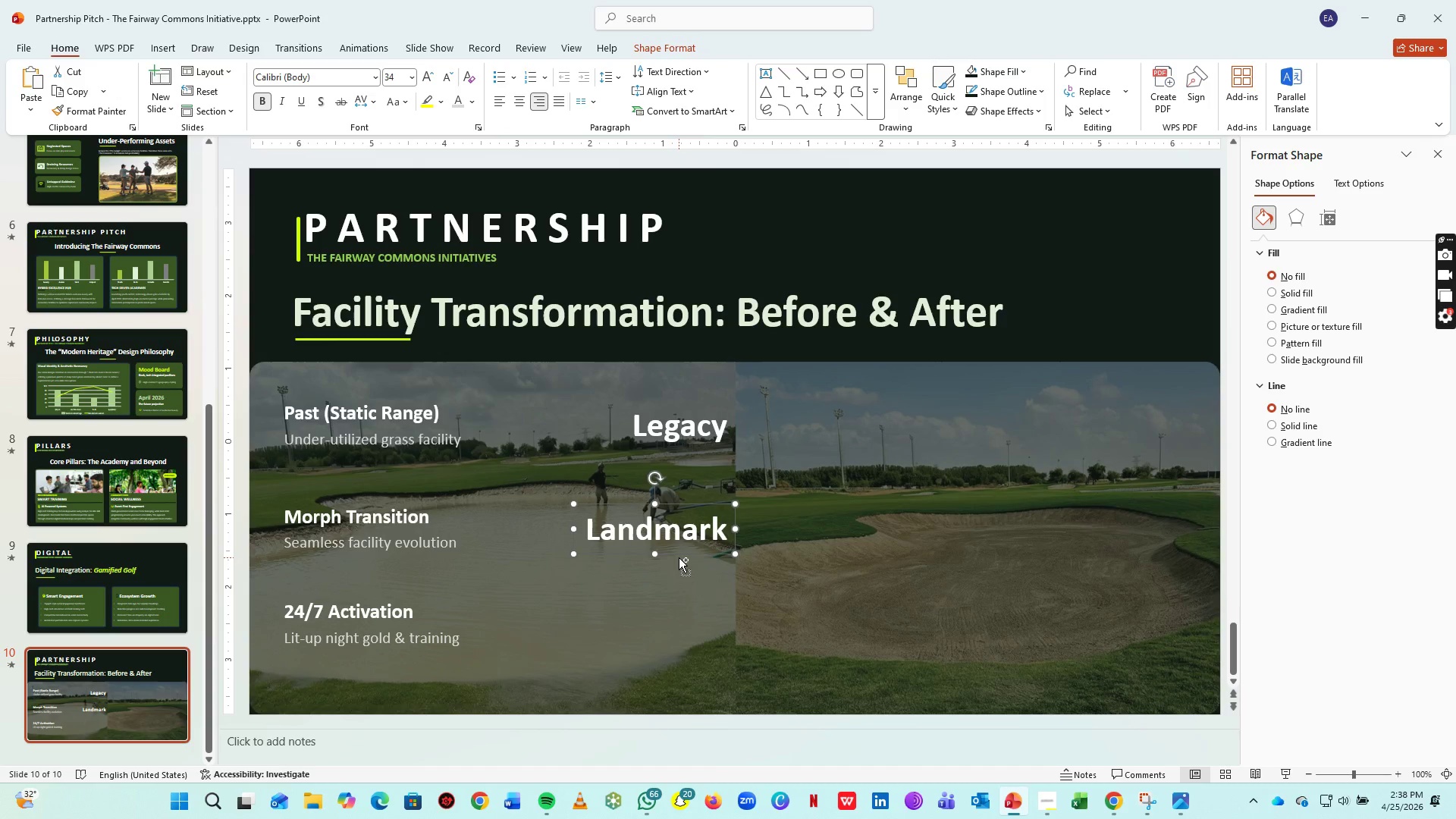 
key(Control+V)
 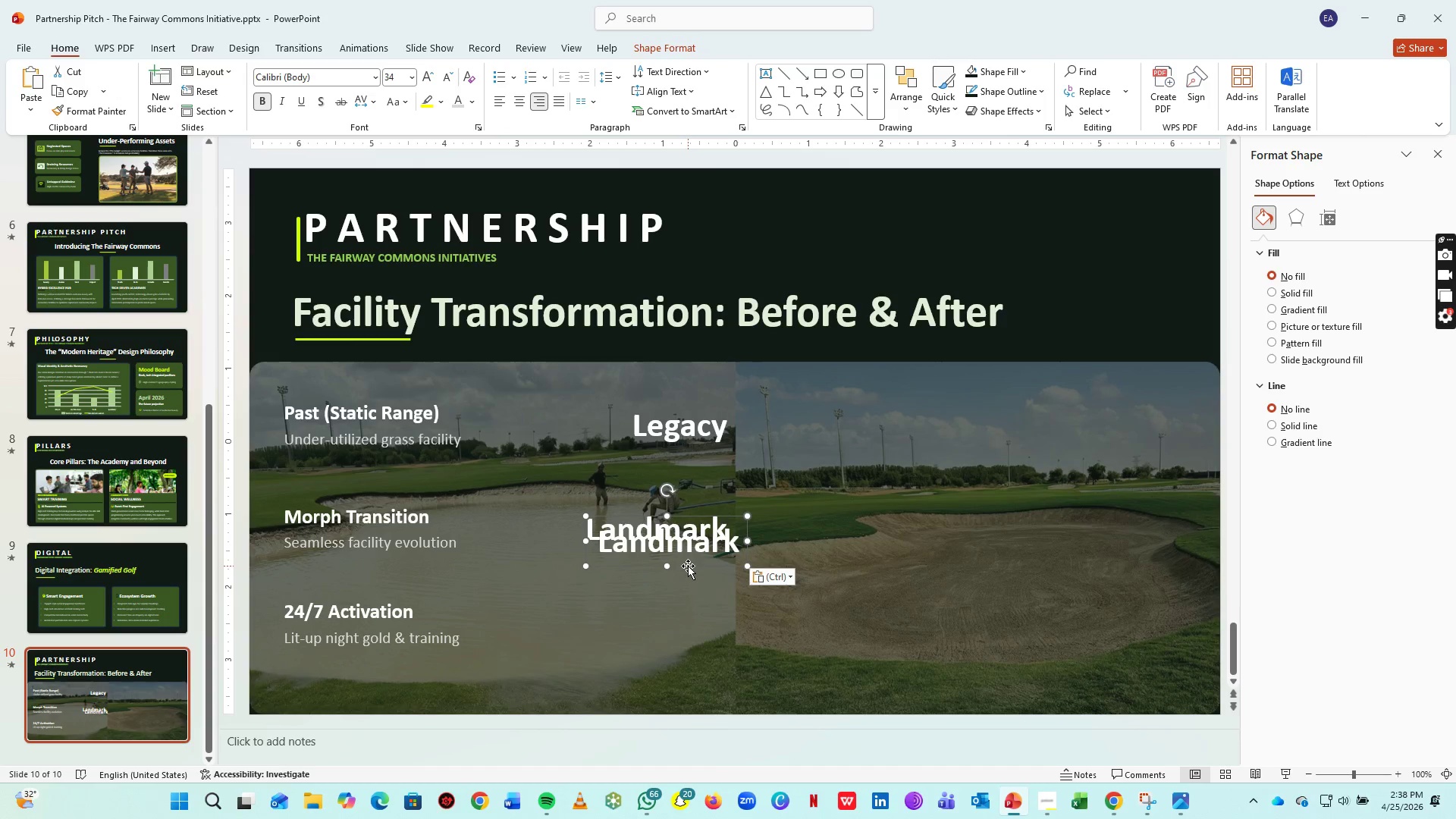 
left_click_drag(start_coordinate=[688, 566], to_coordinate=[674, 648])
 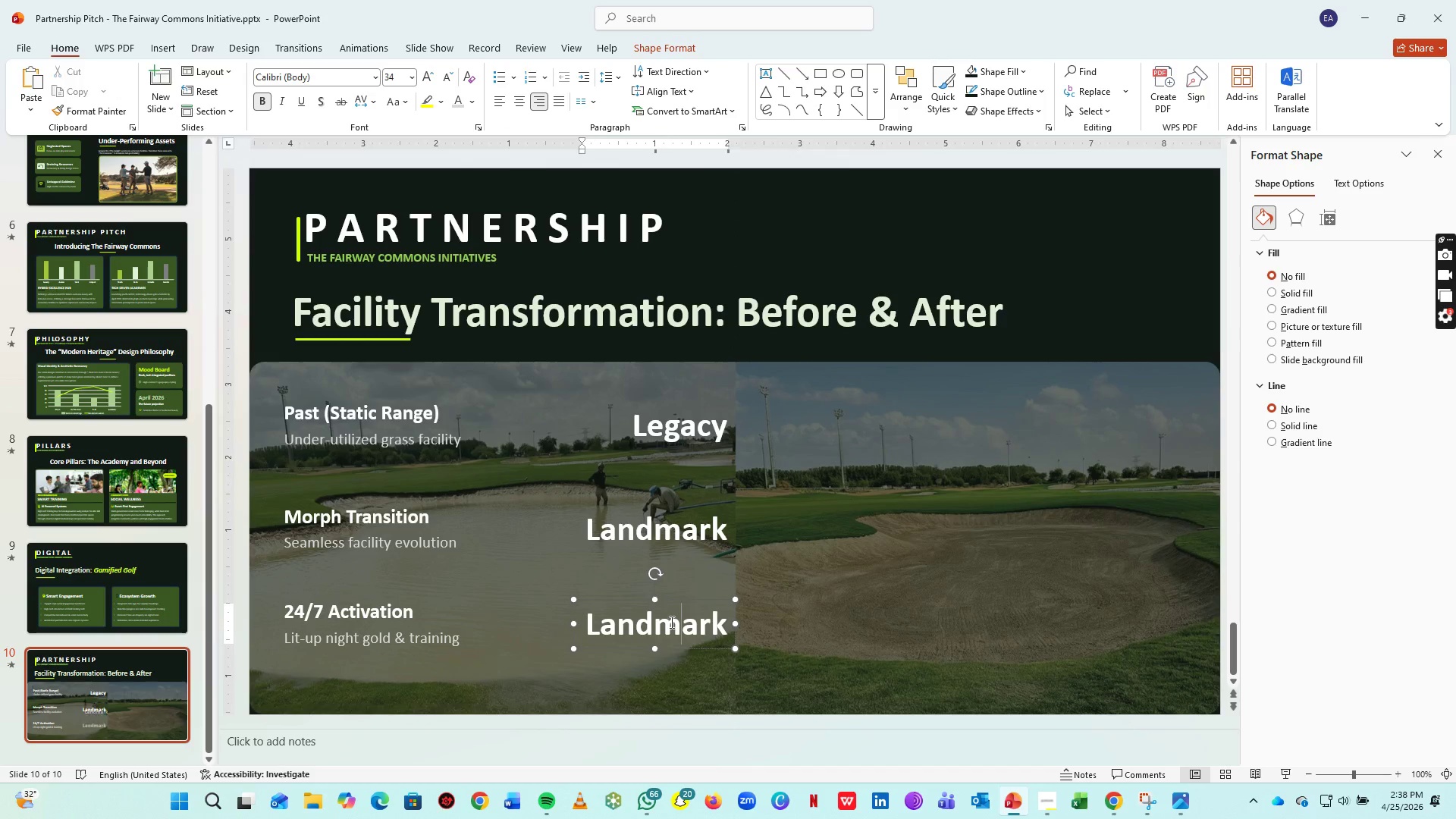 
left_click([670, 622])
 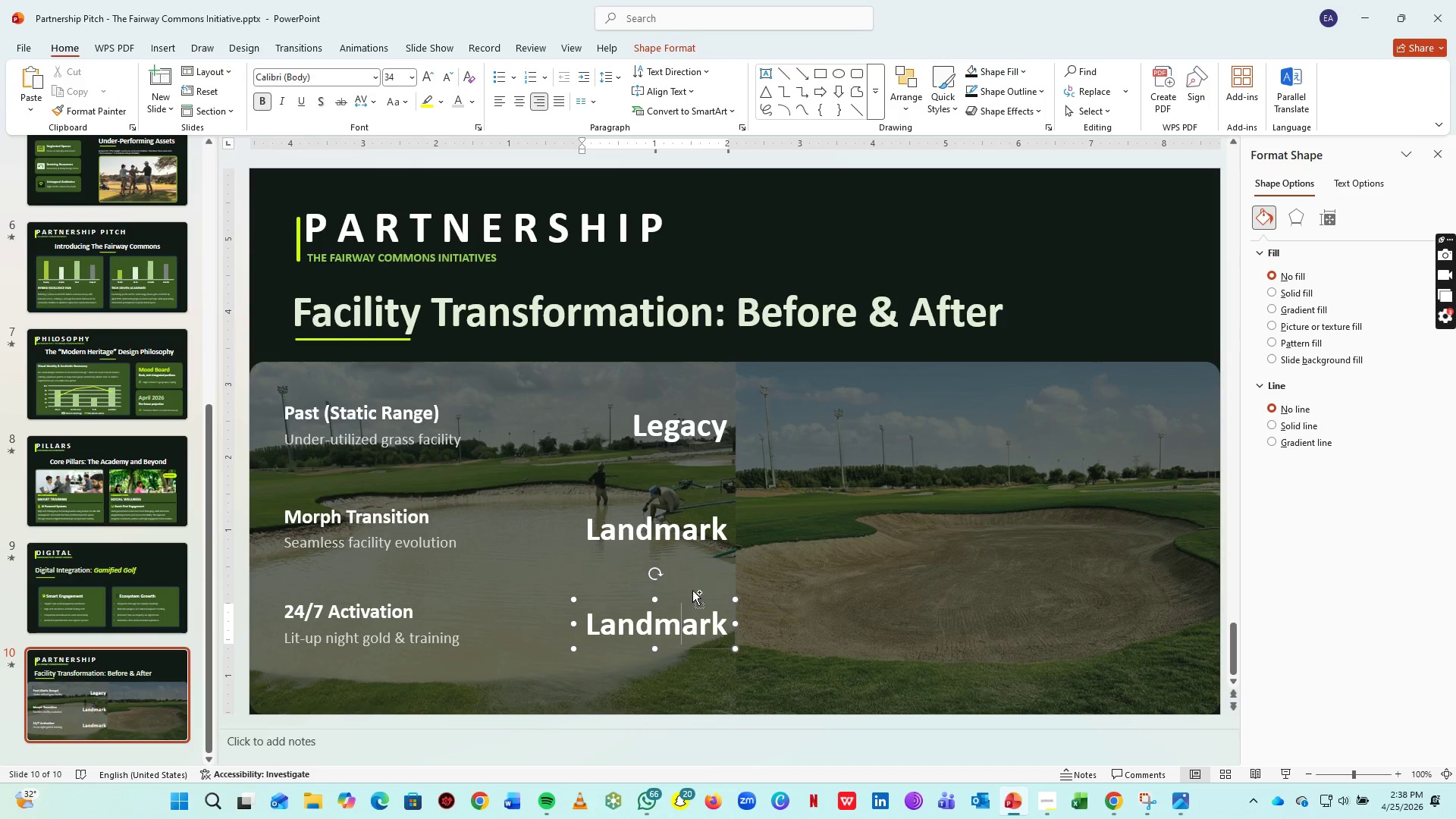 
key(Control+A)
 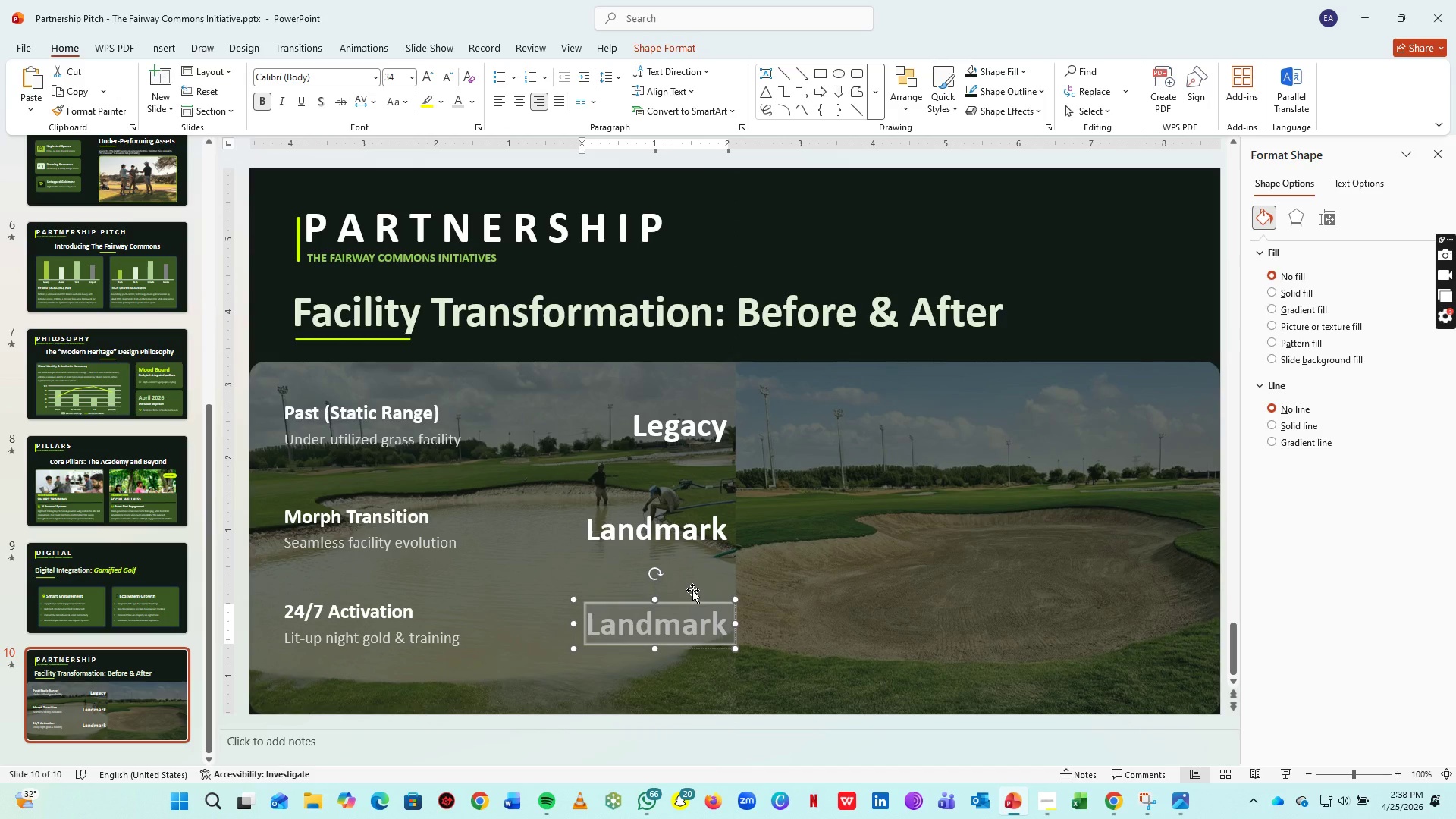 
type(LMP-Ready)
 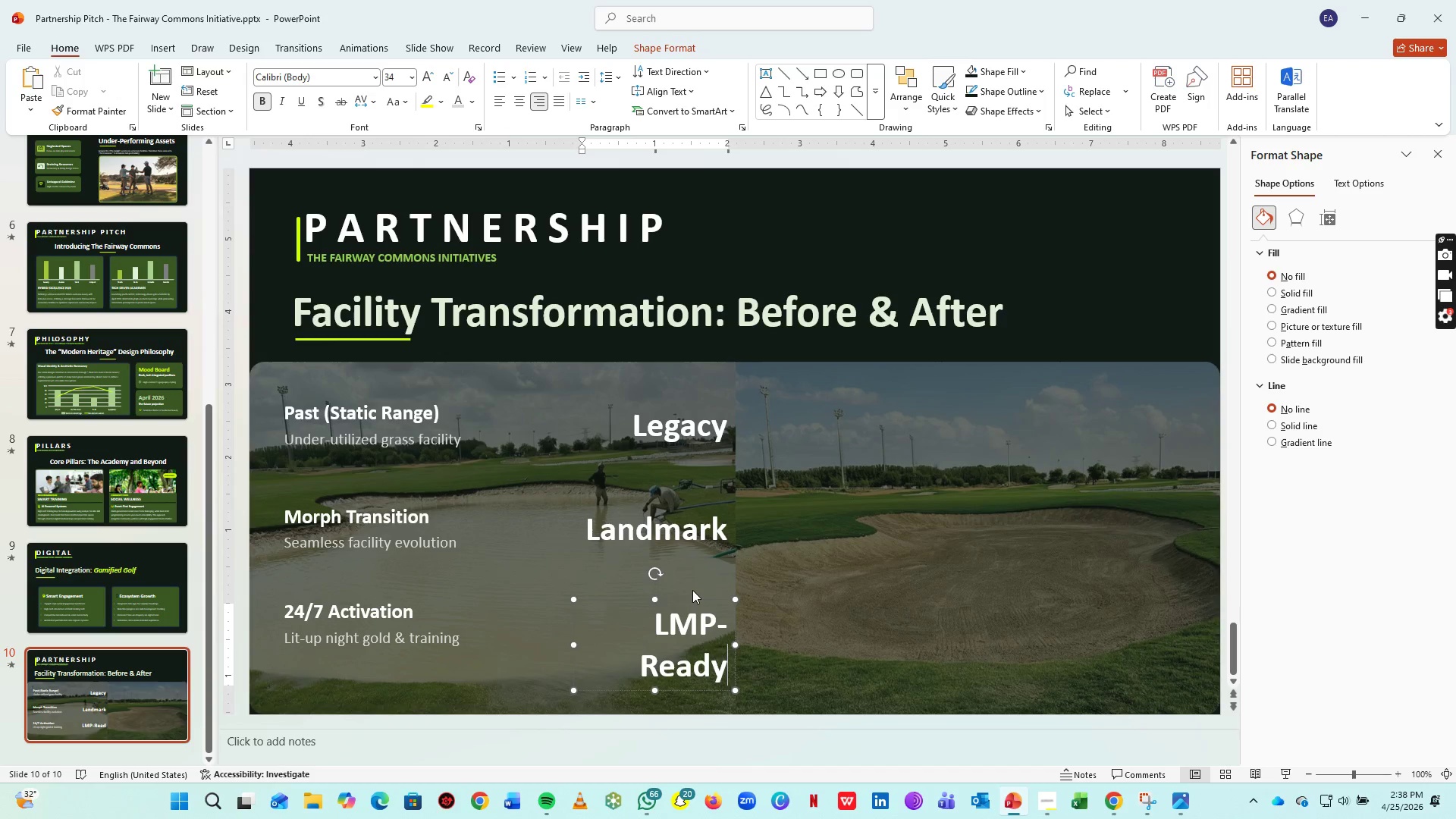 
hold_key(key=ControlLeft, duration=0.58)
 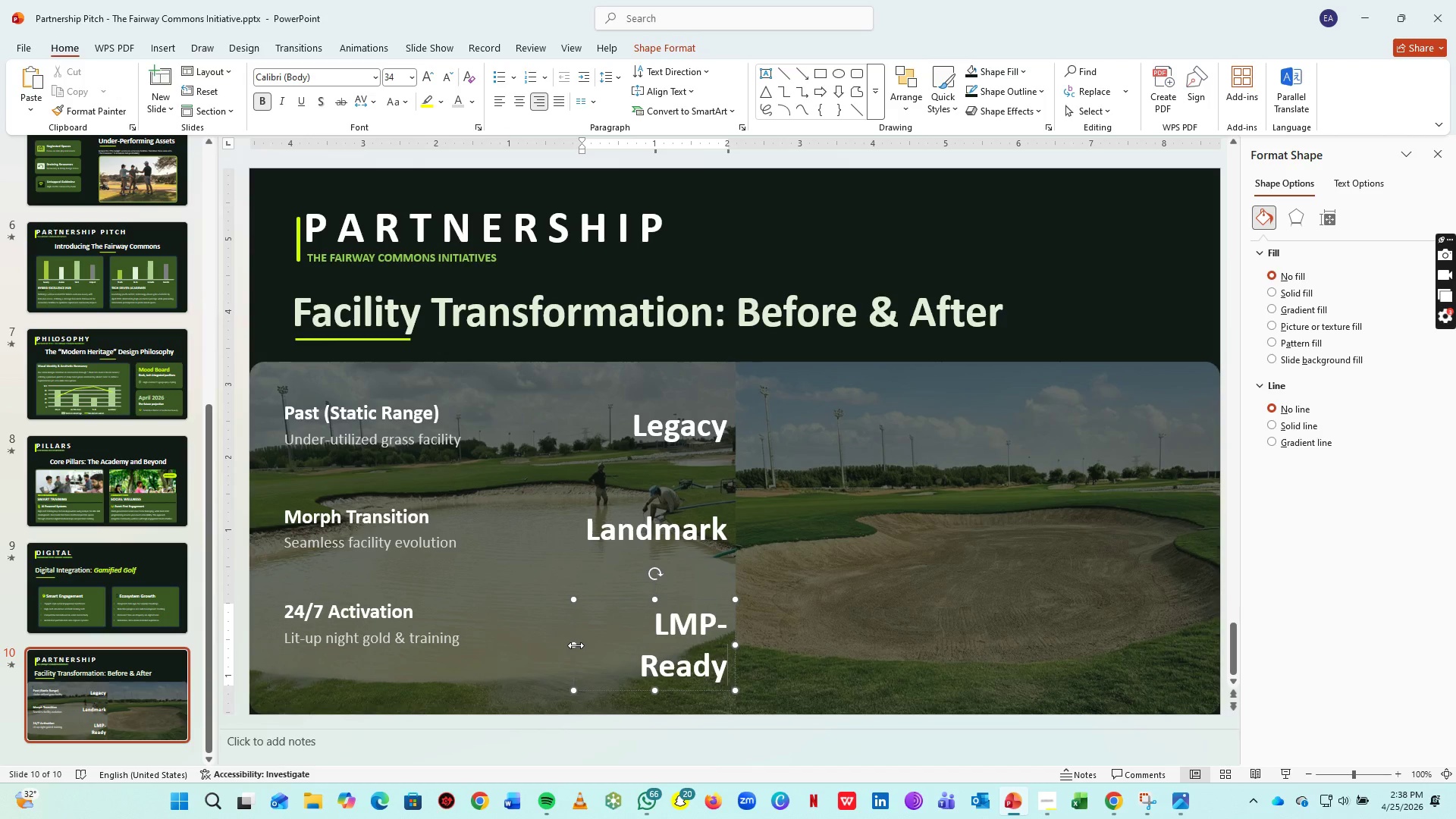 
left_click_drag(start_coordinate=[576, 645], to_coordinate=[558, 641])
 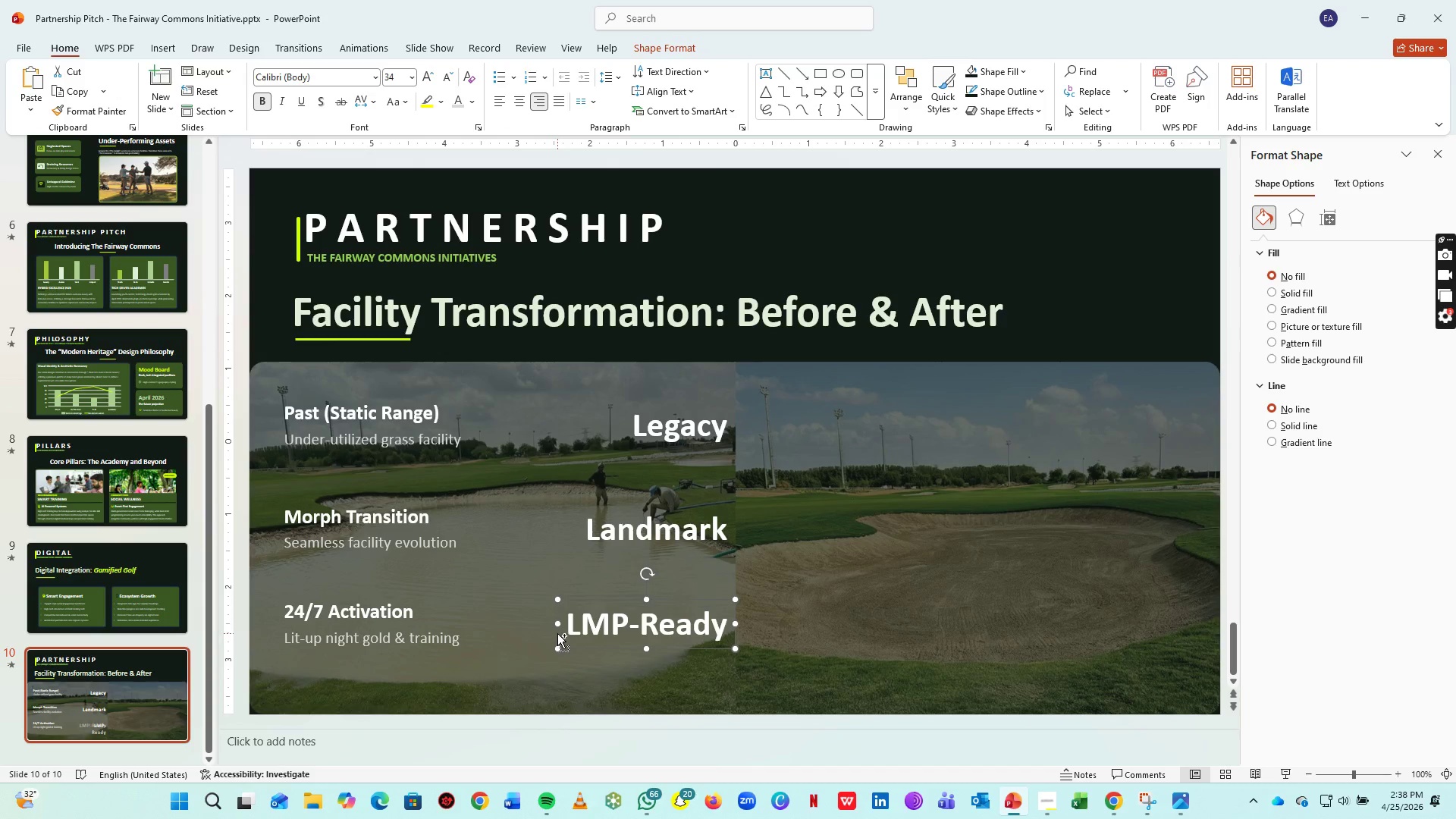 
key(Control+A)
 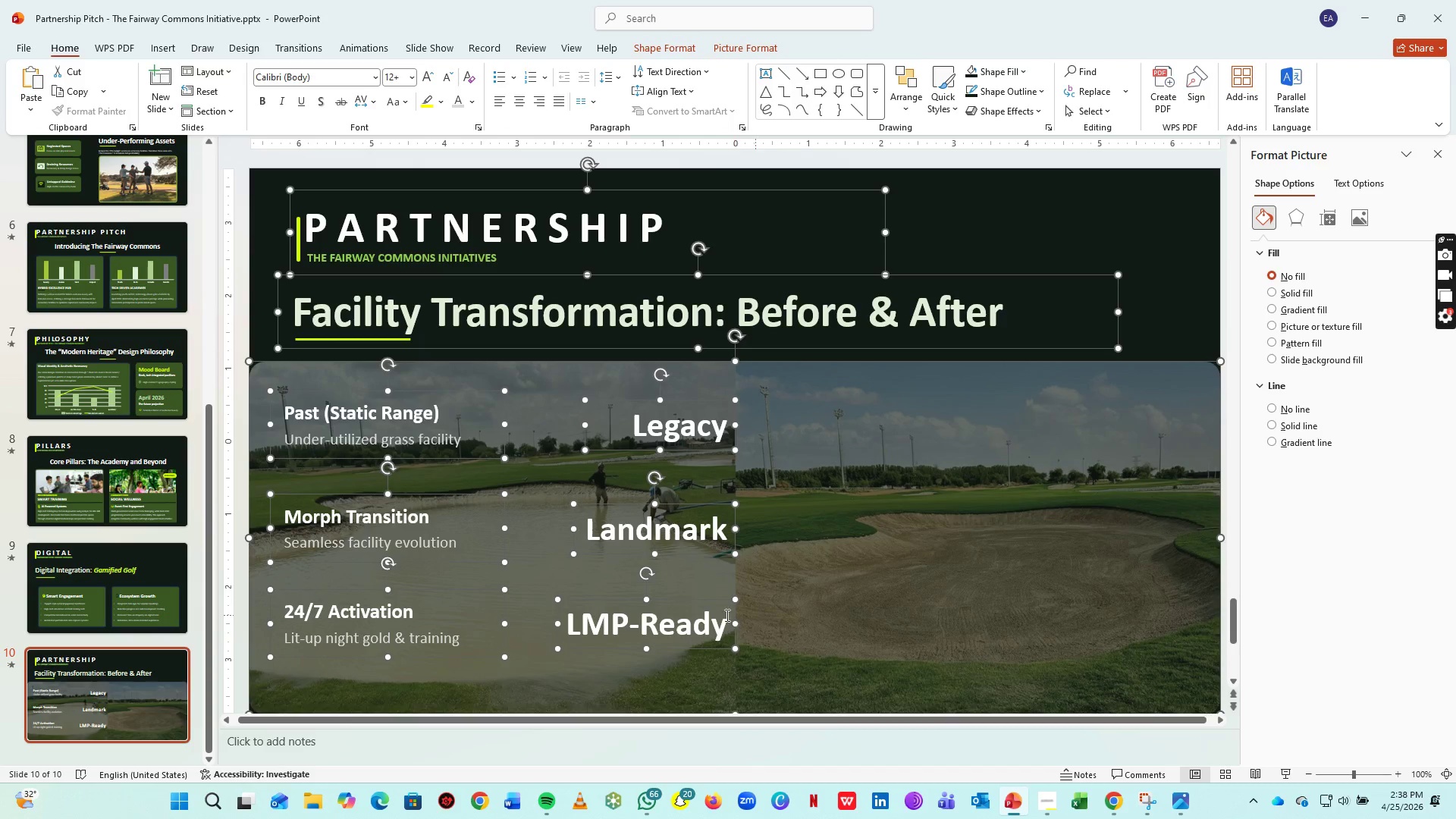 
left_click([672, 618])
 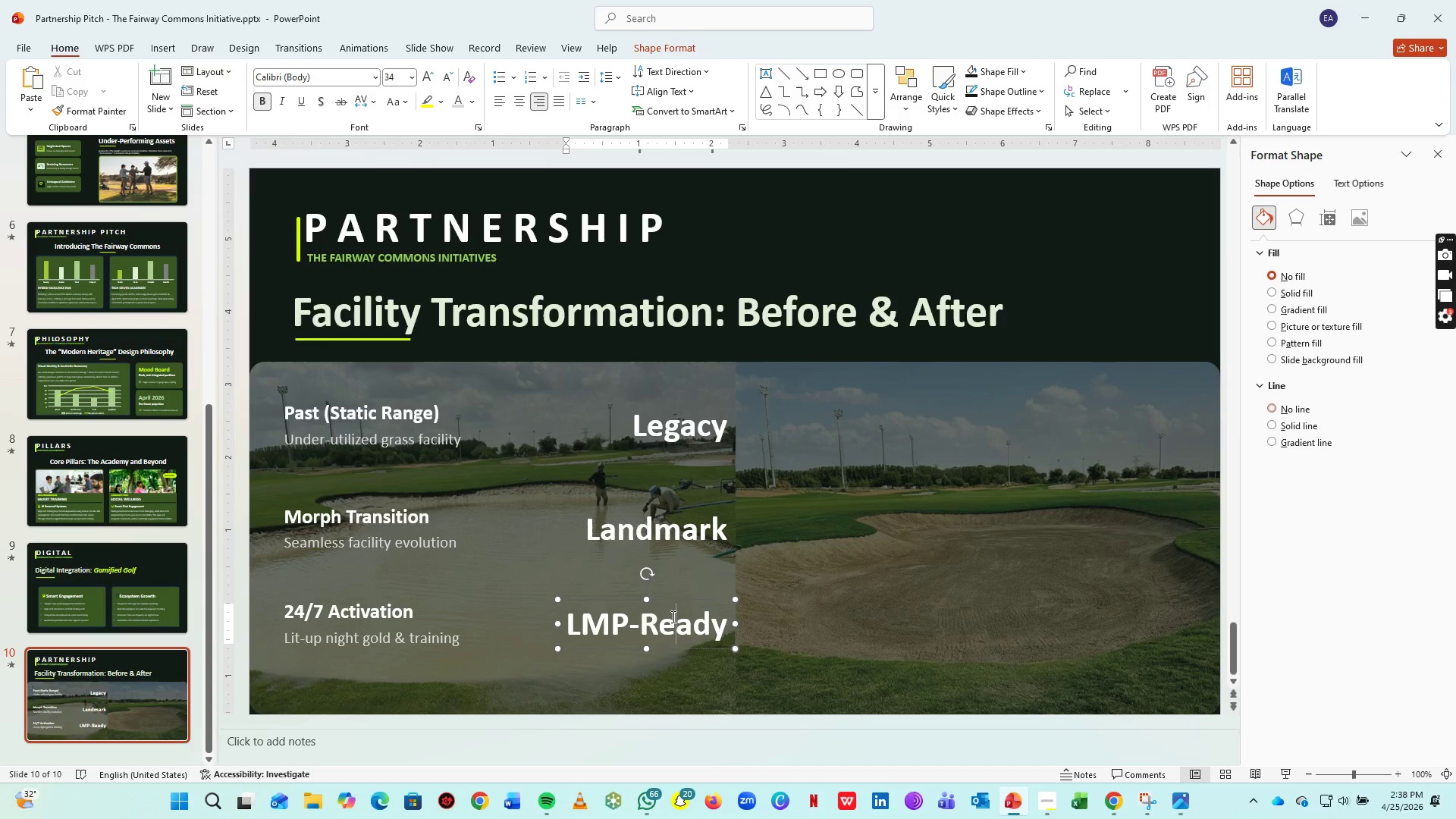 
key(Control+A)
 